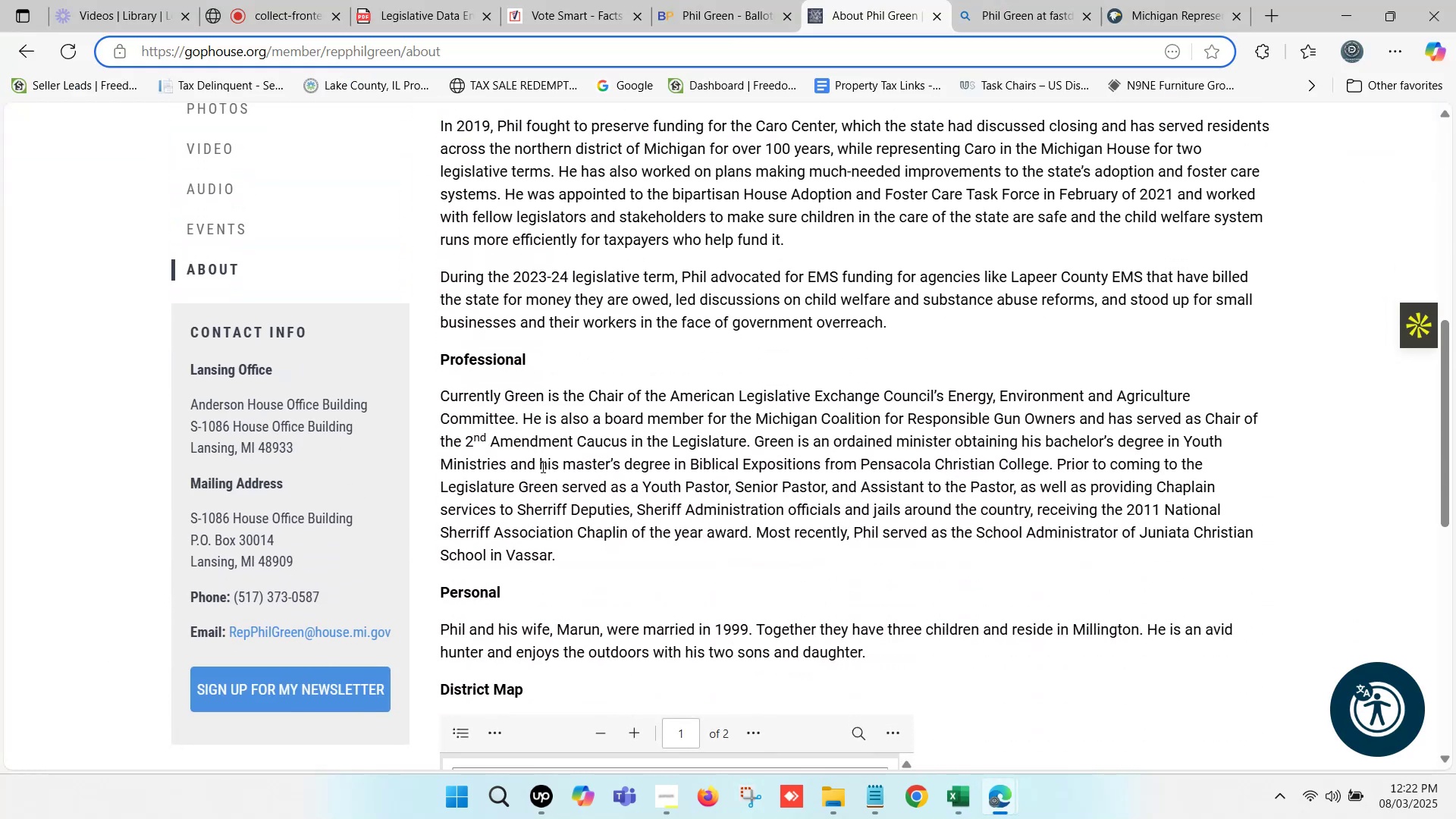 
scroll: coordinate [541, 466], scroll_direction: up, amount: 4.0
 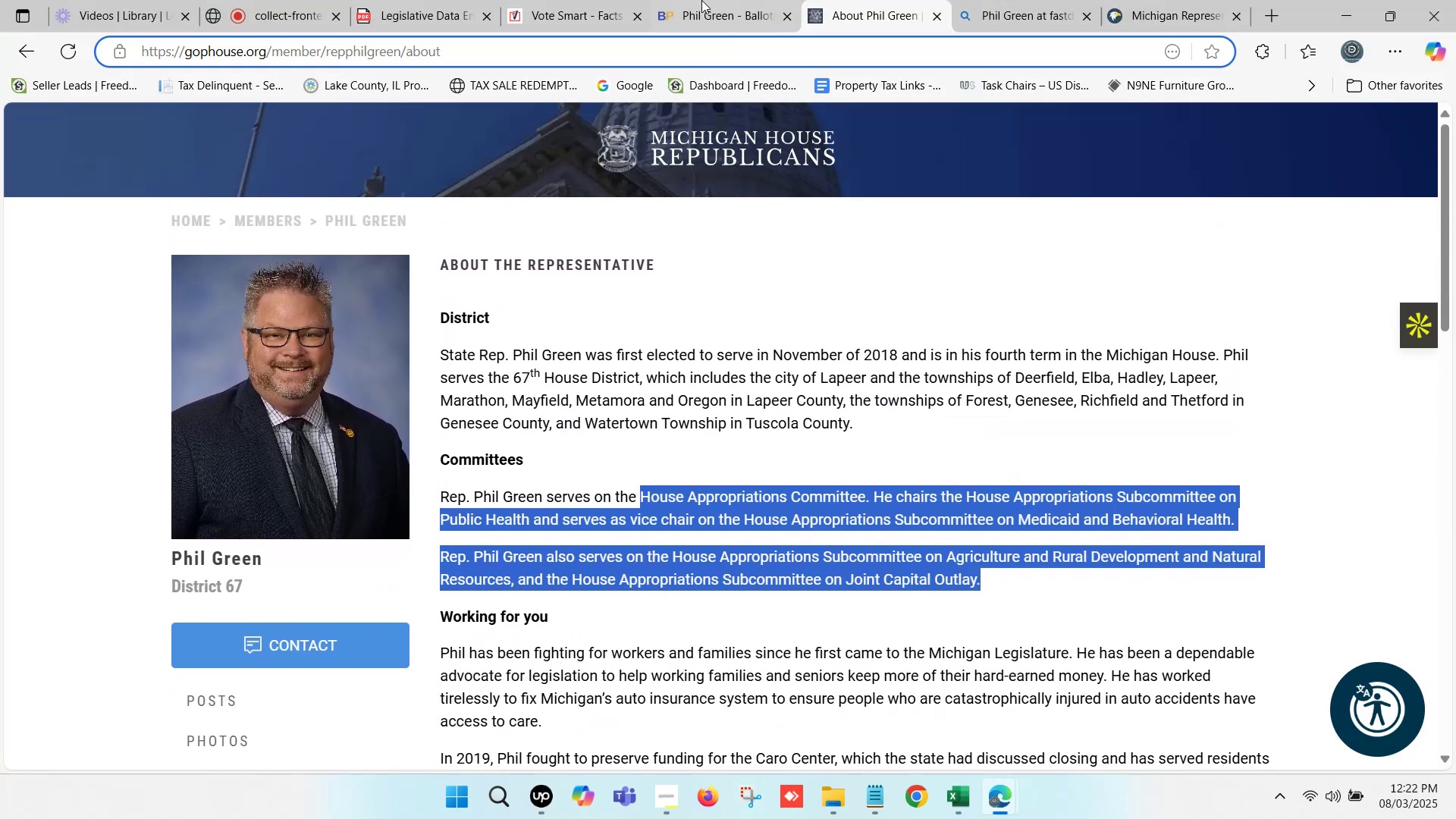 
left_click([704, 0])
 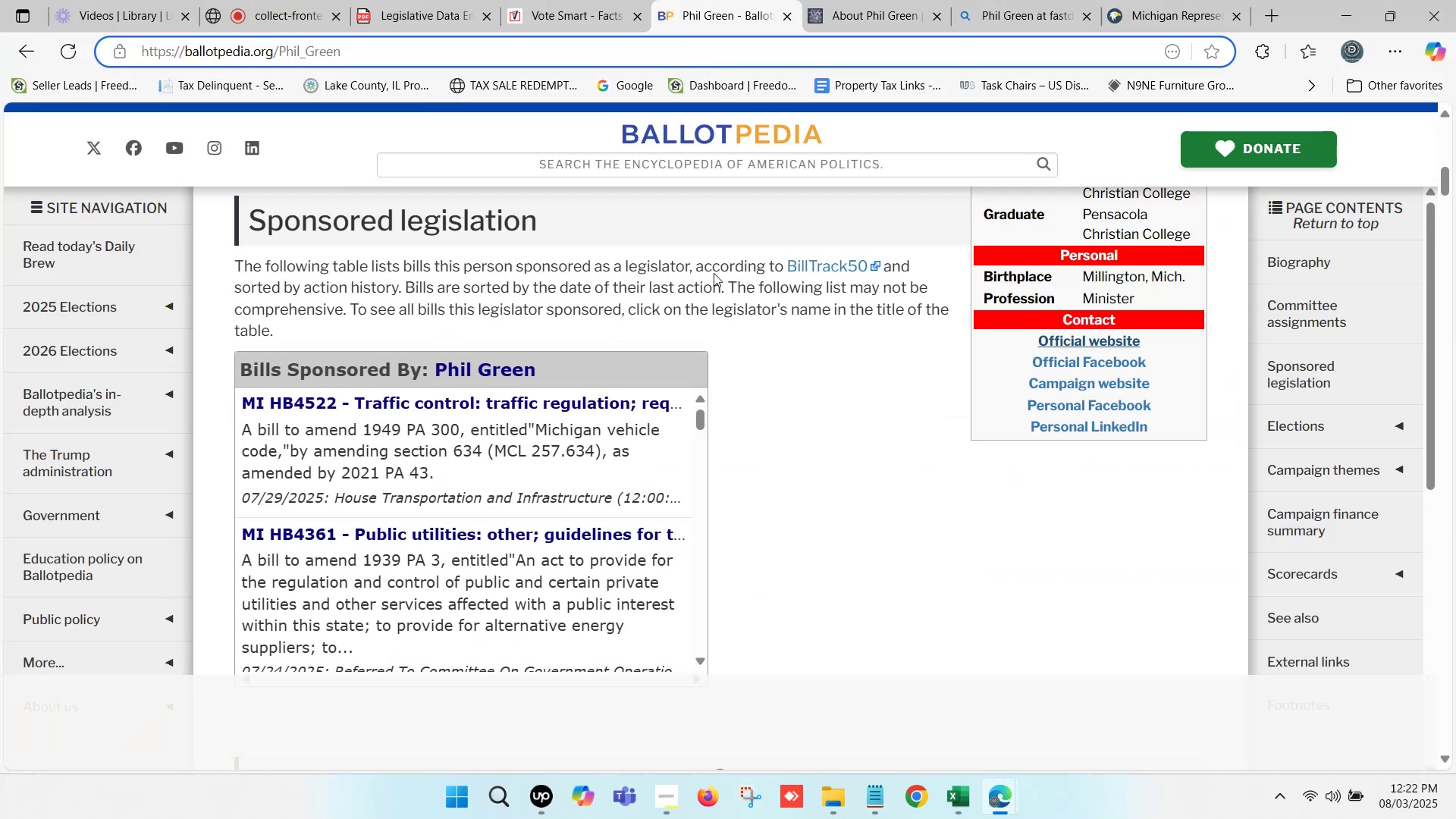 
scroll: coordinate [688, 362], scroll_direction: up, amount: 9.0
 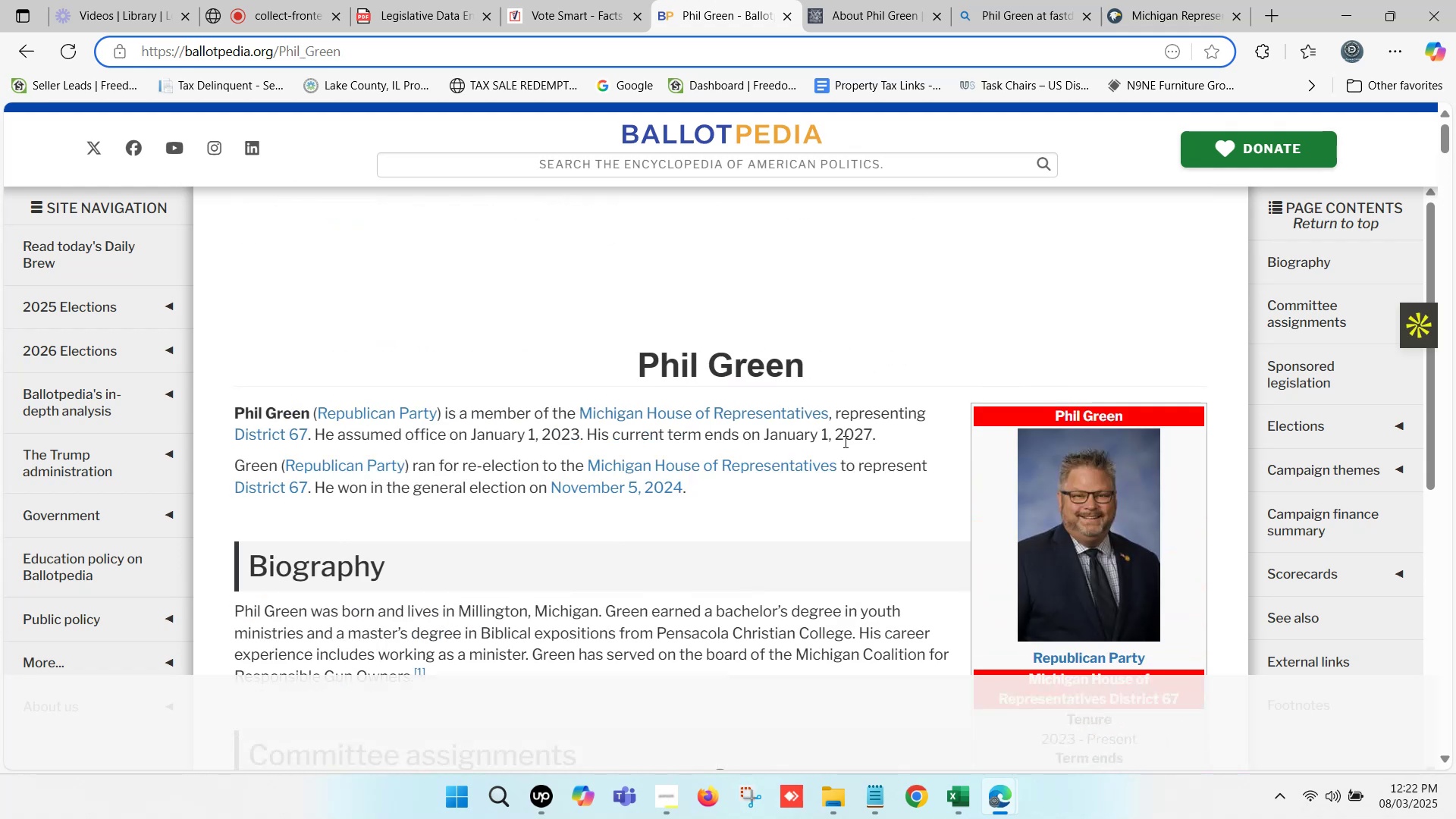 
left_click_drag(start_coordinate=[880, 435], to_coordinate=[471, 437])
 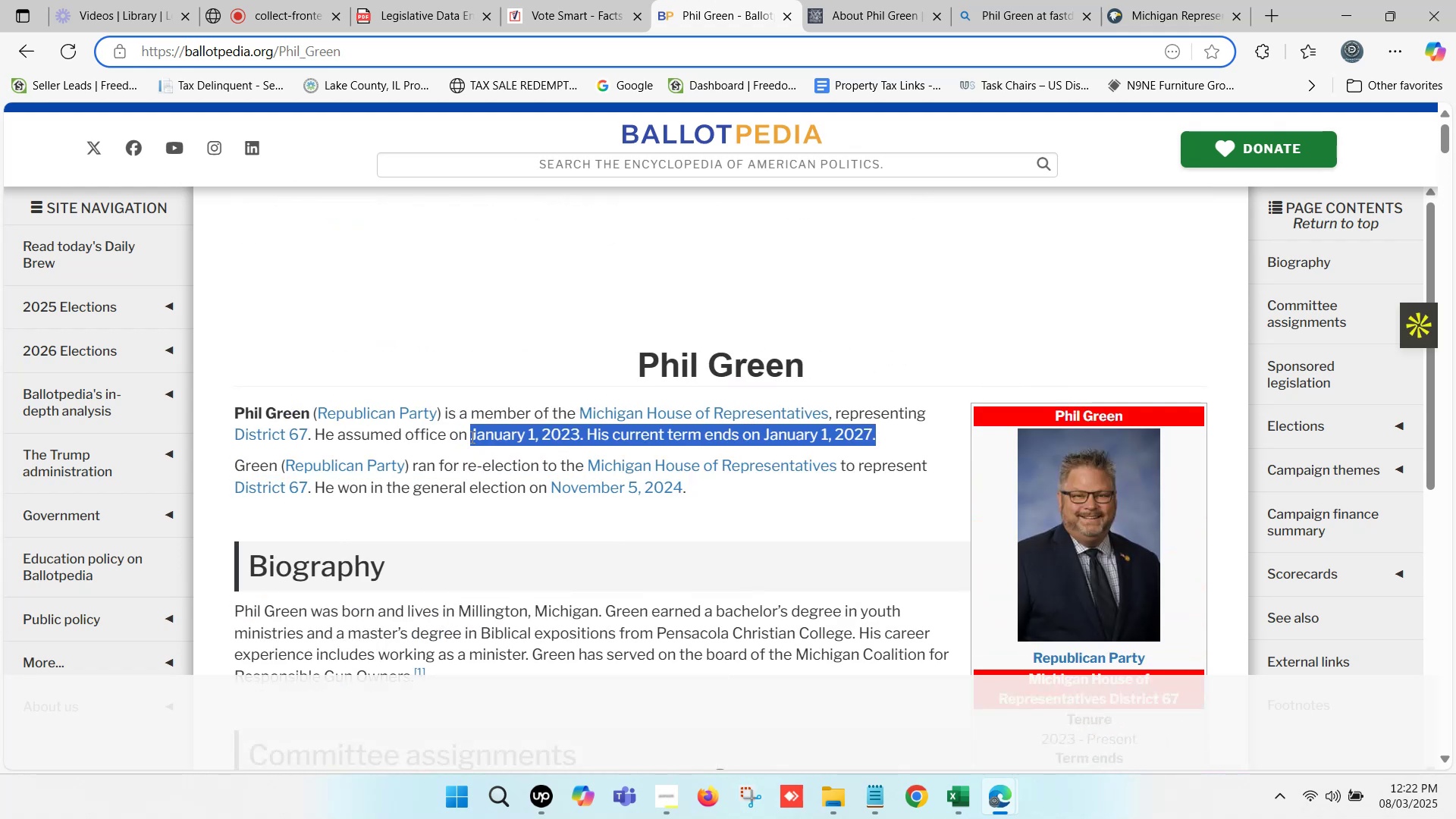 
key(Control+C)
 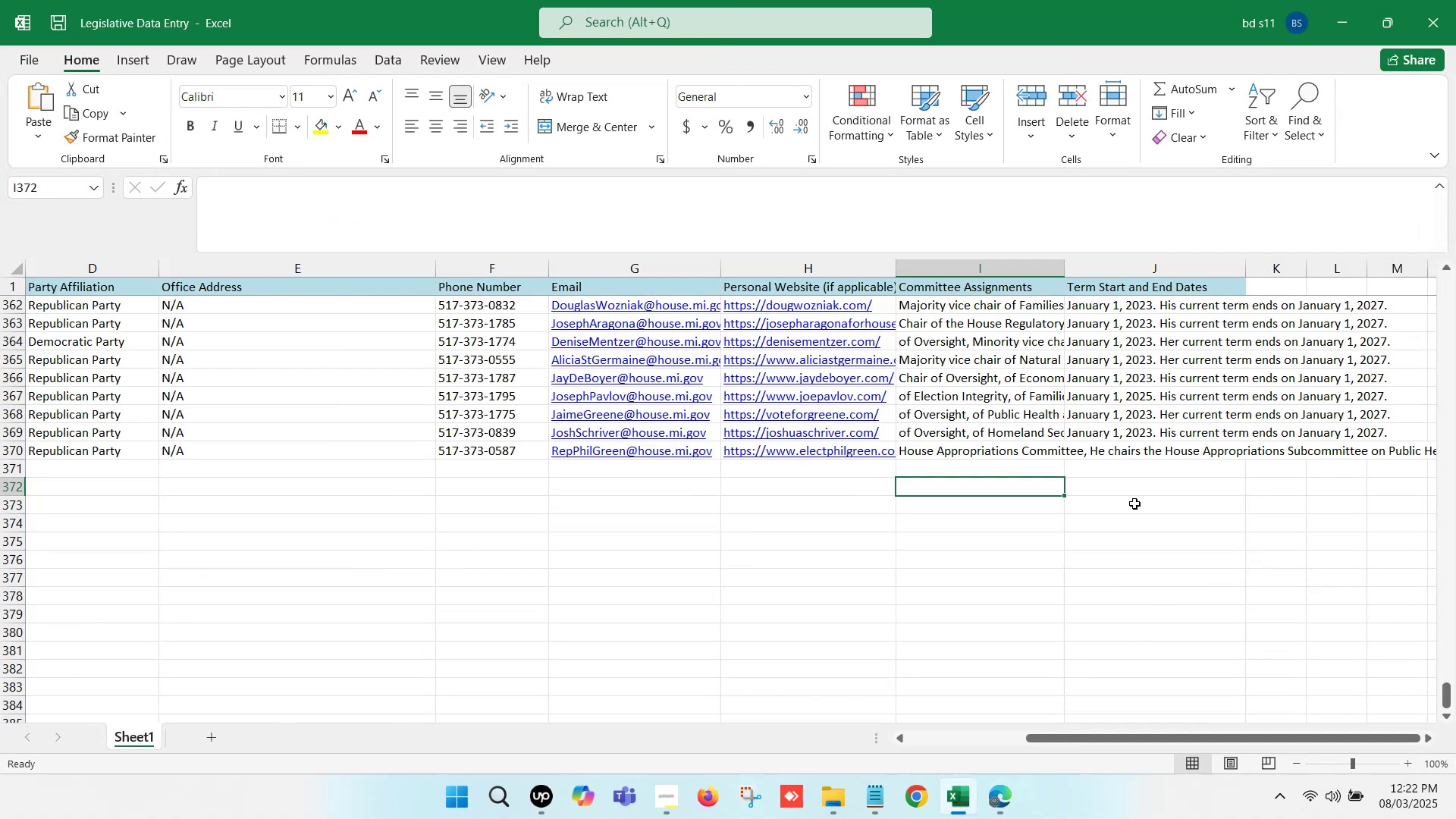 
left_click([1100, 452])
 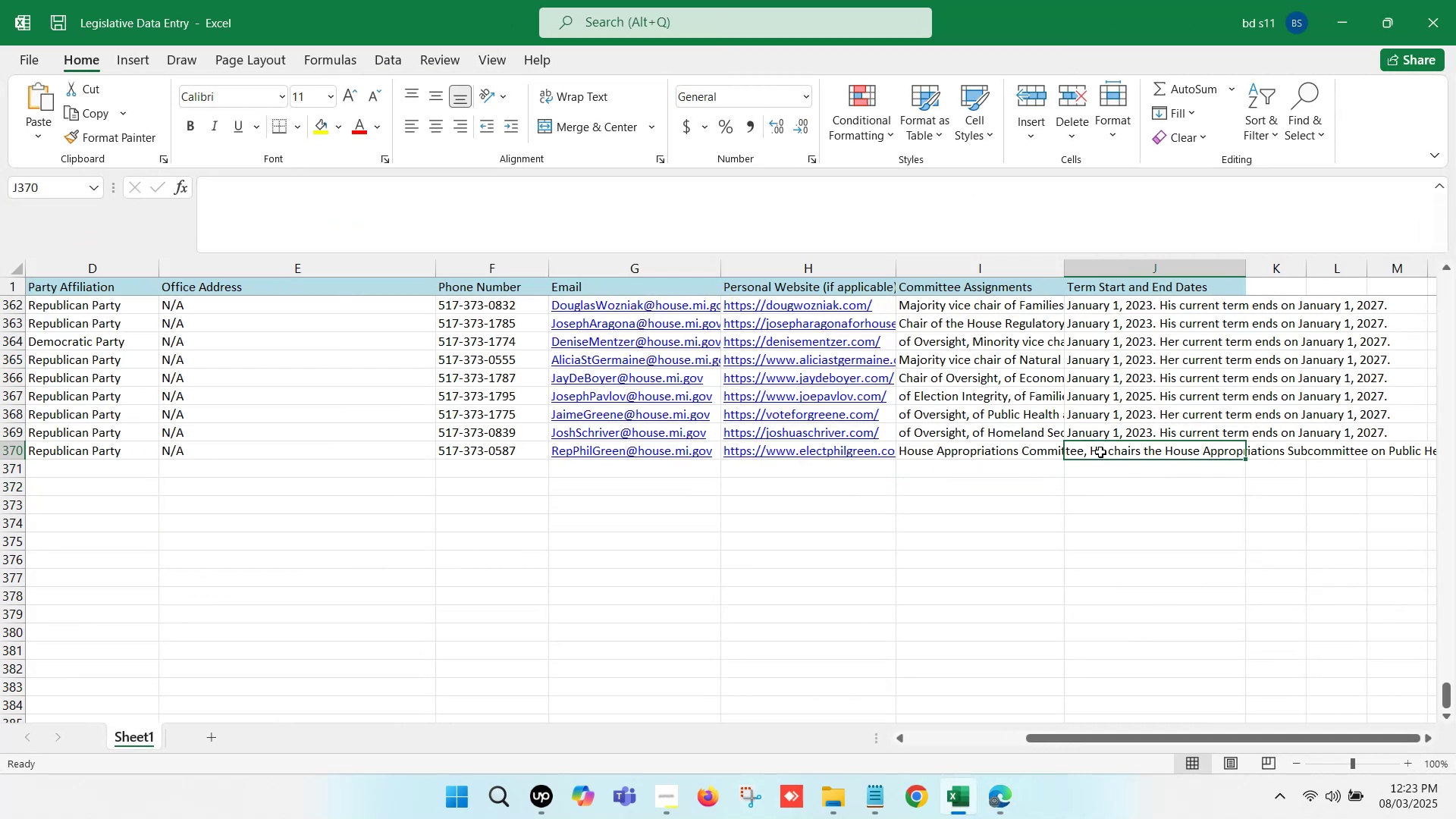 
double_click([1100, 452])
 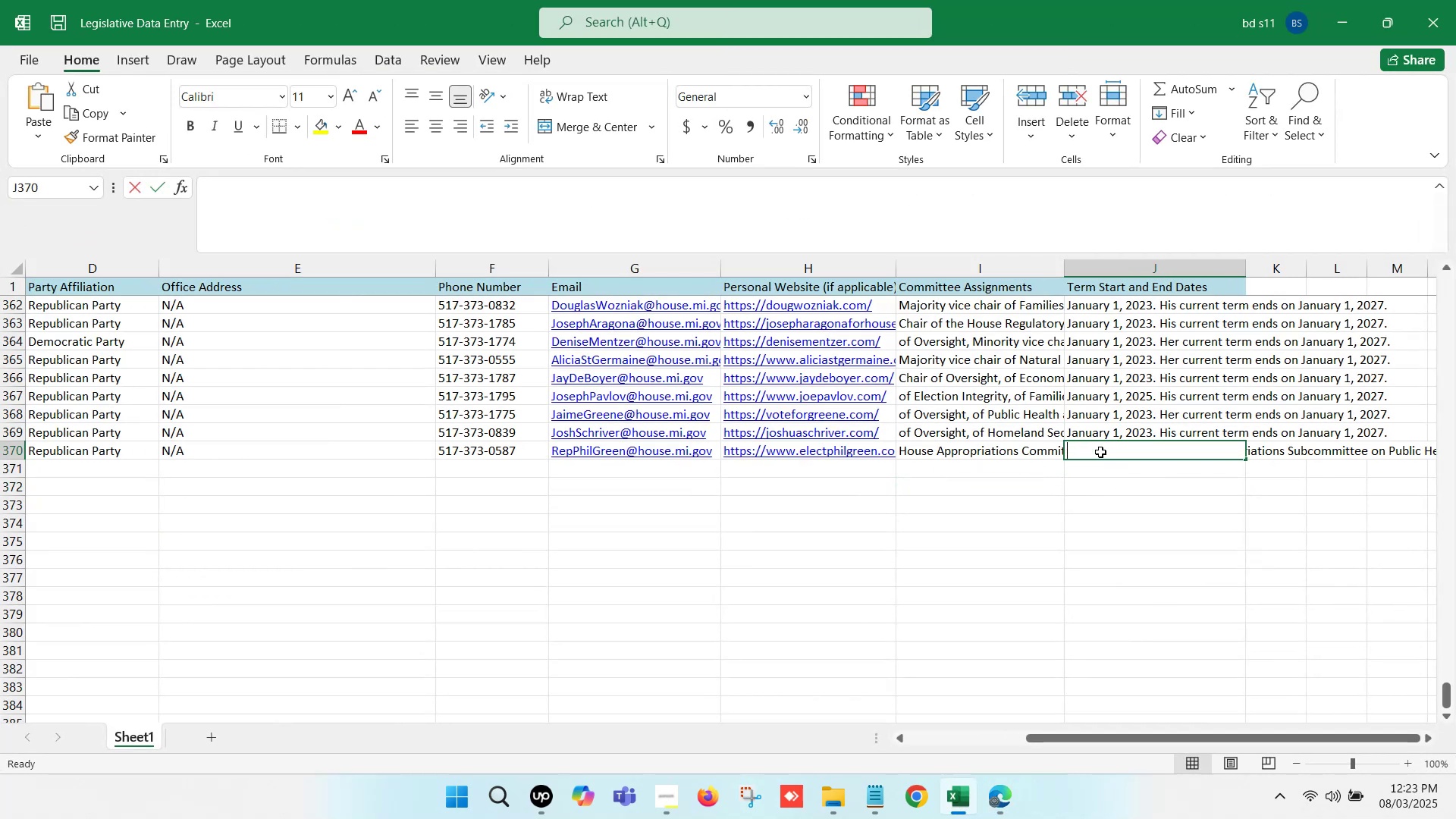 
key(Control+V)
 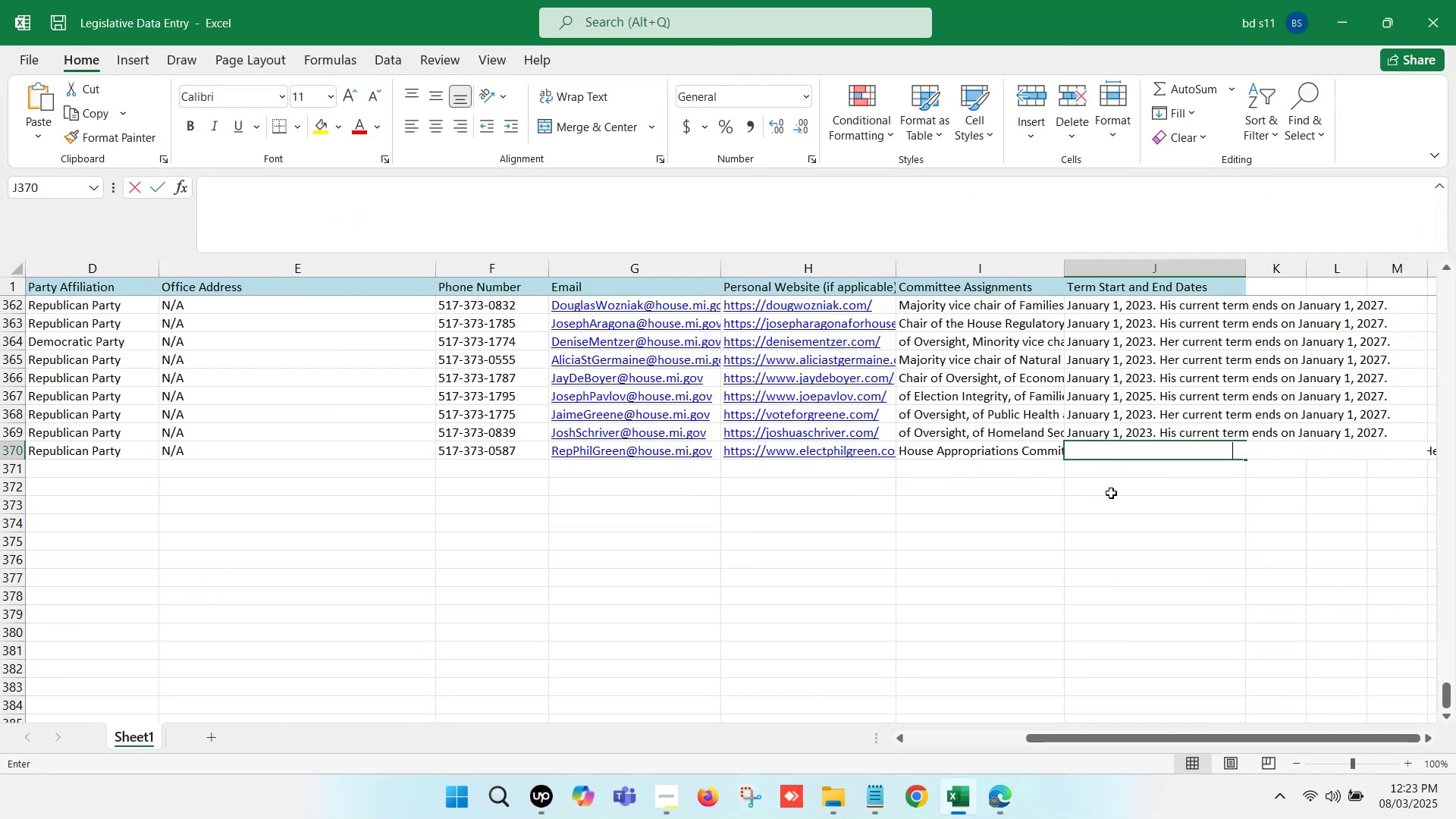 
left_click([1111, 493])
 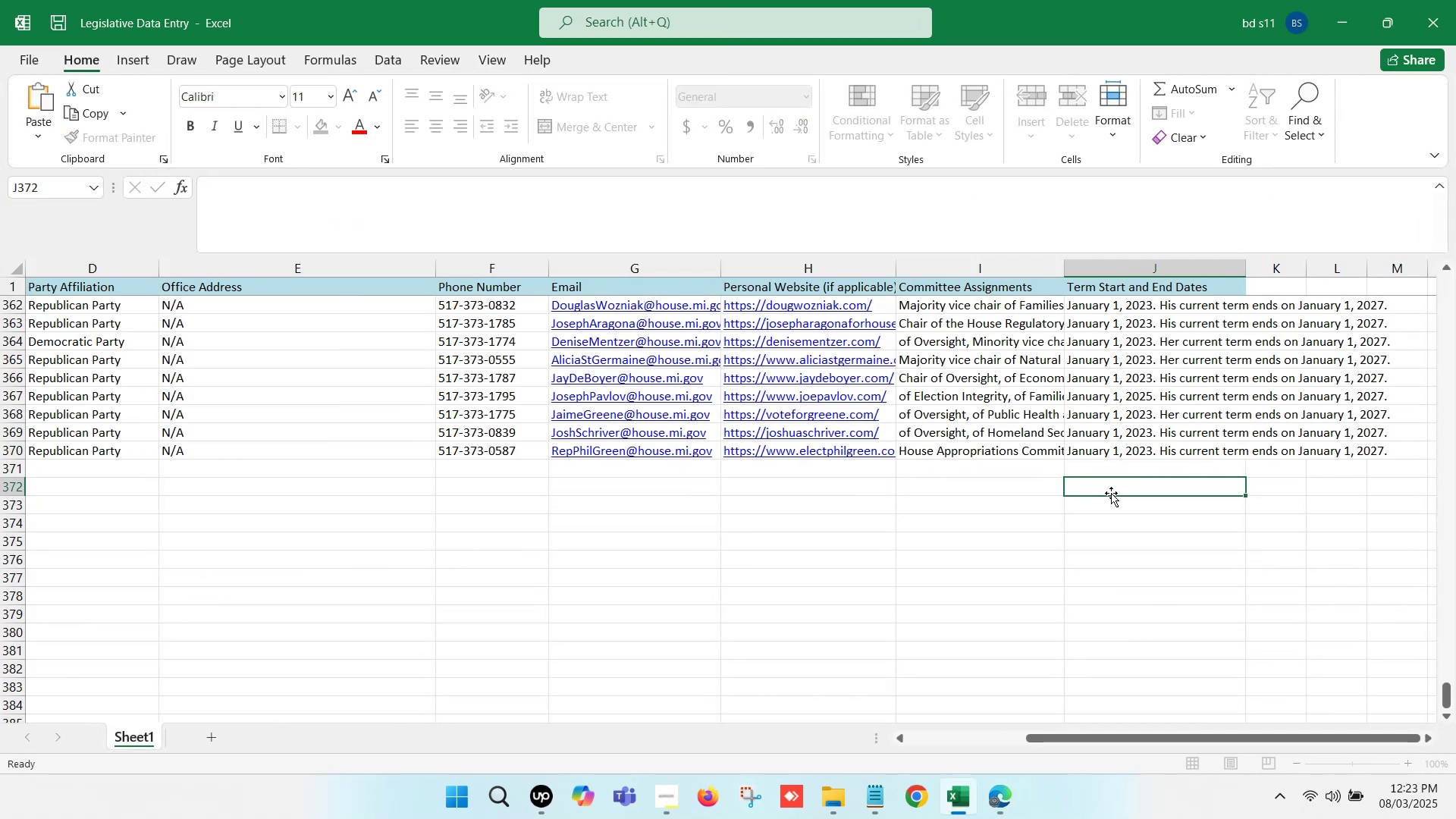 
key(Control+S)
 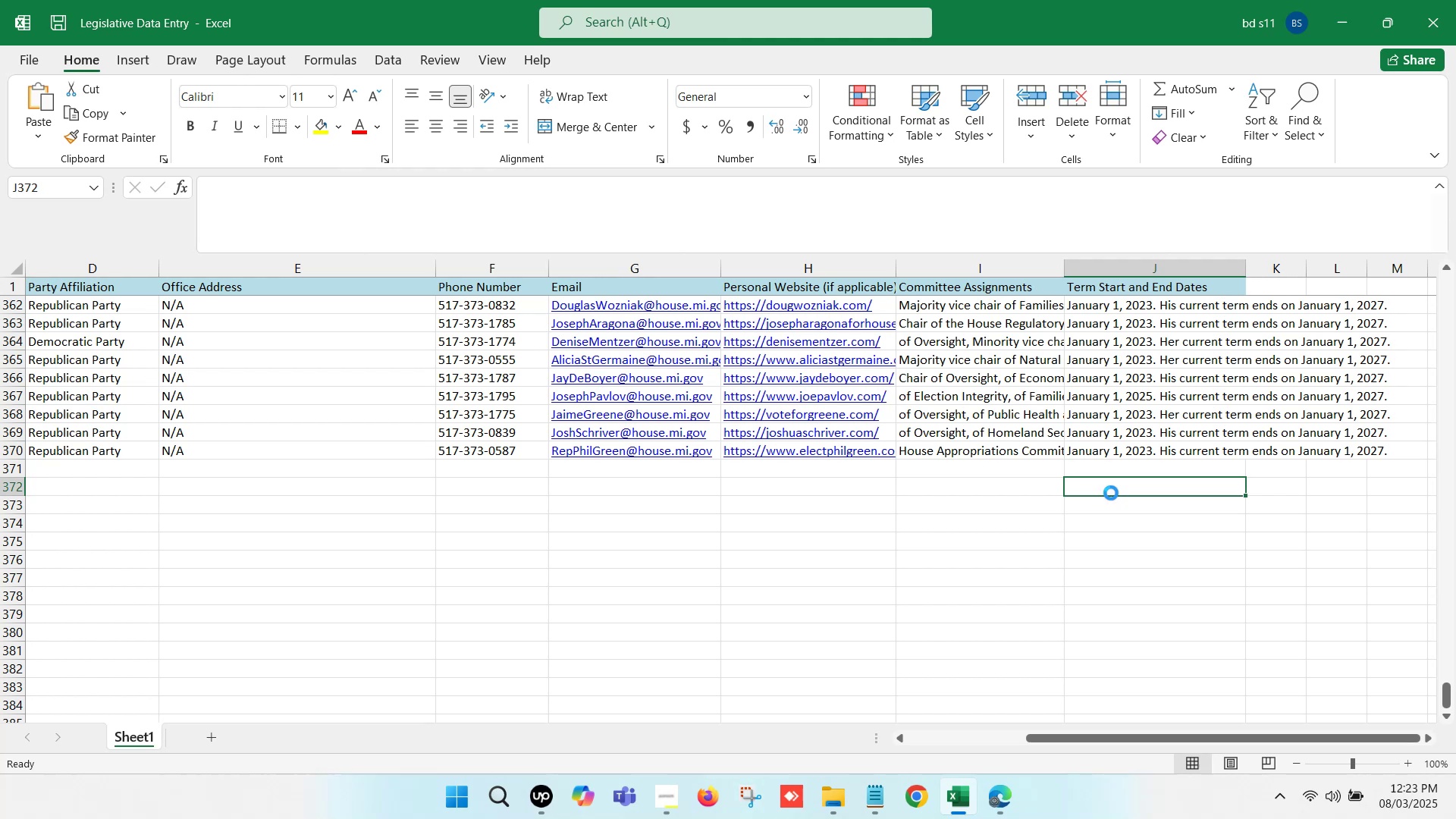 
key(Control+S)
 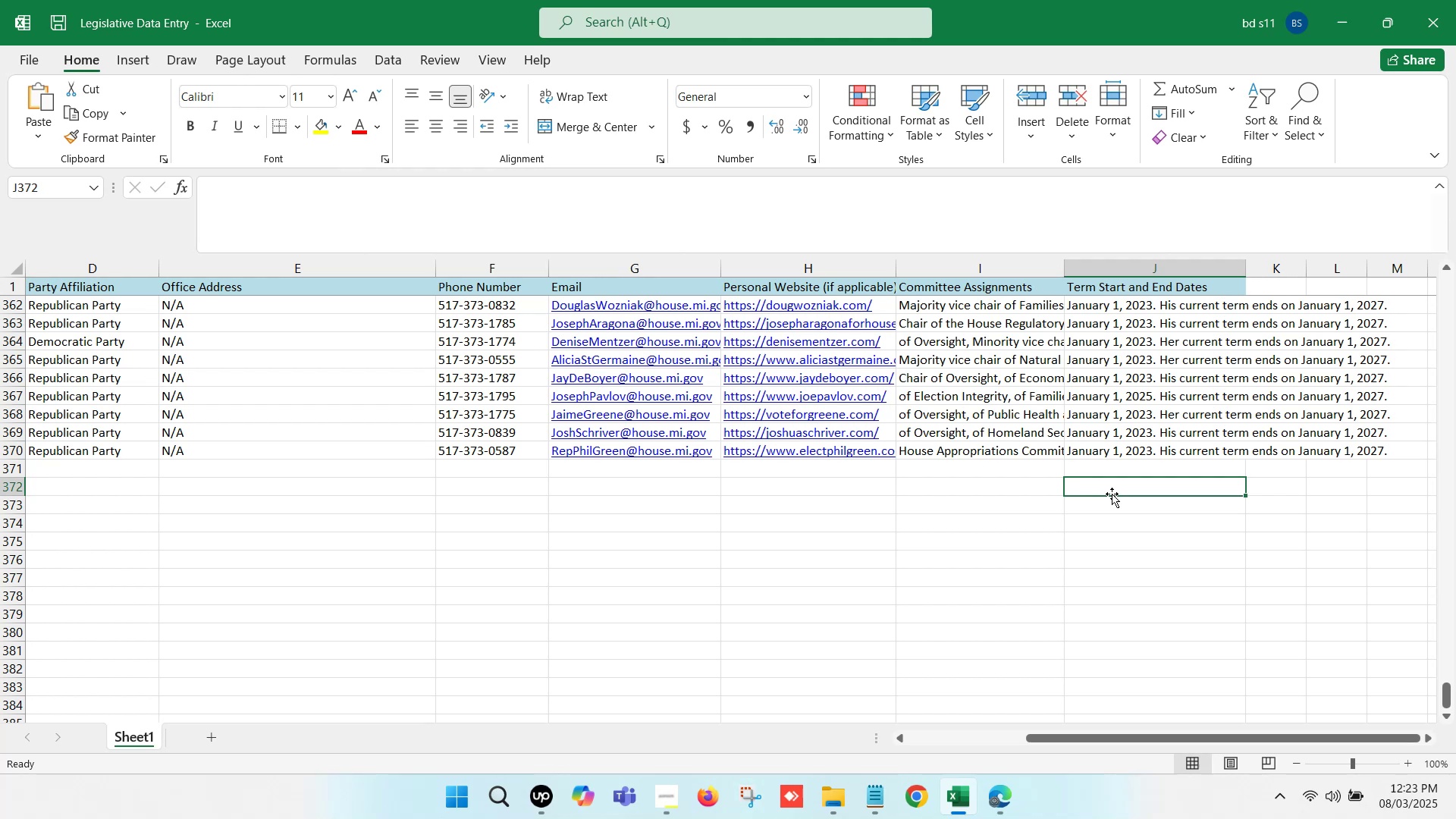 
wait(15.23)
 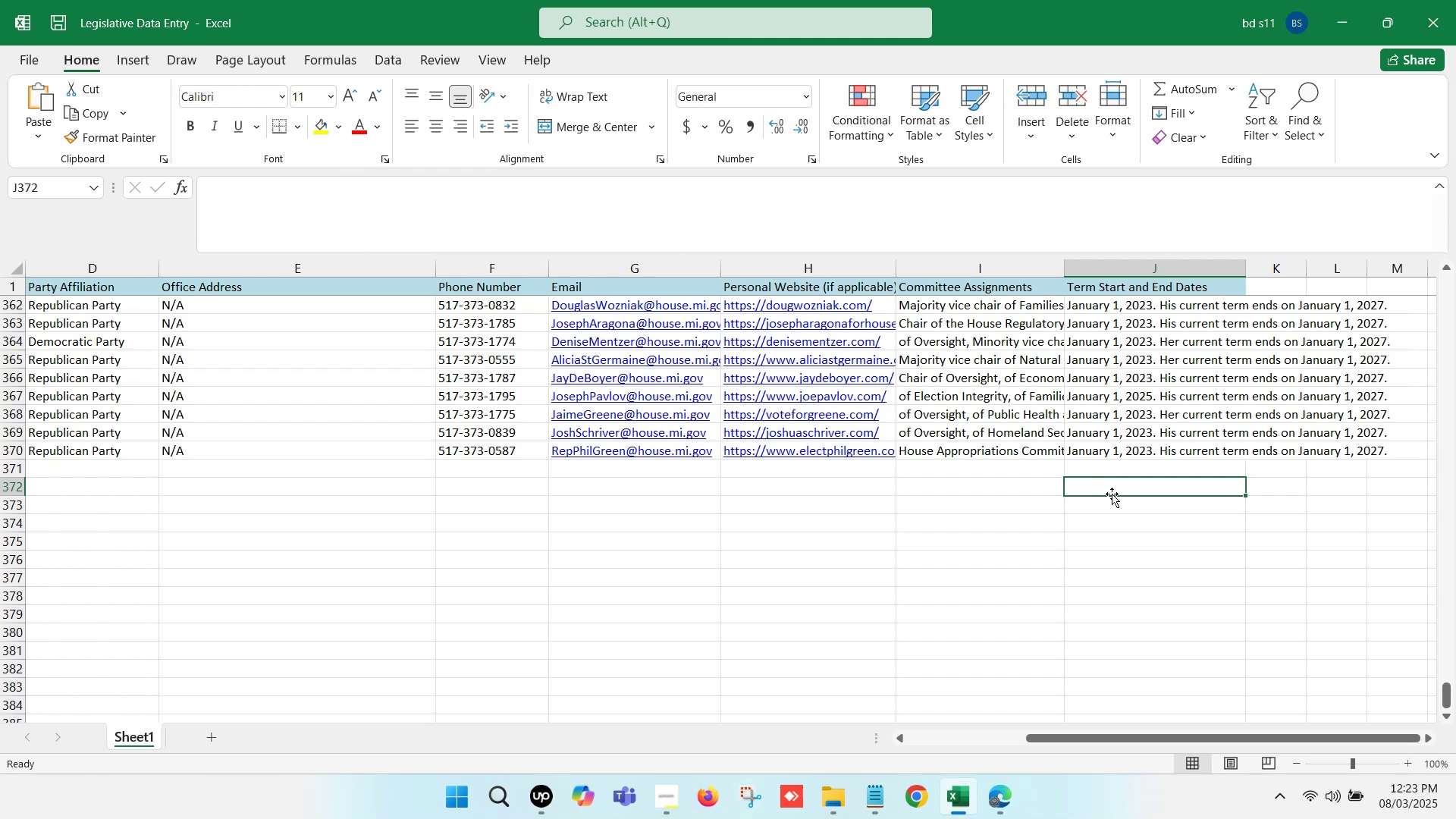 
hold_key(key=ArrowLeft, duration=1.11)
 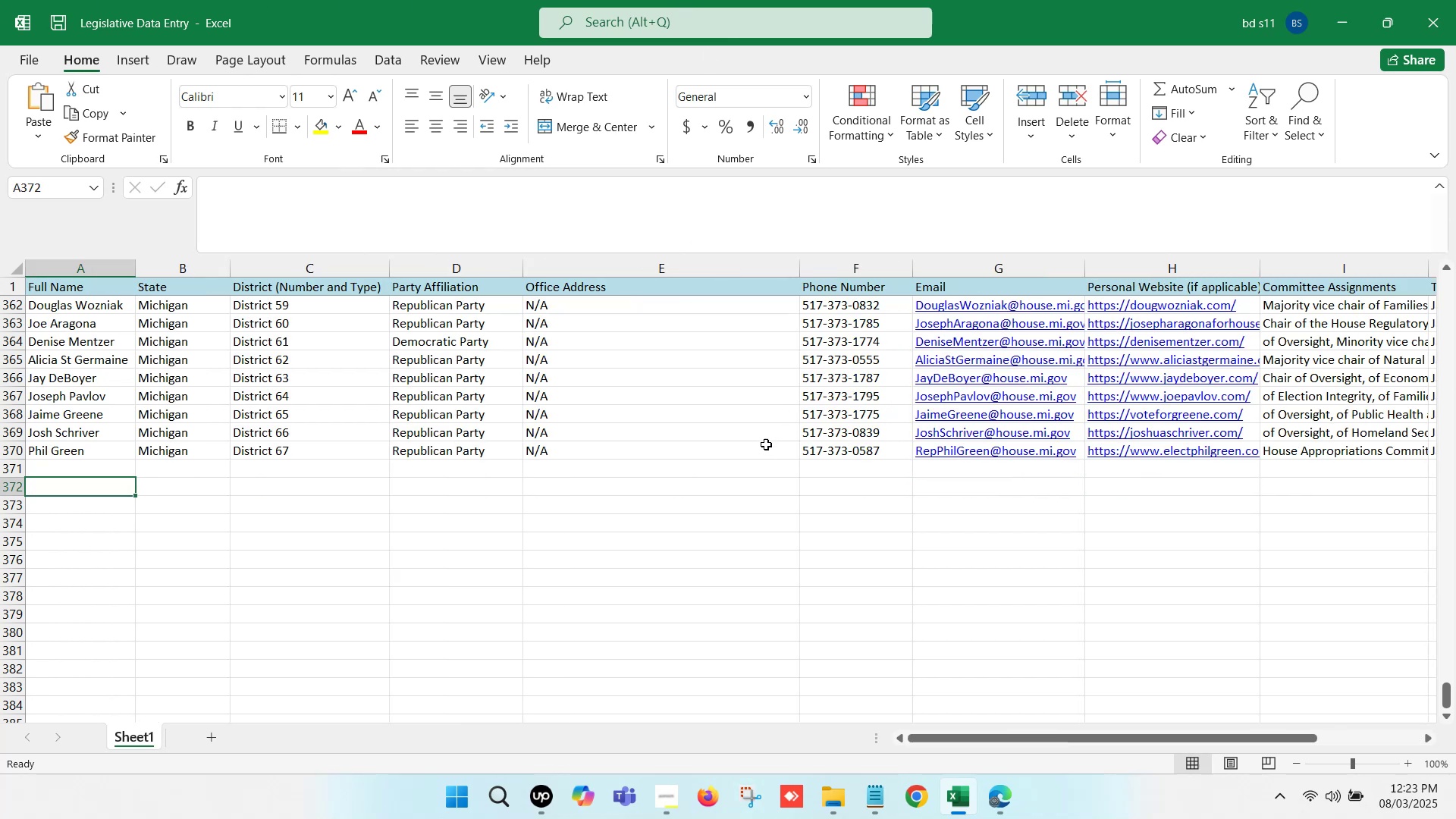 
key(Control+S)
 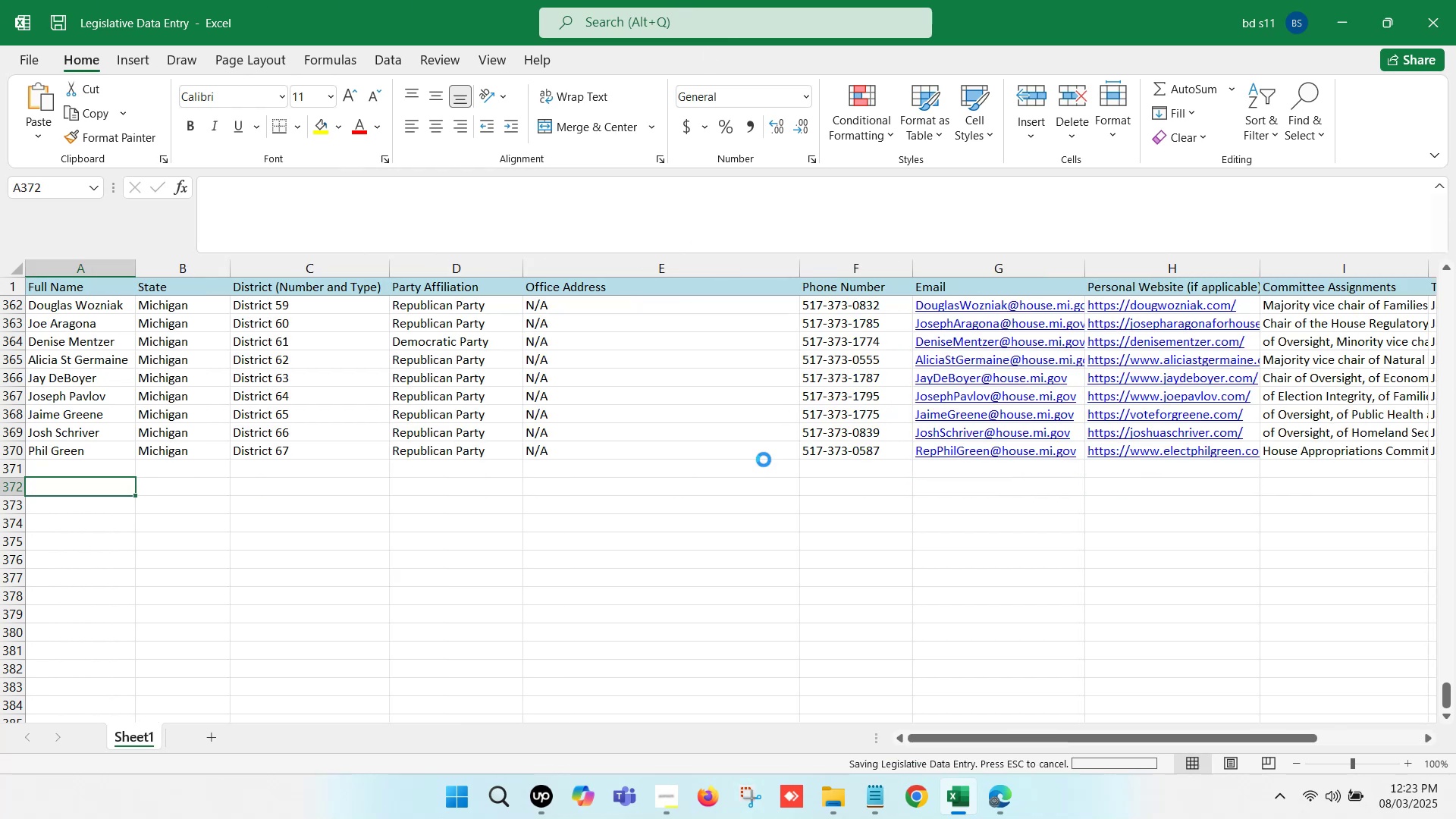 
key(Control+S)
 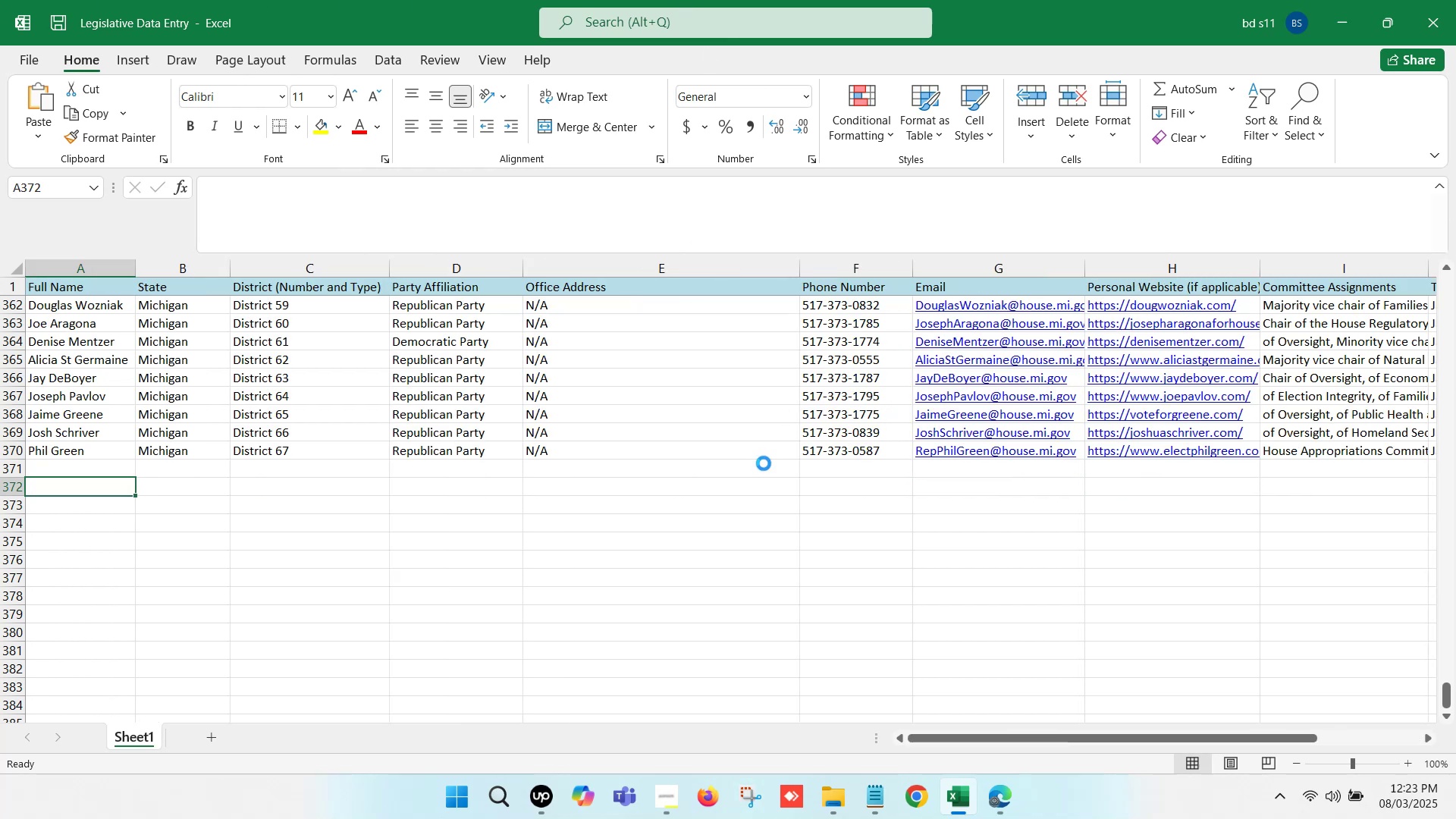 
key(Control+S)
 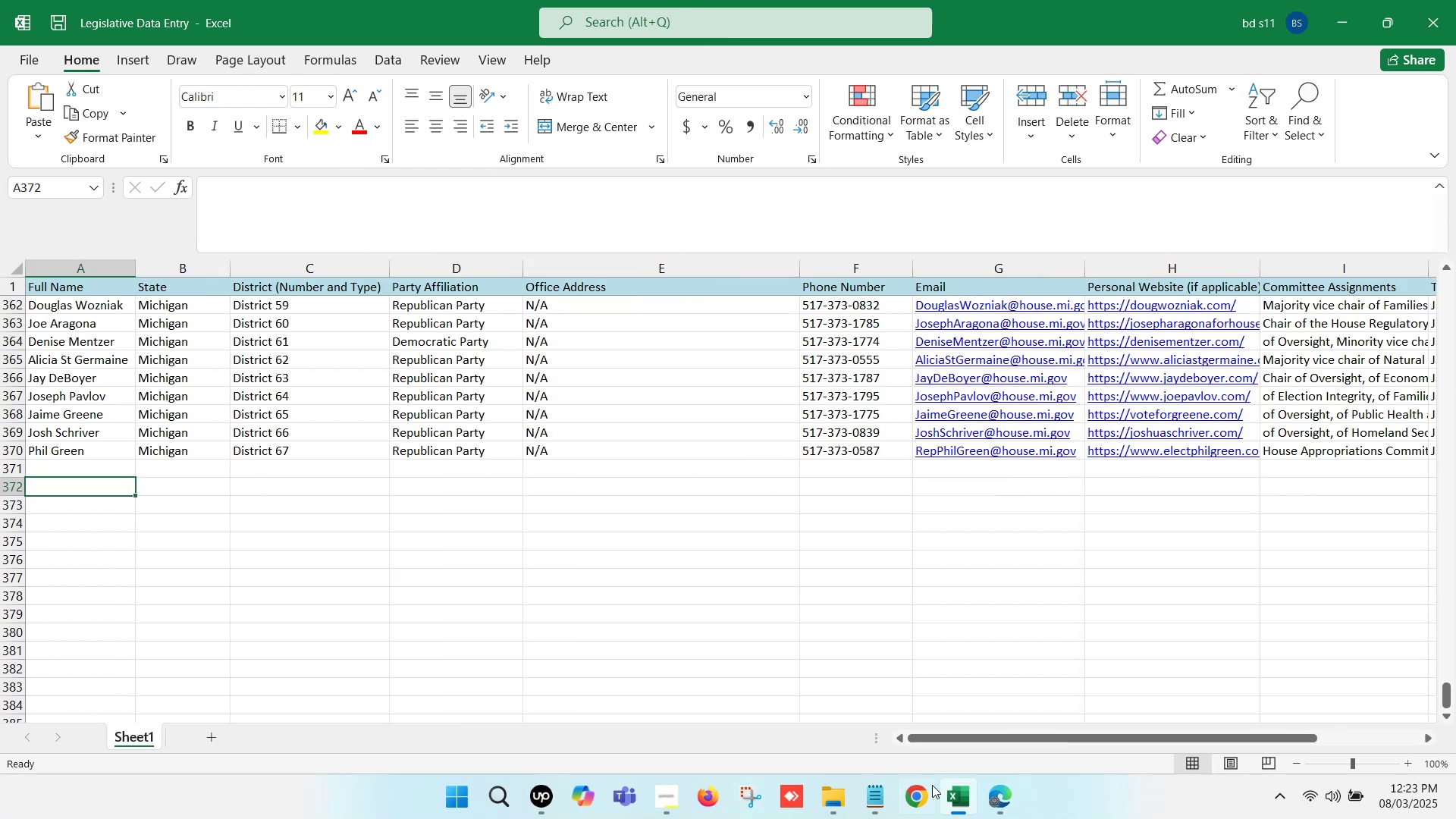 
left_click([950, 800])
 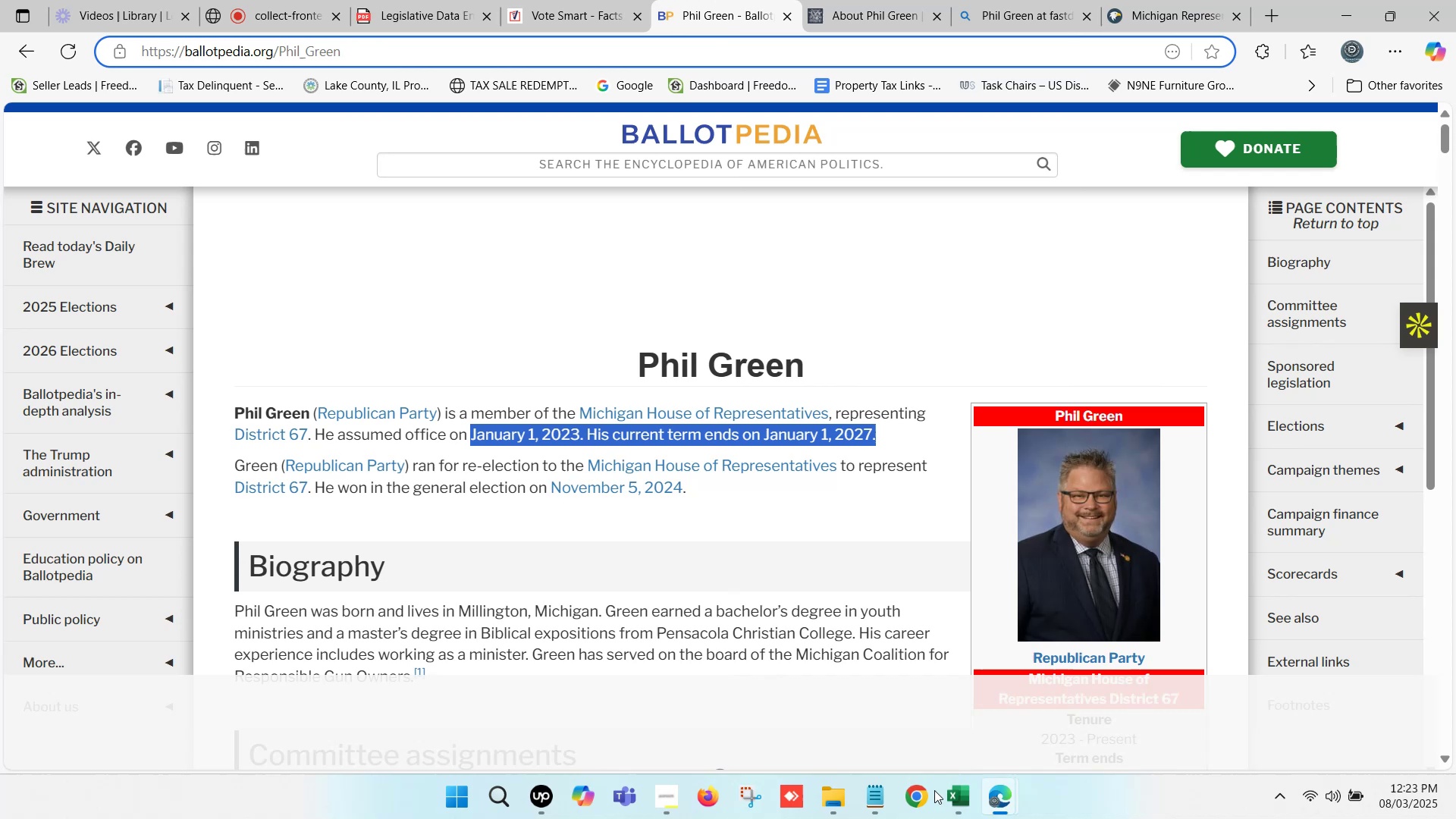 
scroll: coordinate [881, 541], scroll_direction: up, amount: 12.0
 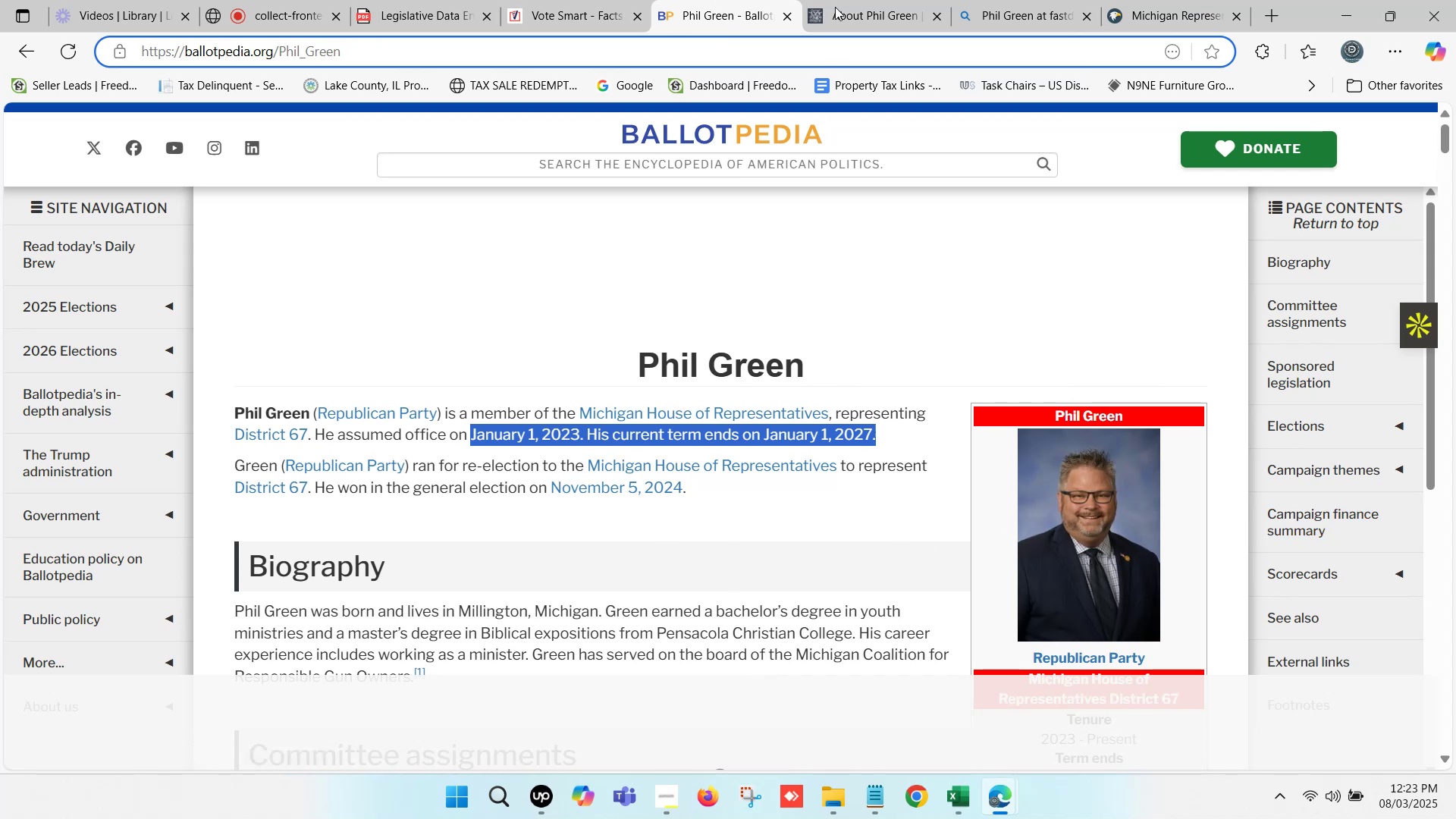 
mouse_move([822, -3])
 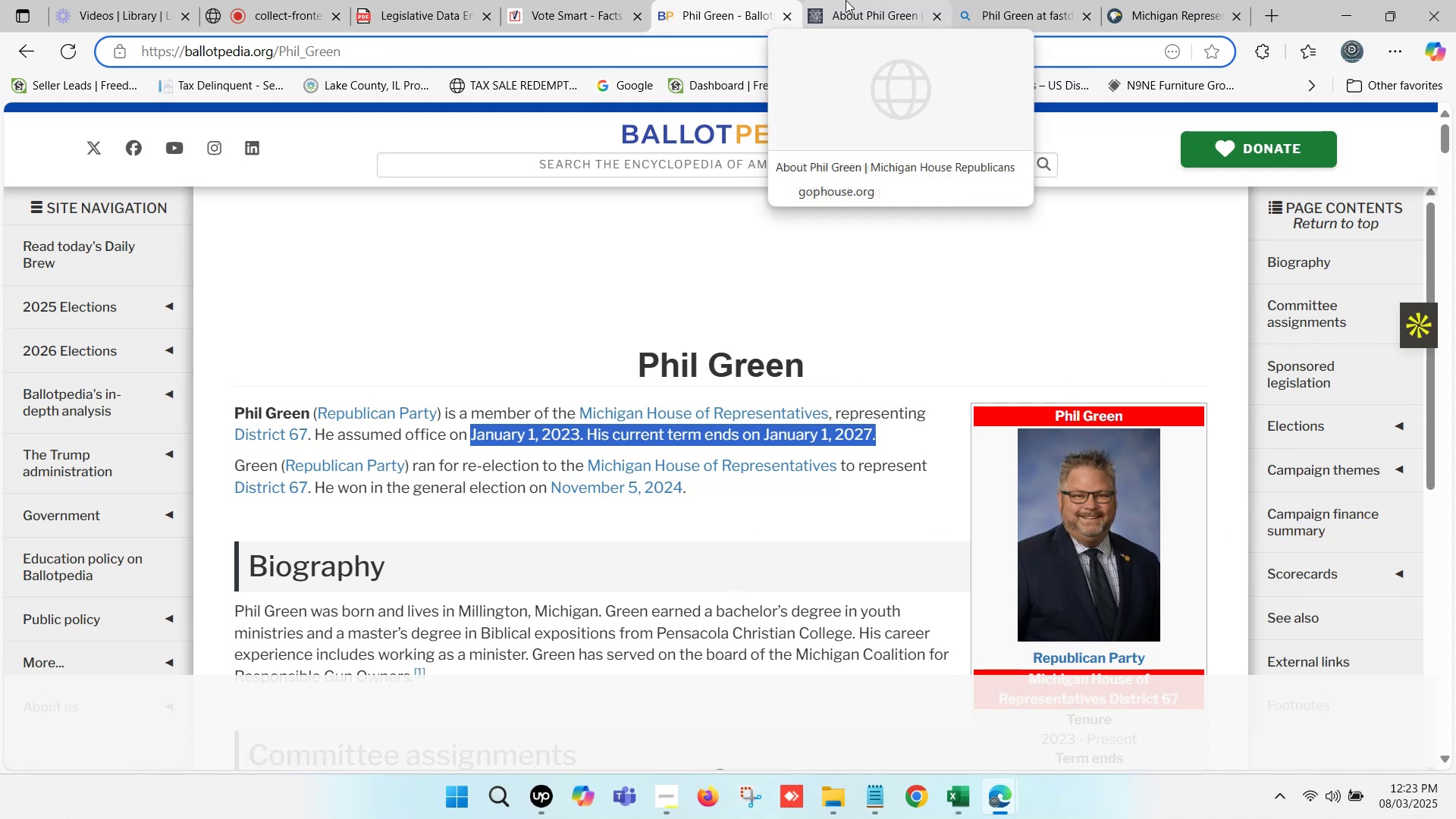 
left_click([846, 0])
 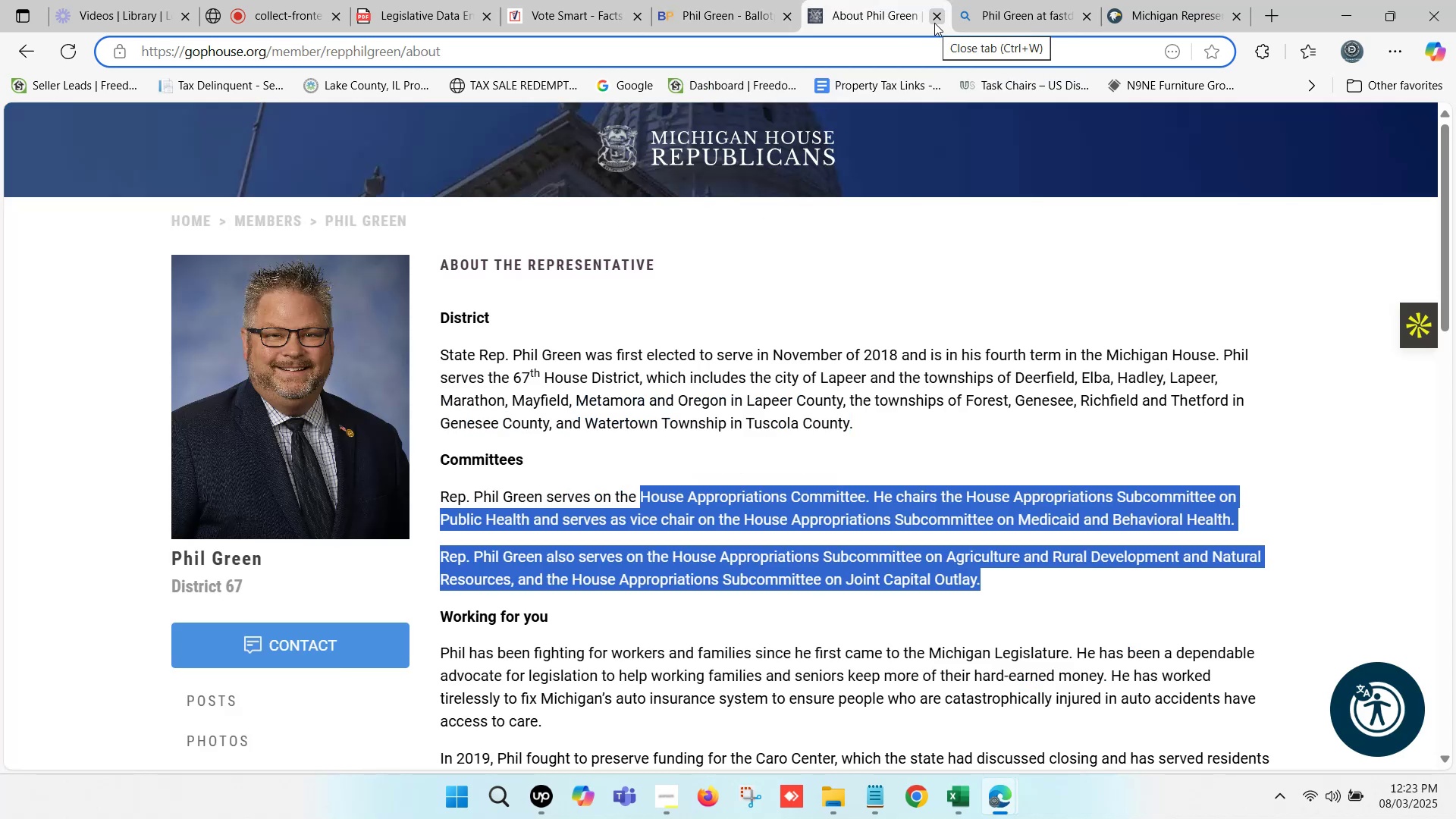 
left_click([934, 23])
 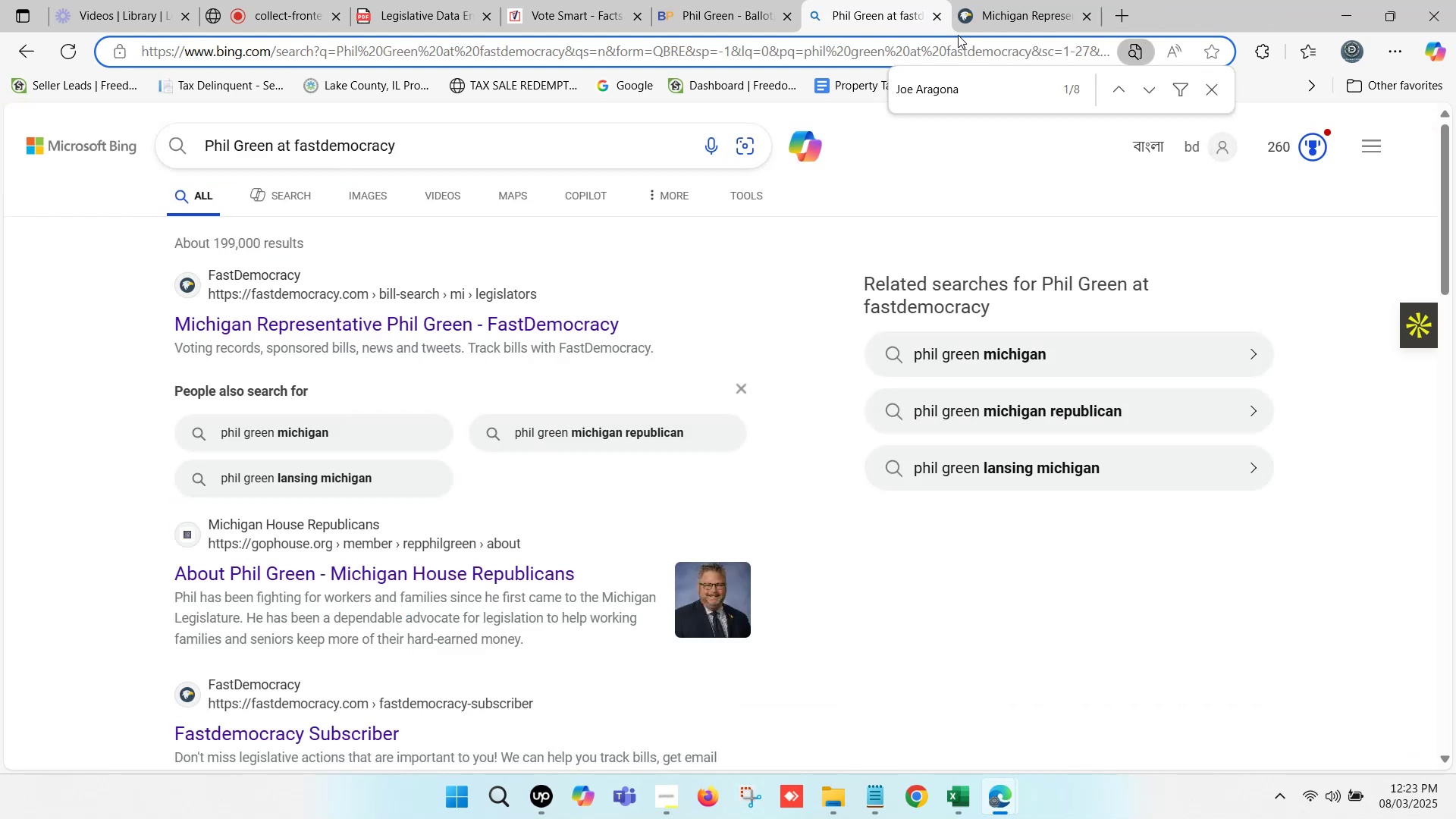 
left_click([1010, 2])
 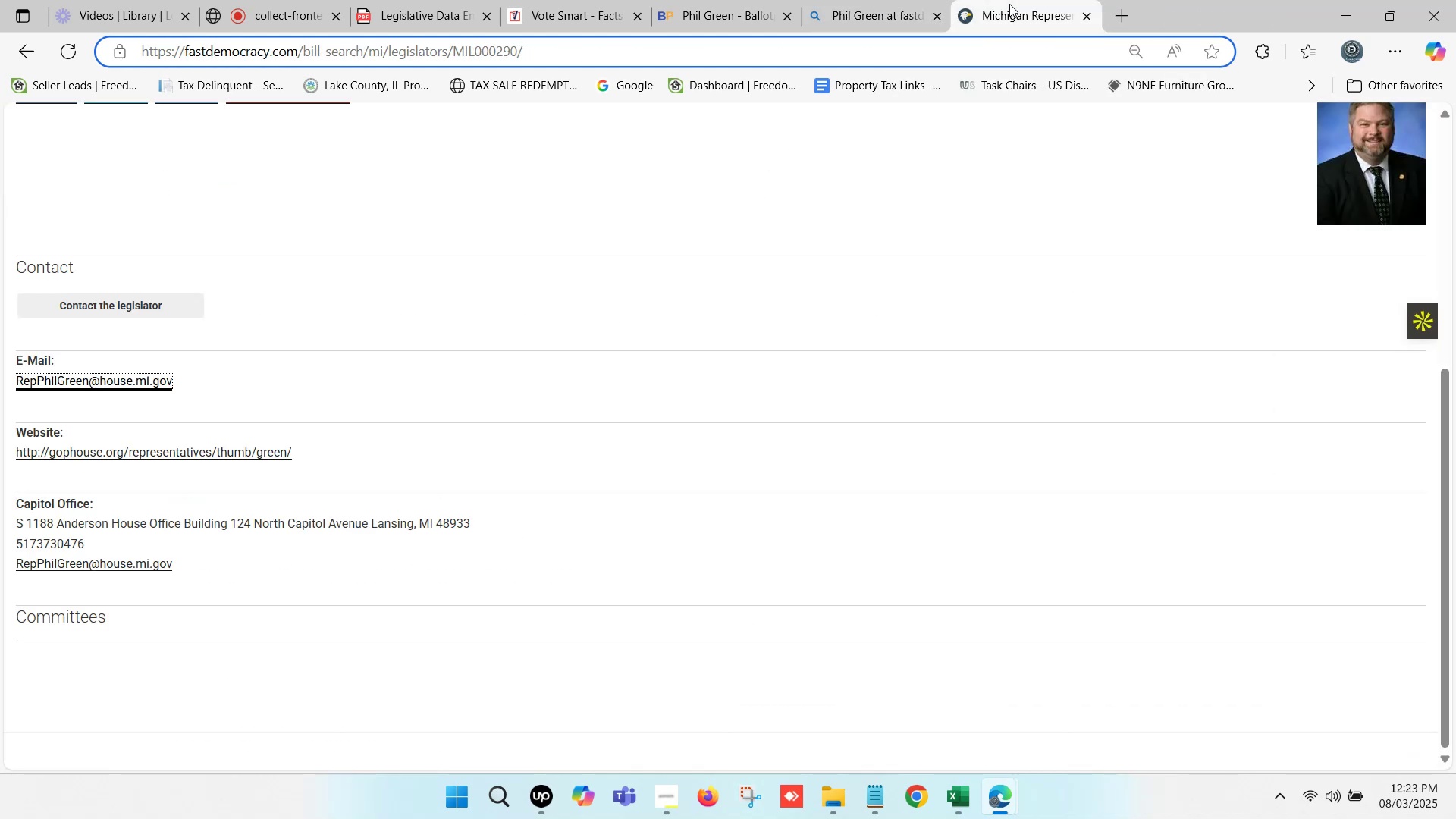 
scroll: coordinate [595, 383], scroll_direction: up, amount: 10.0
 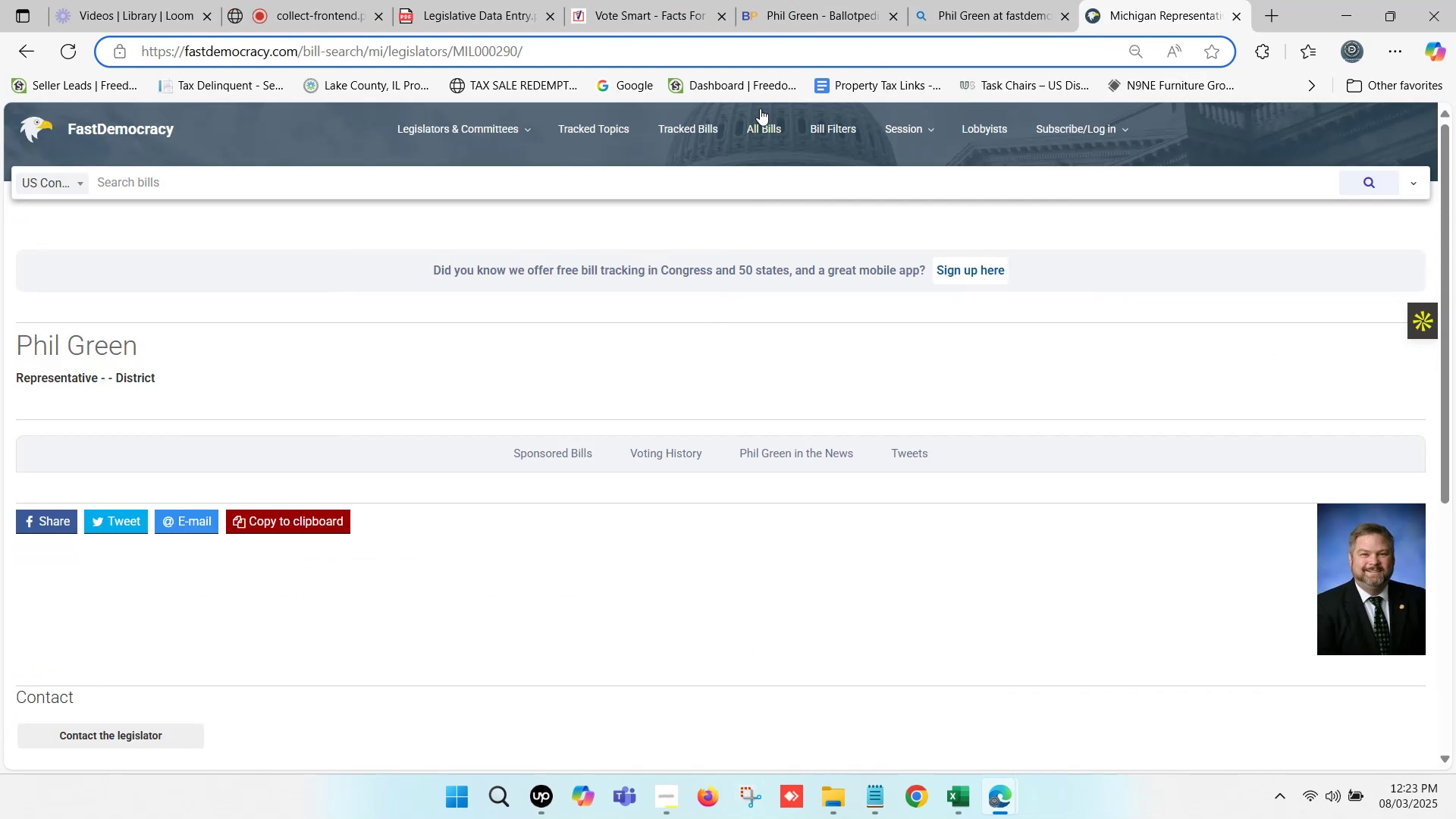 
left_click([648, 0])
 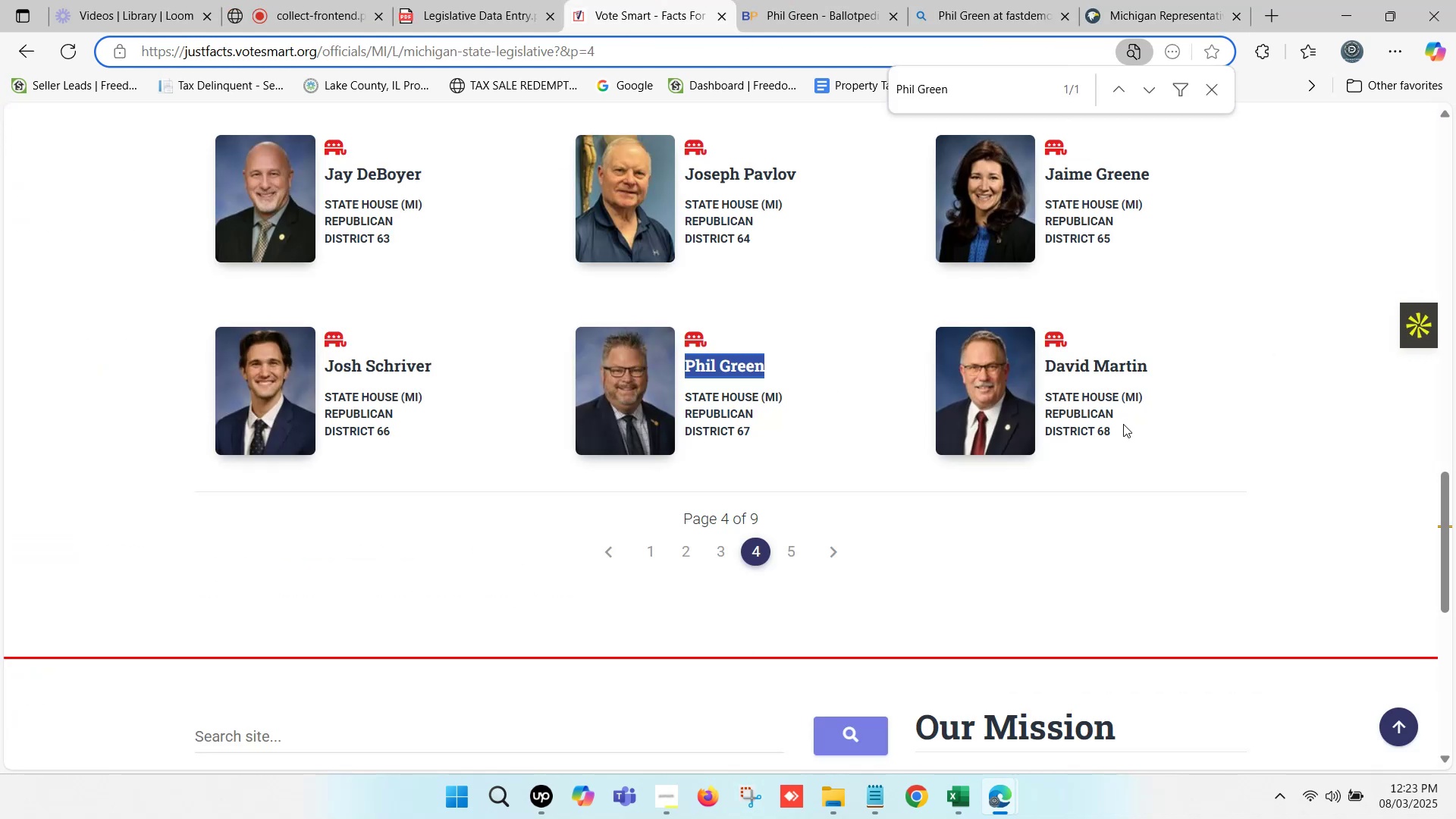 
left_click_drag(start_coordinate=[1154, 369], to_coordinate=[1044, 374])
 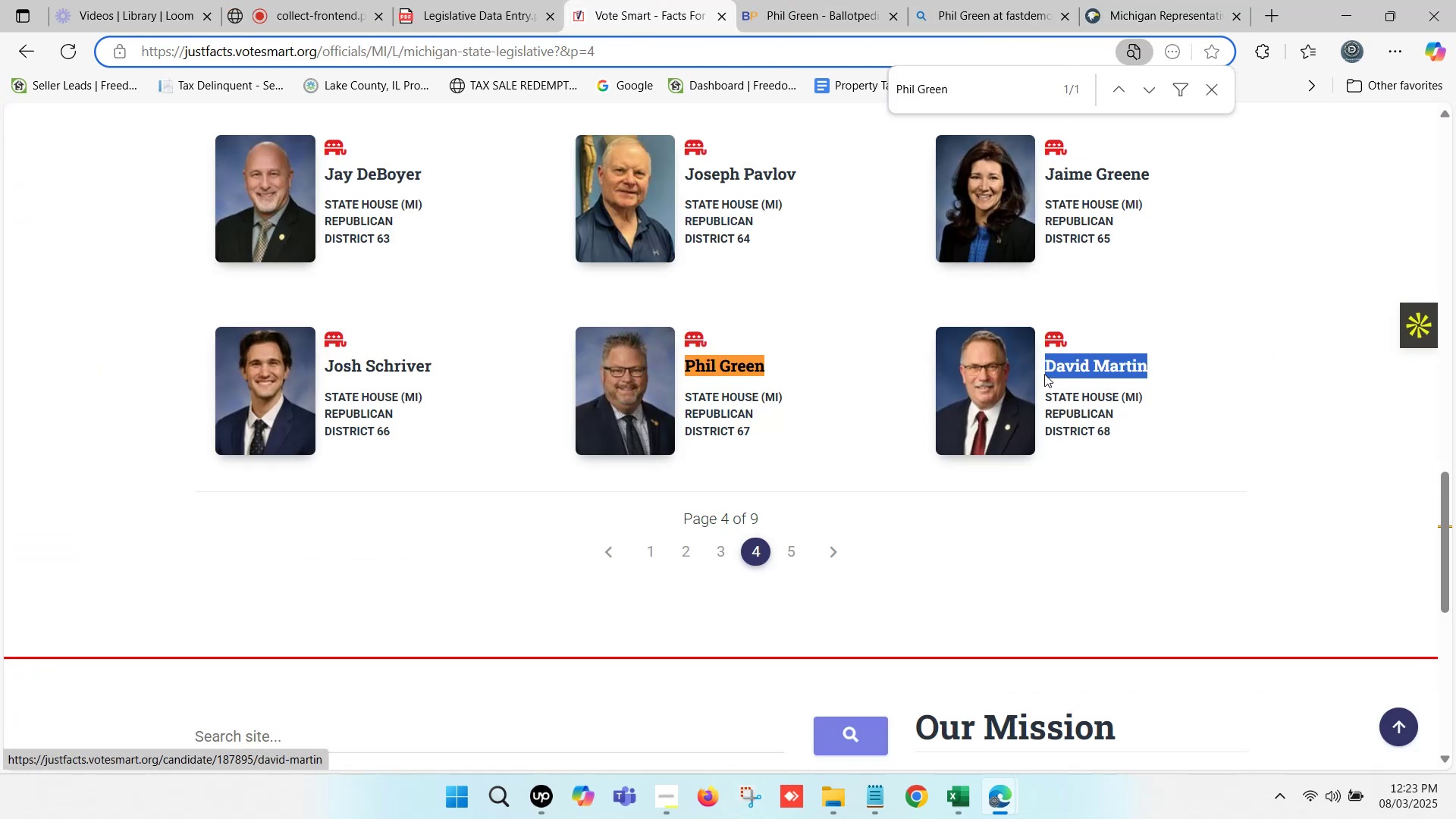 
key(Control+C)
 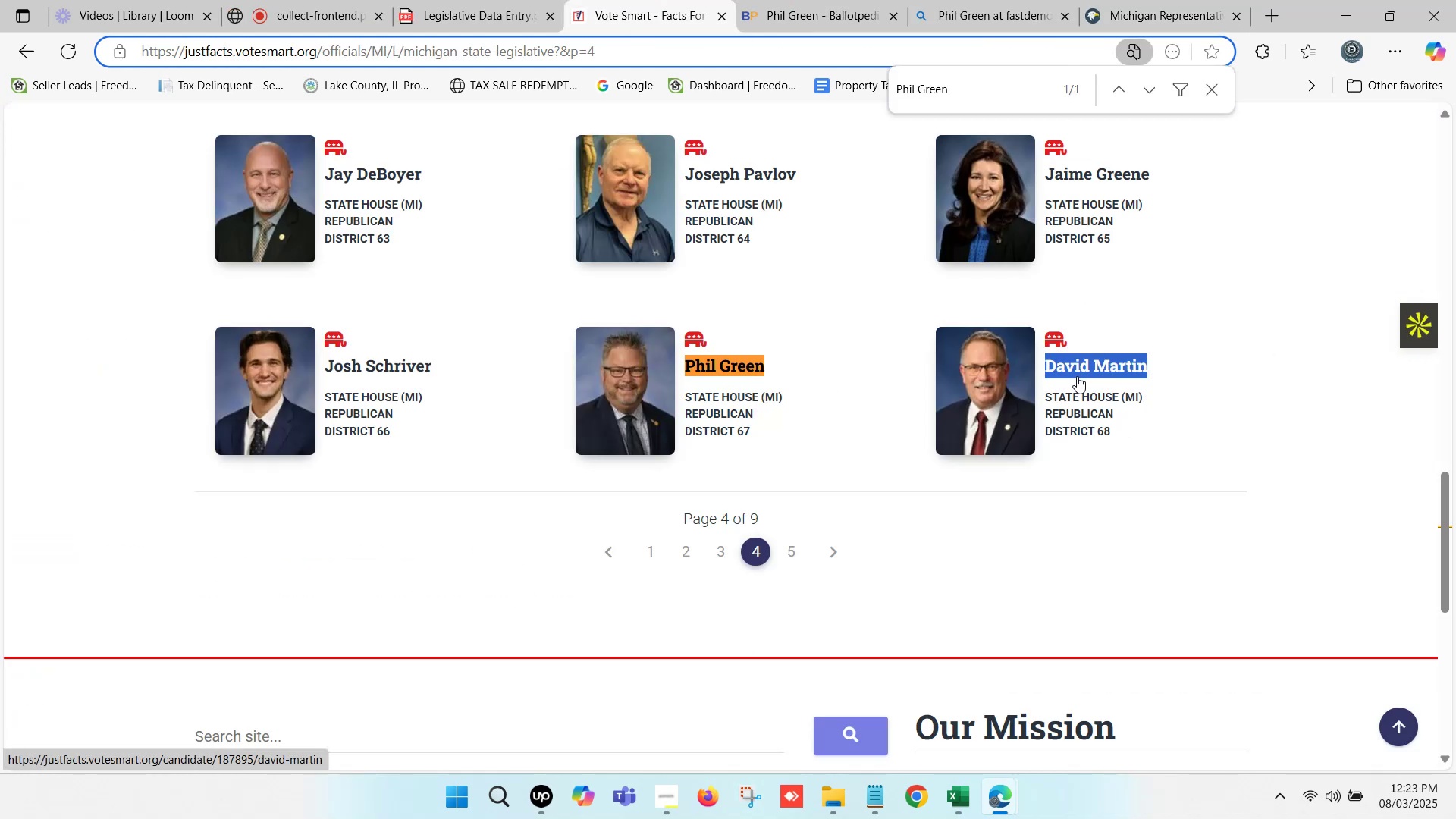 
key(Control+F)
 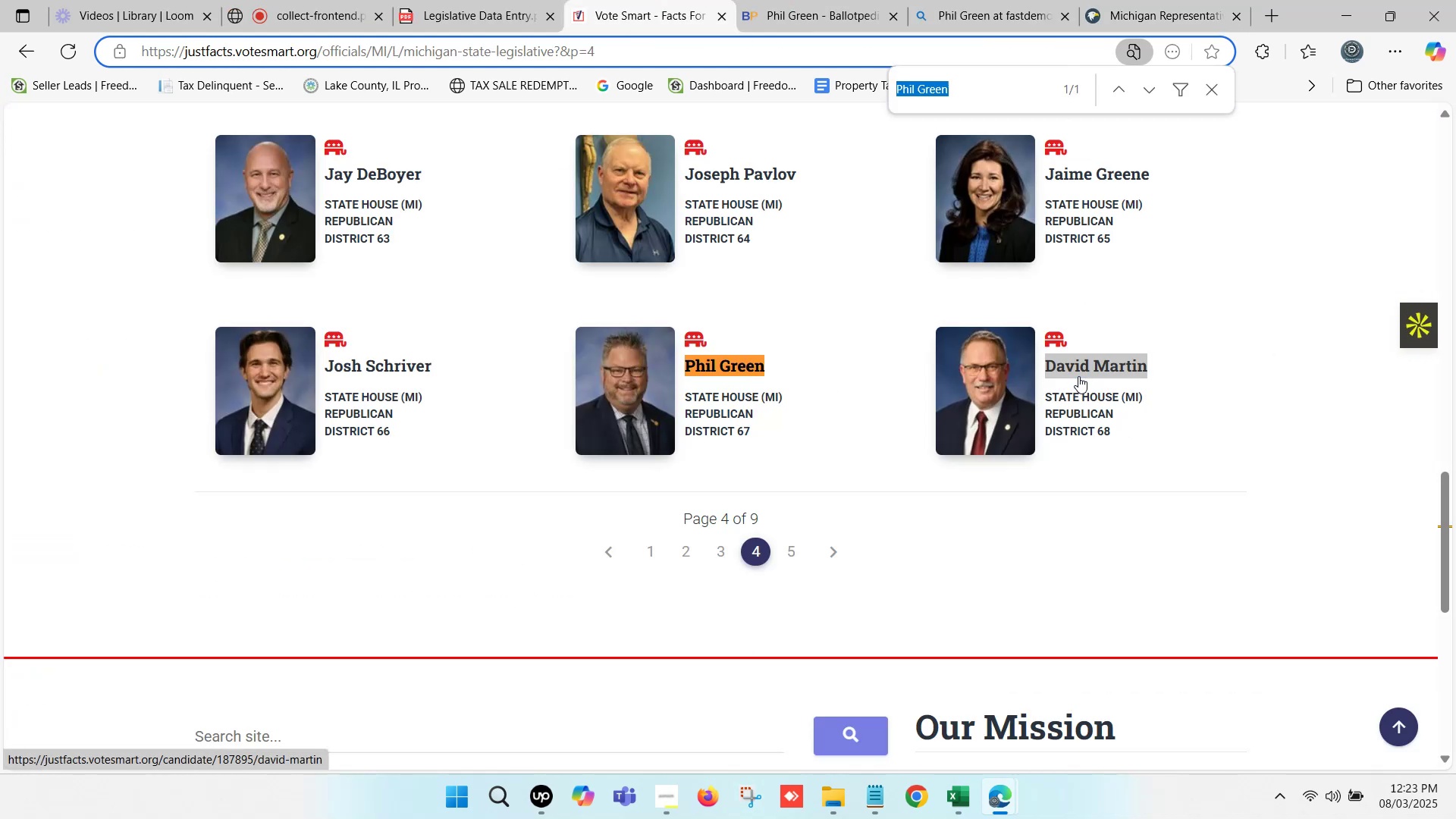 
key(Control+V)
 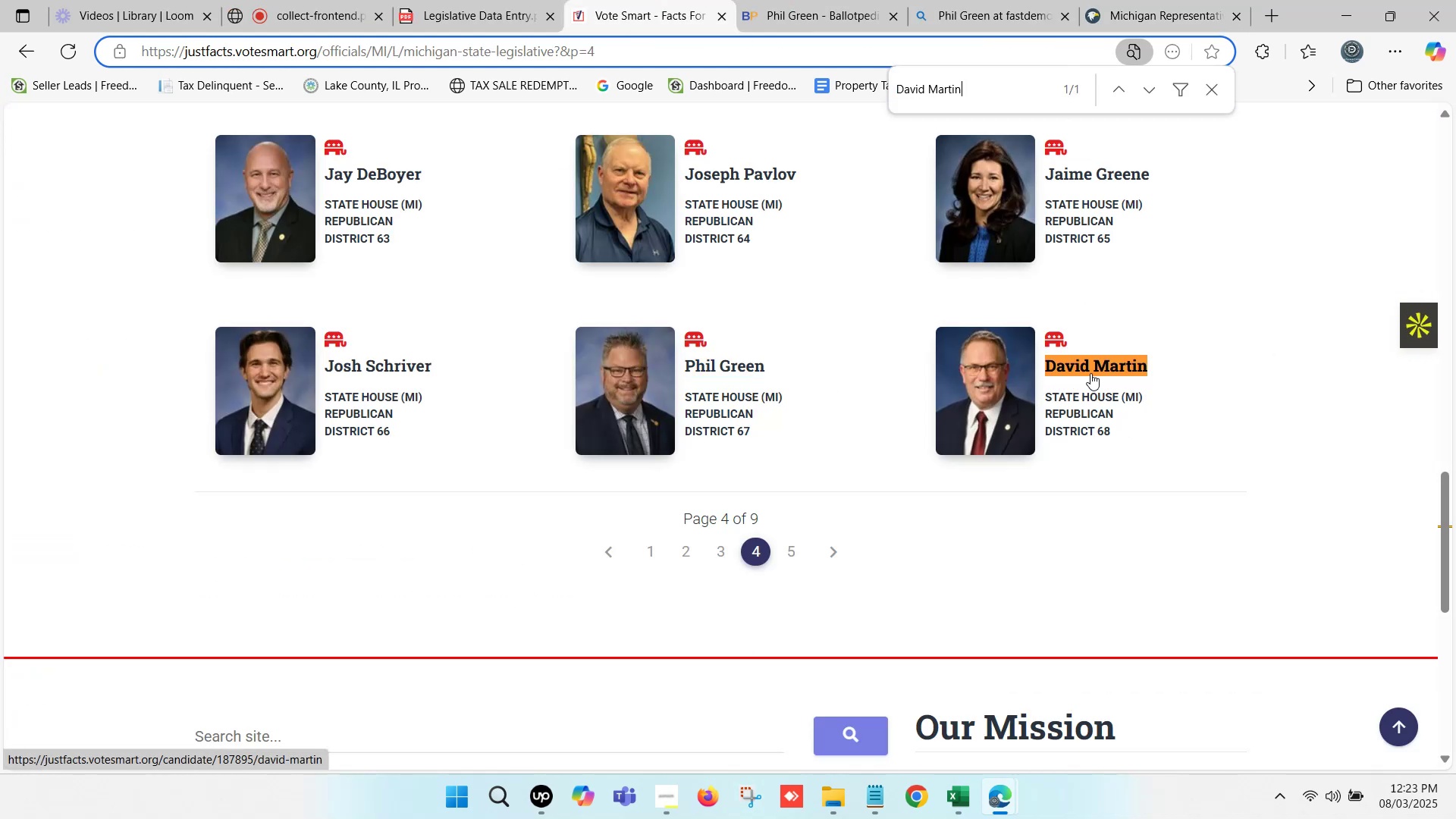 
hold_key(key=ControlLeft, duration=0.51)
left_click([1094, 365])
 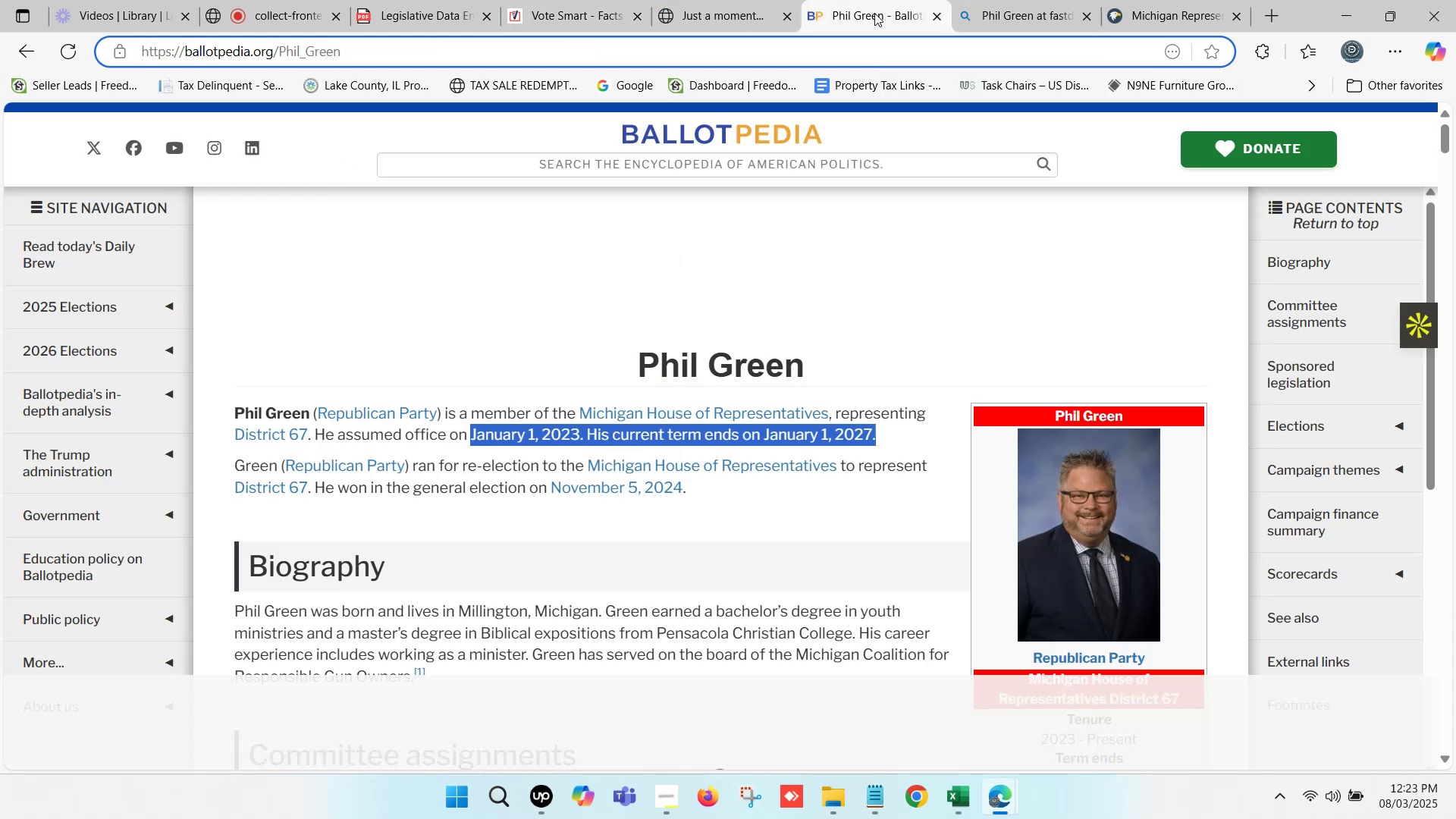 
left_click([766, 167])
 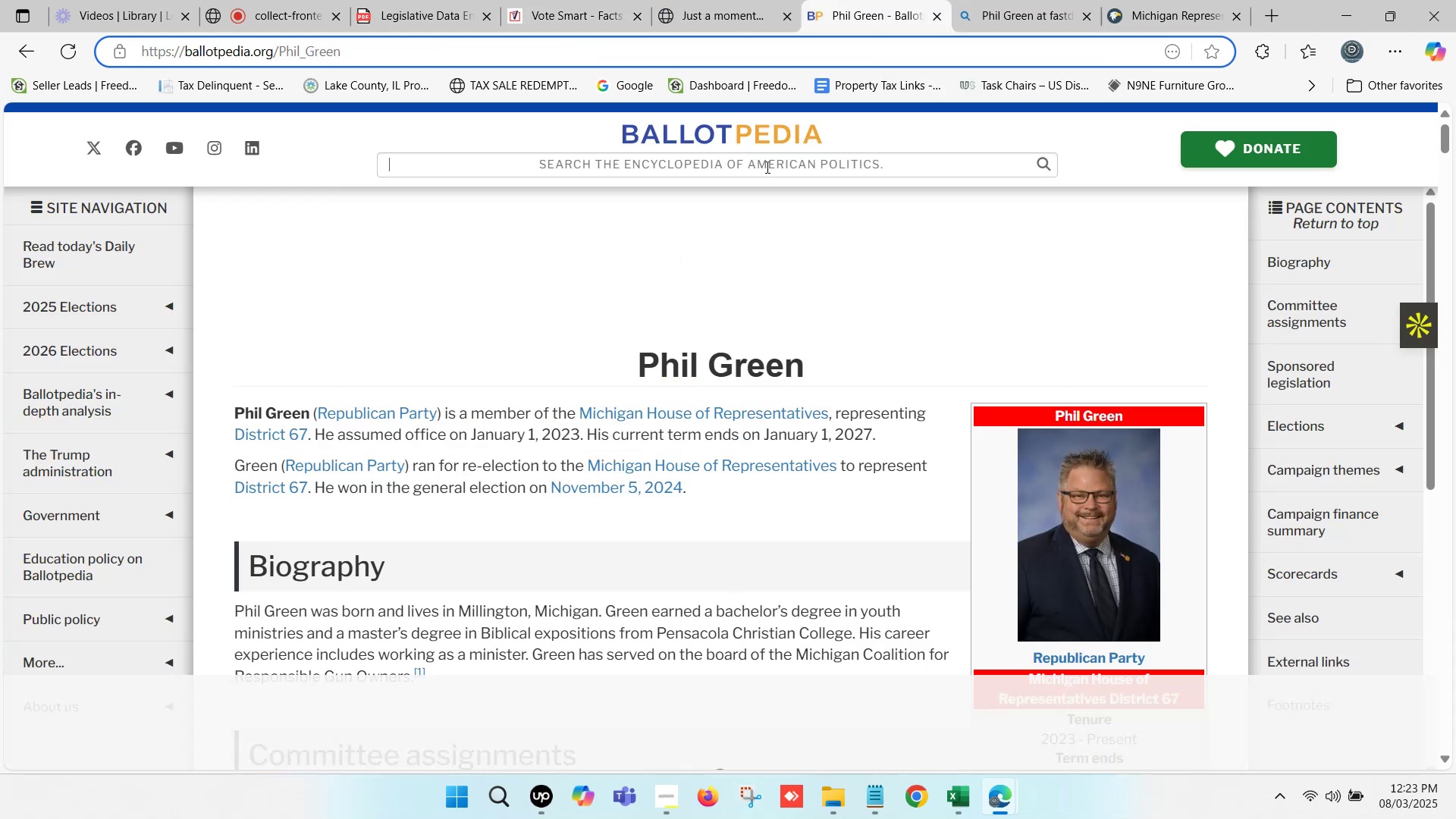 
key(Control+V)
 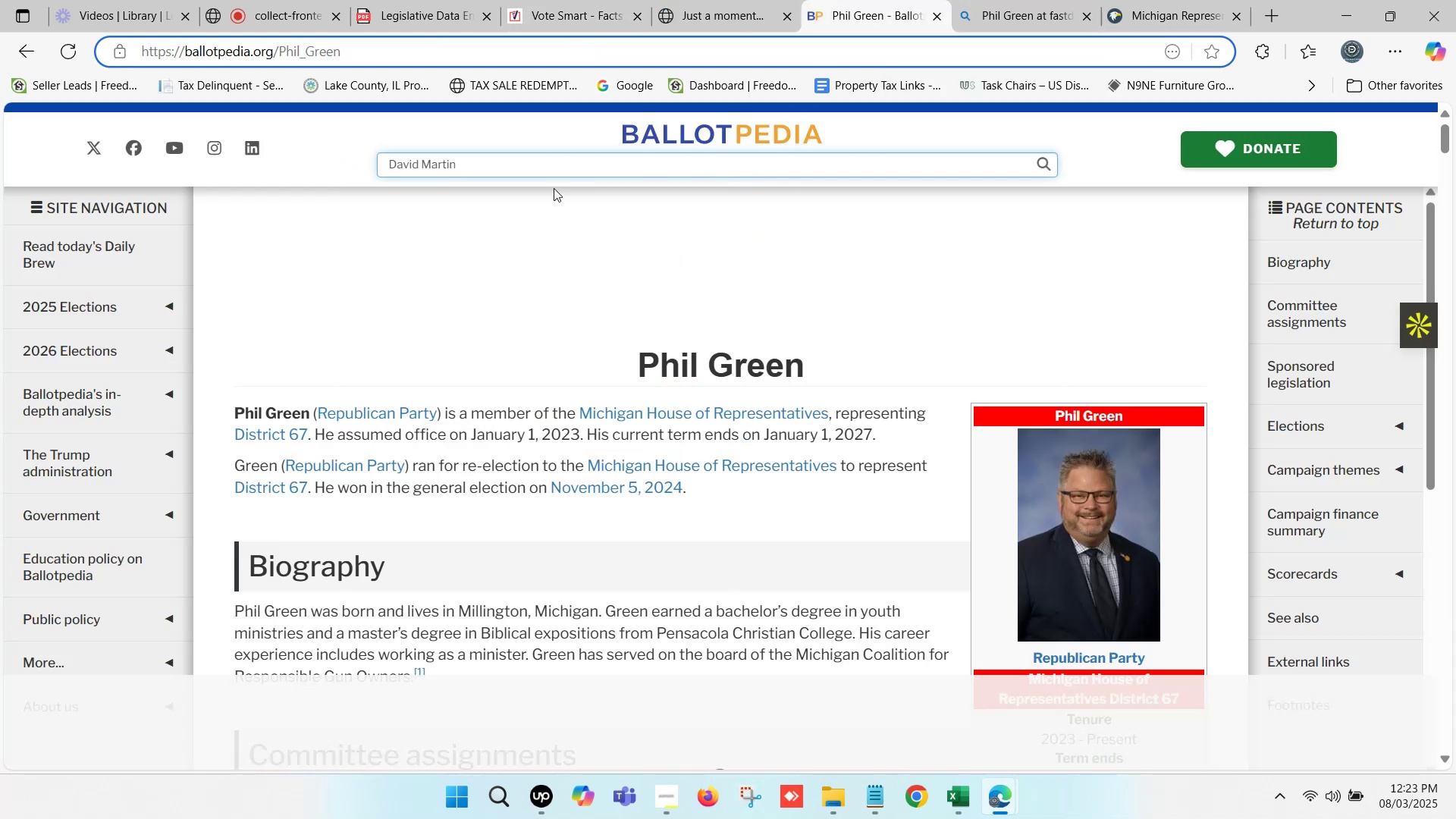 
mouse_move([456, 195])
 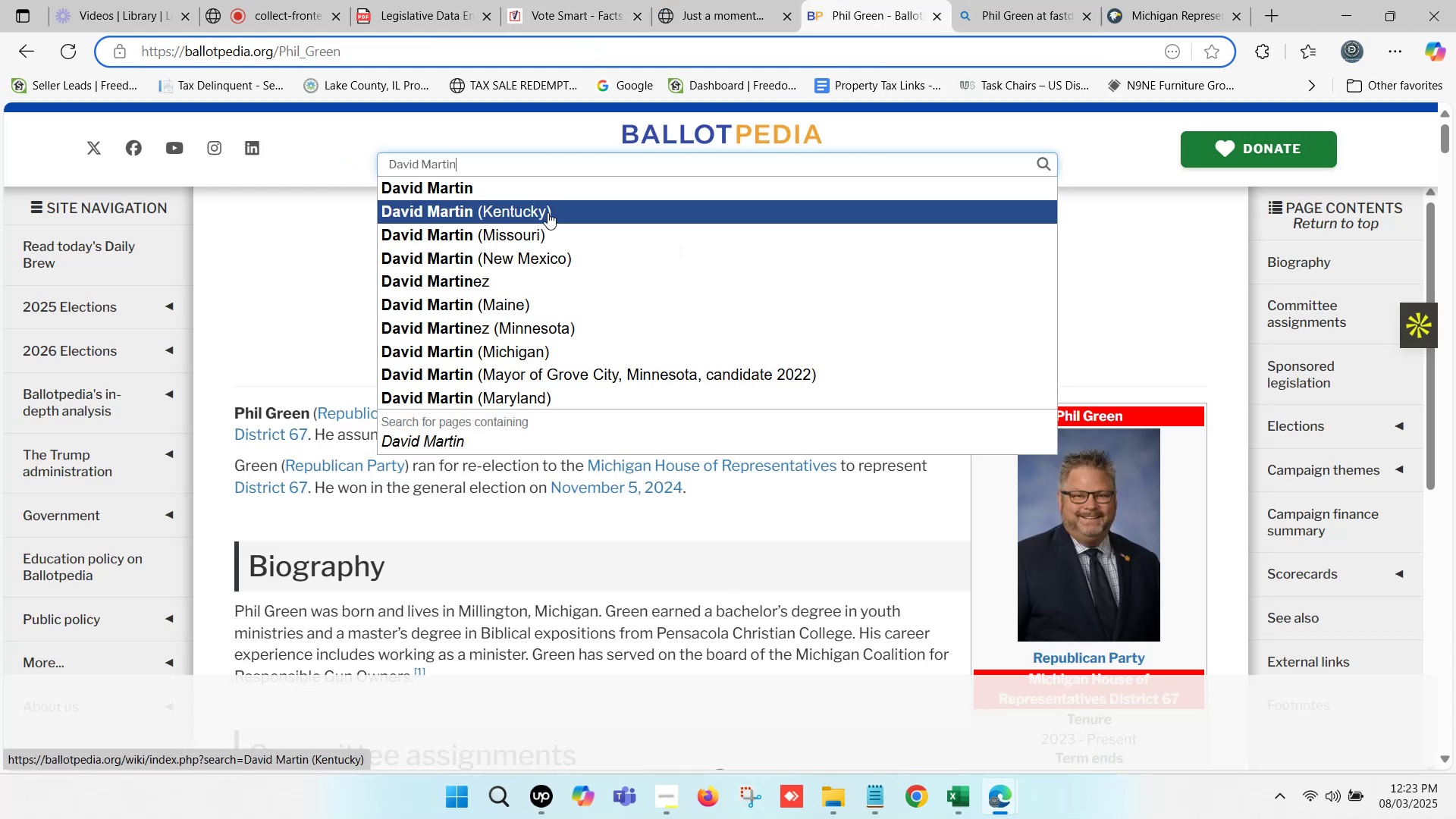 
mouse_move([563, 238])
 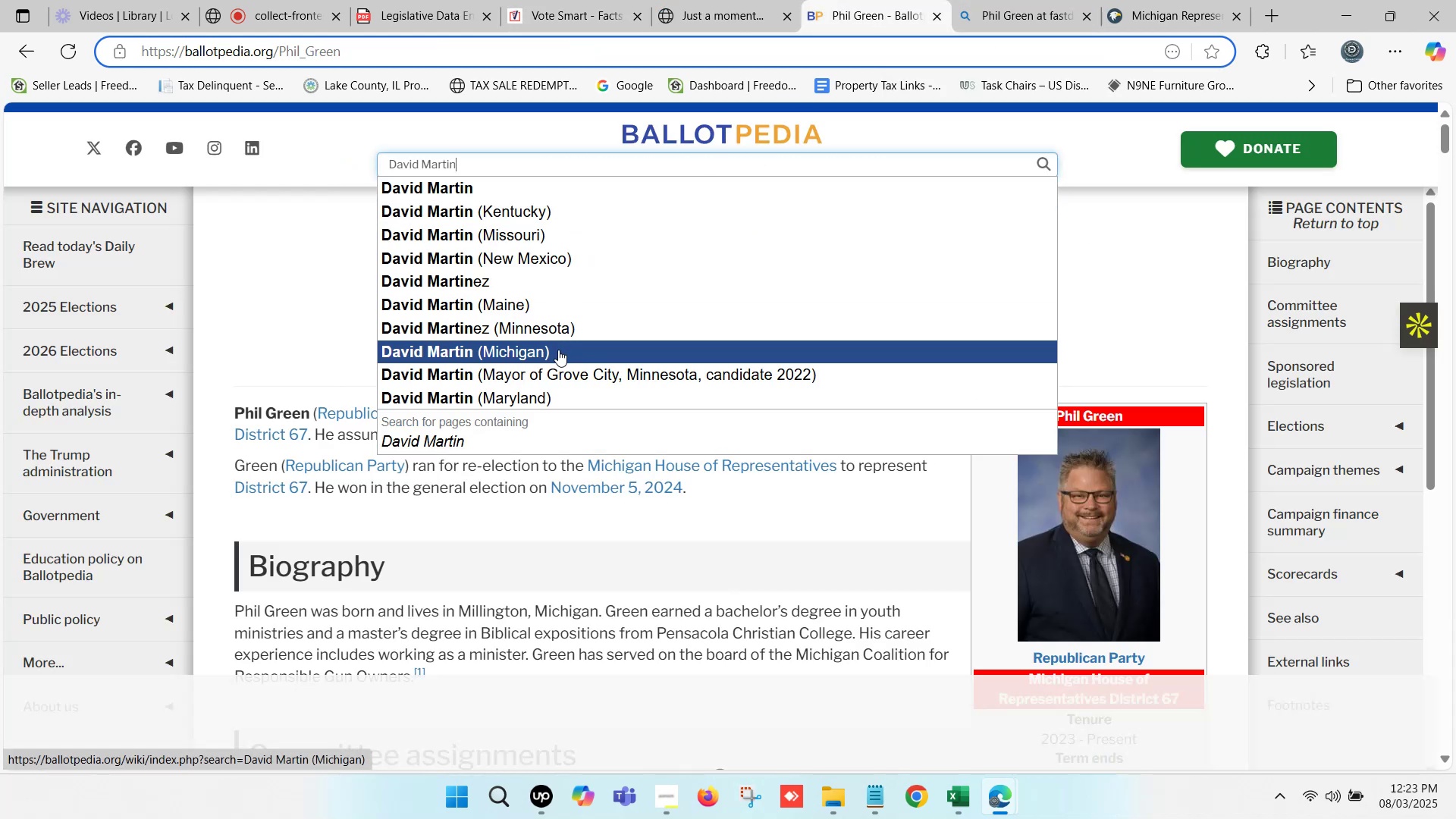 
left_click([558, 350])
 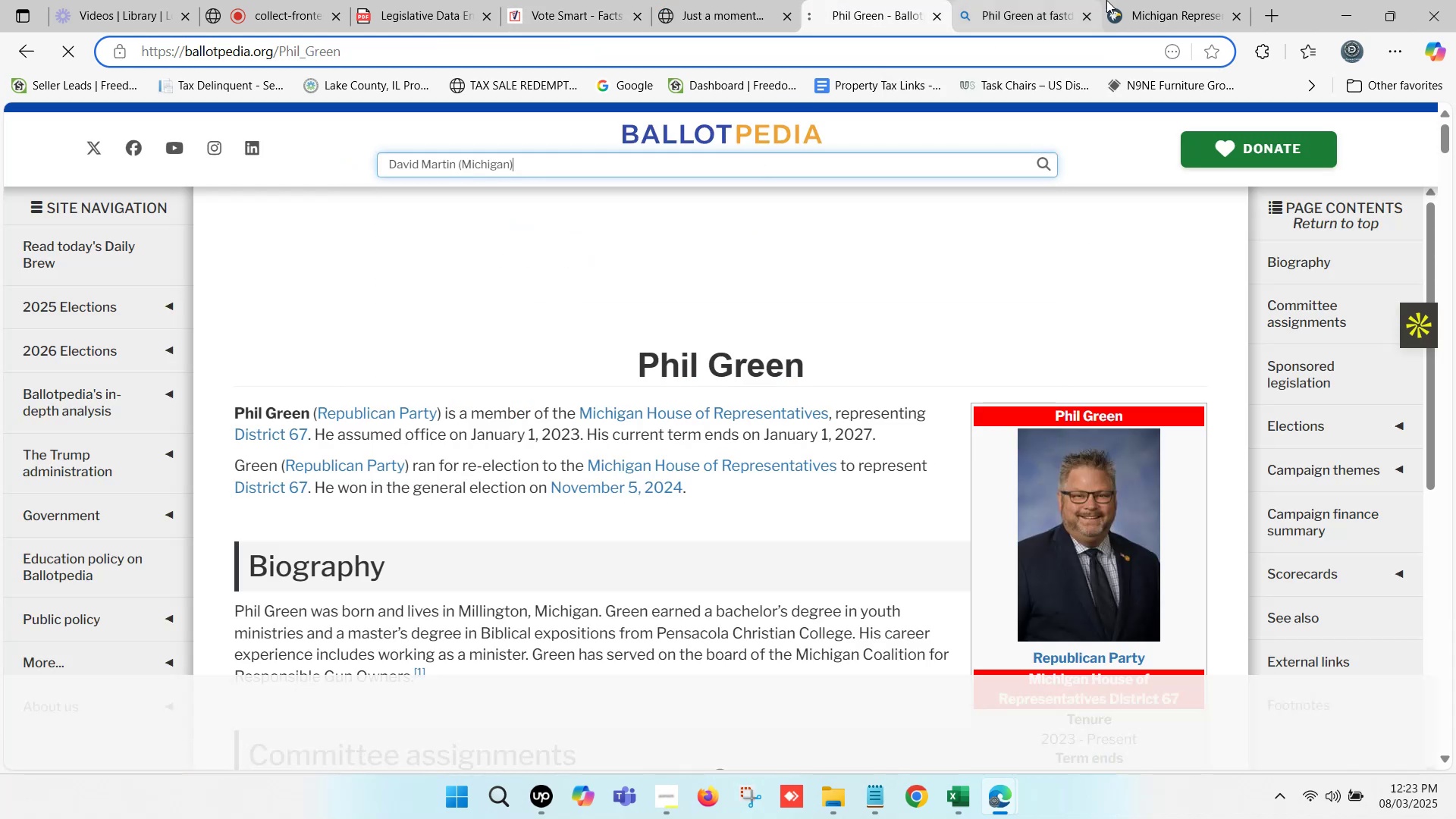 
left_click([1156, 0])
 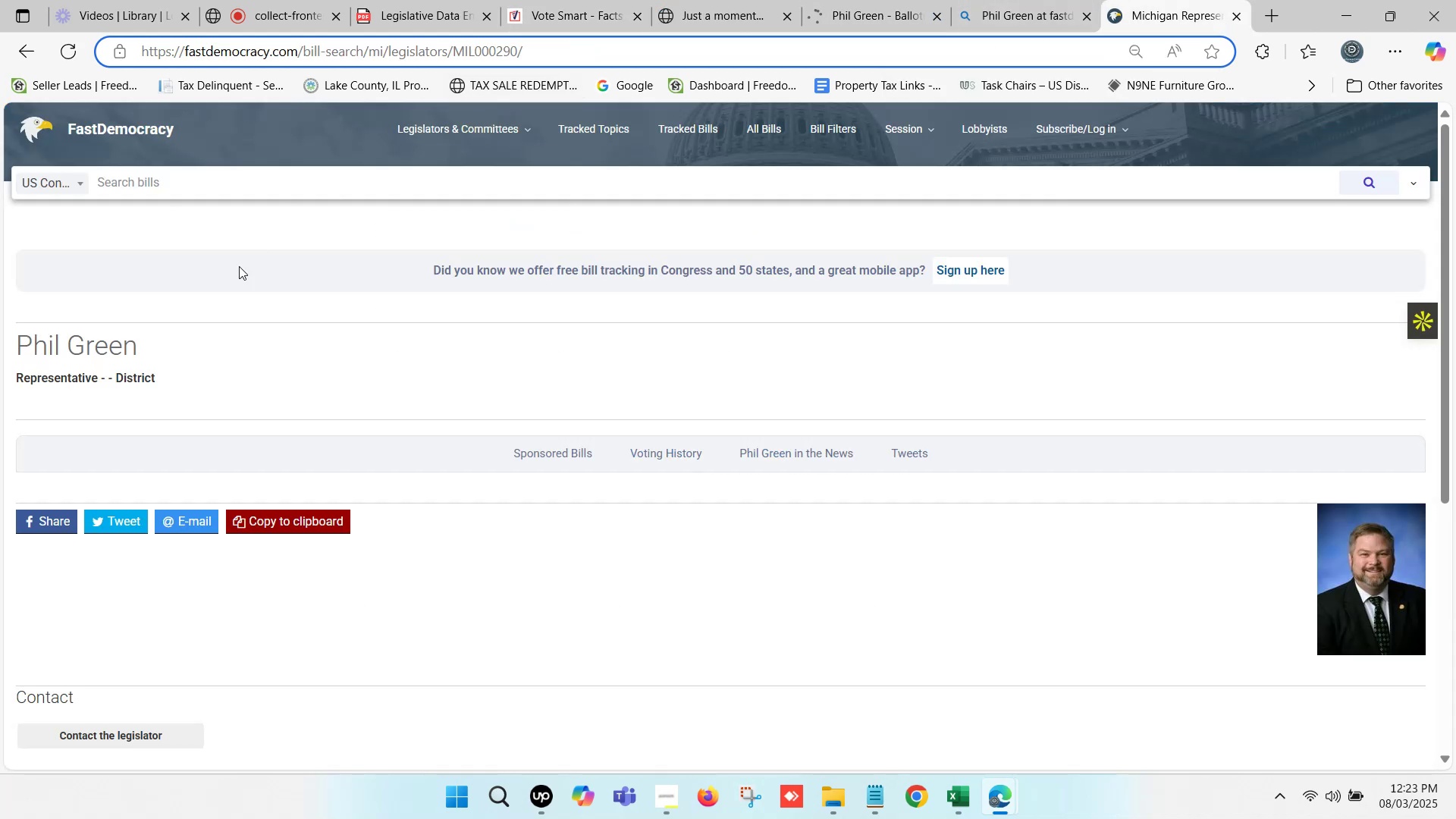 
scroll: coordinate [176, 202], scroll_direction: up, amount: 2.0
 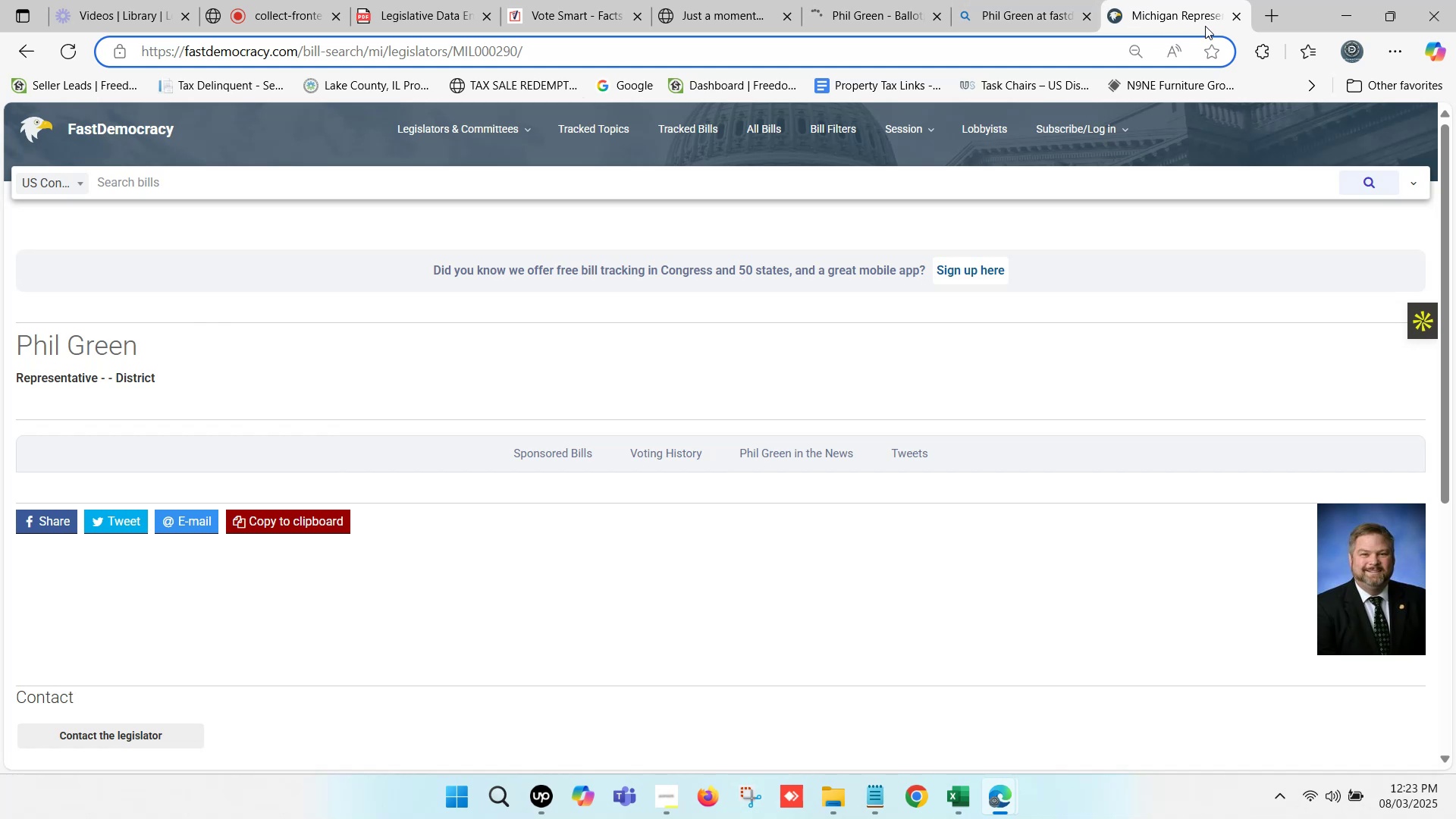 
left_click([1236, 18])
 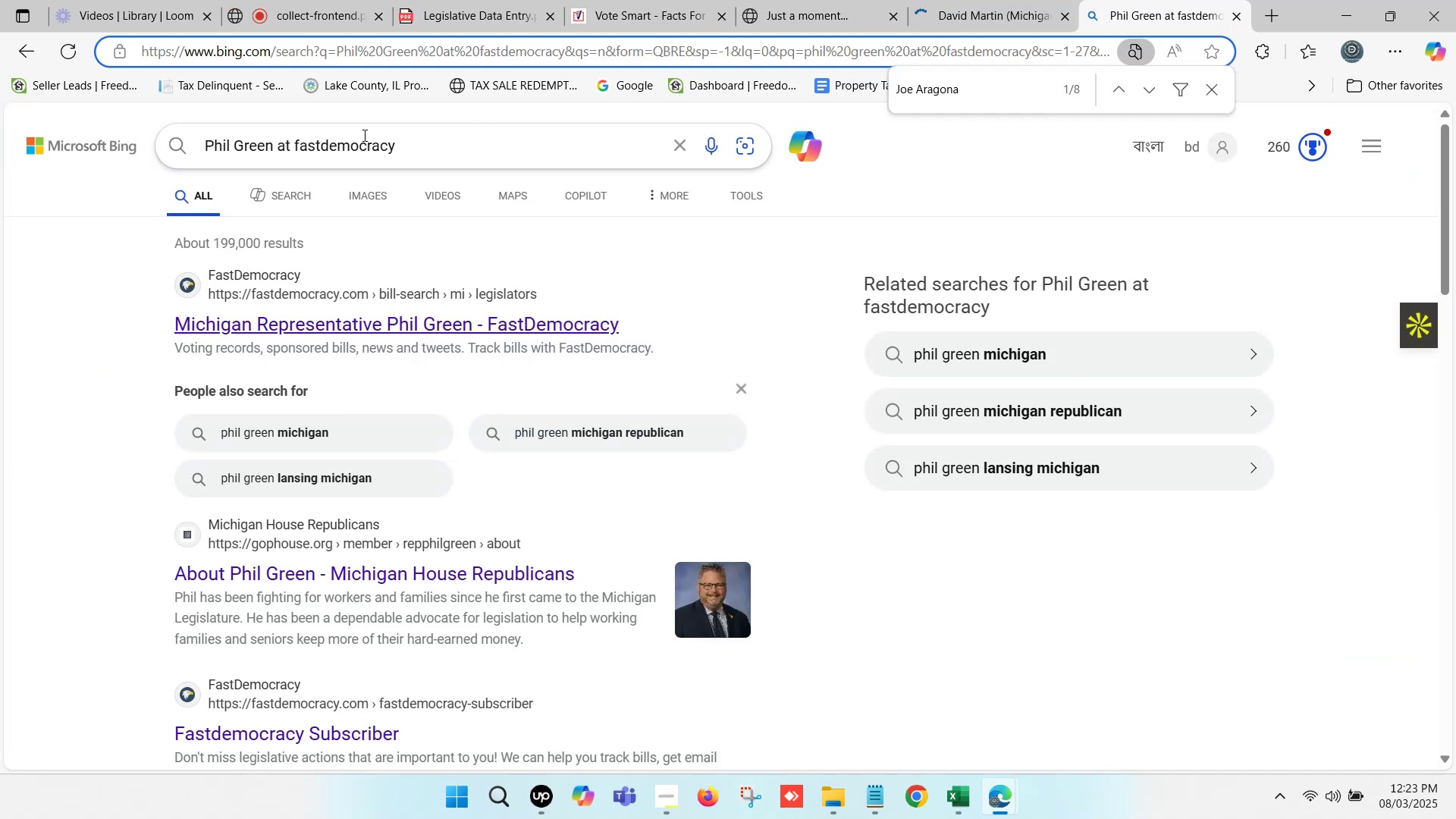 
left_click_drag(start_coordinate=[275, 144], to_coordinate=[204, 146])
 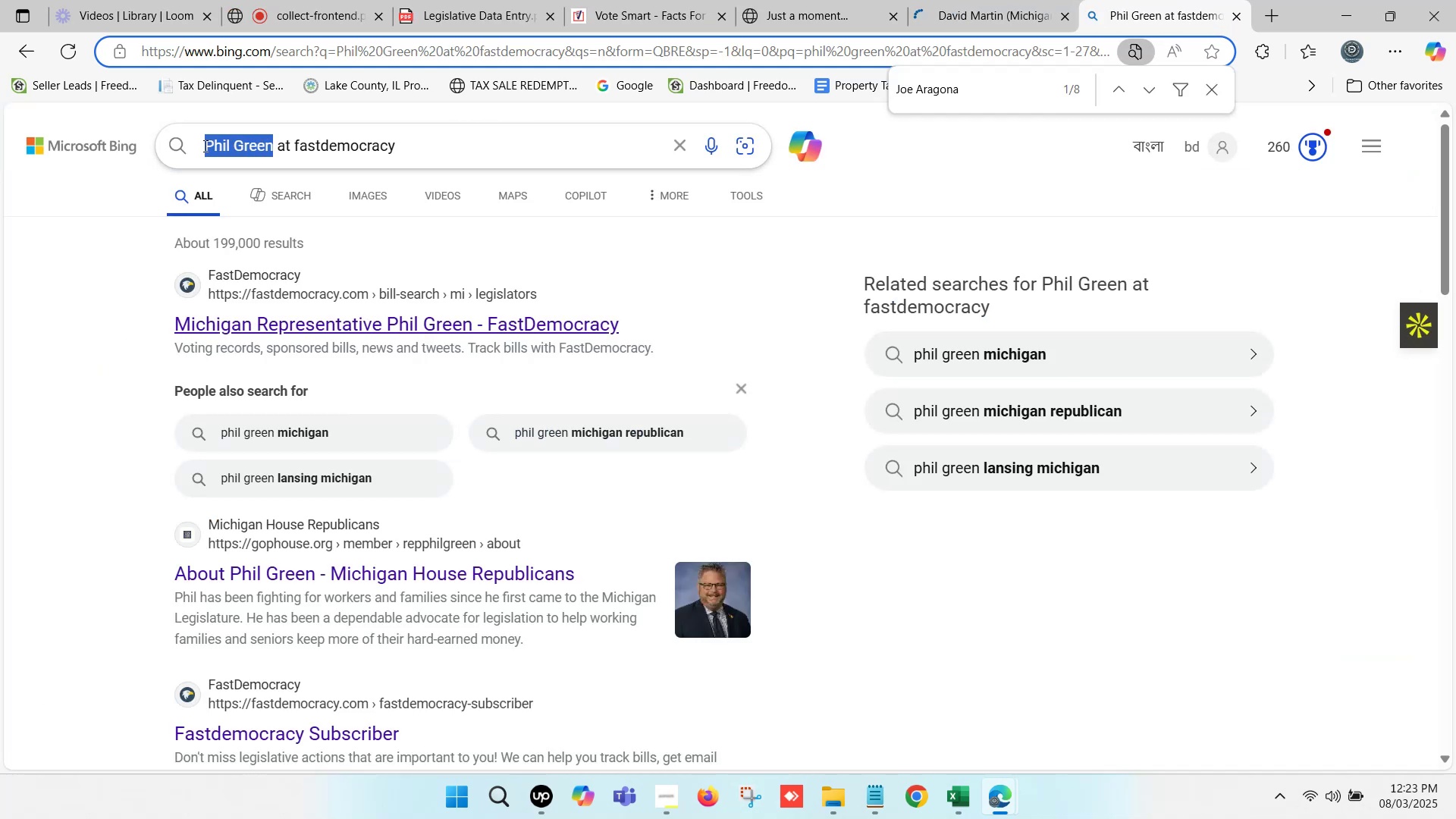 
key(Control+ControlLeft)
 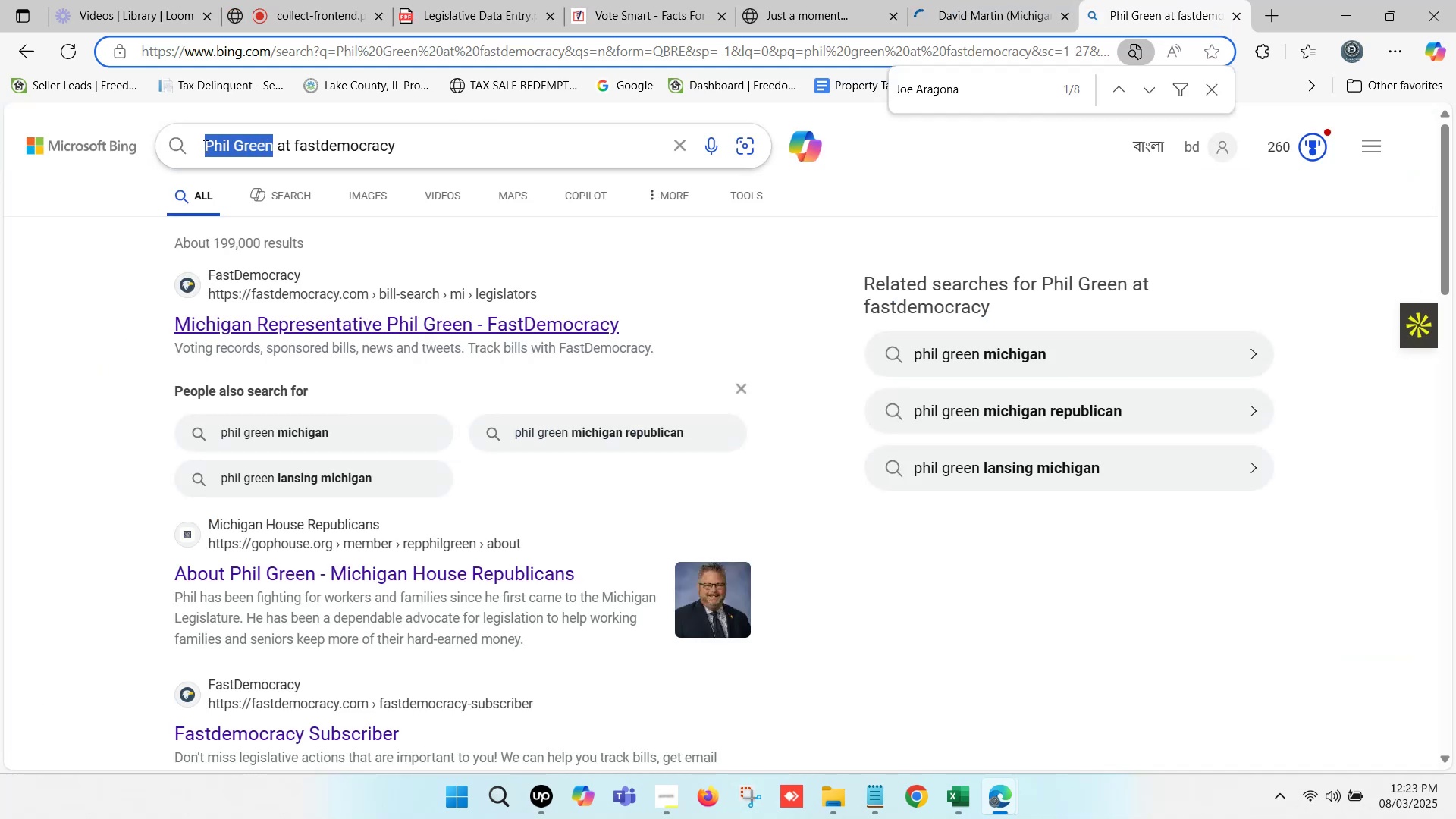 
key(Control+V)
 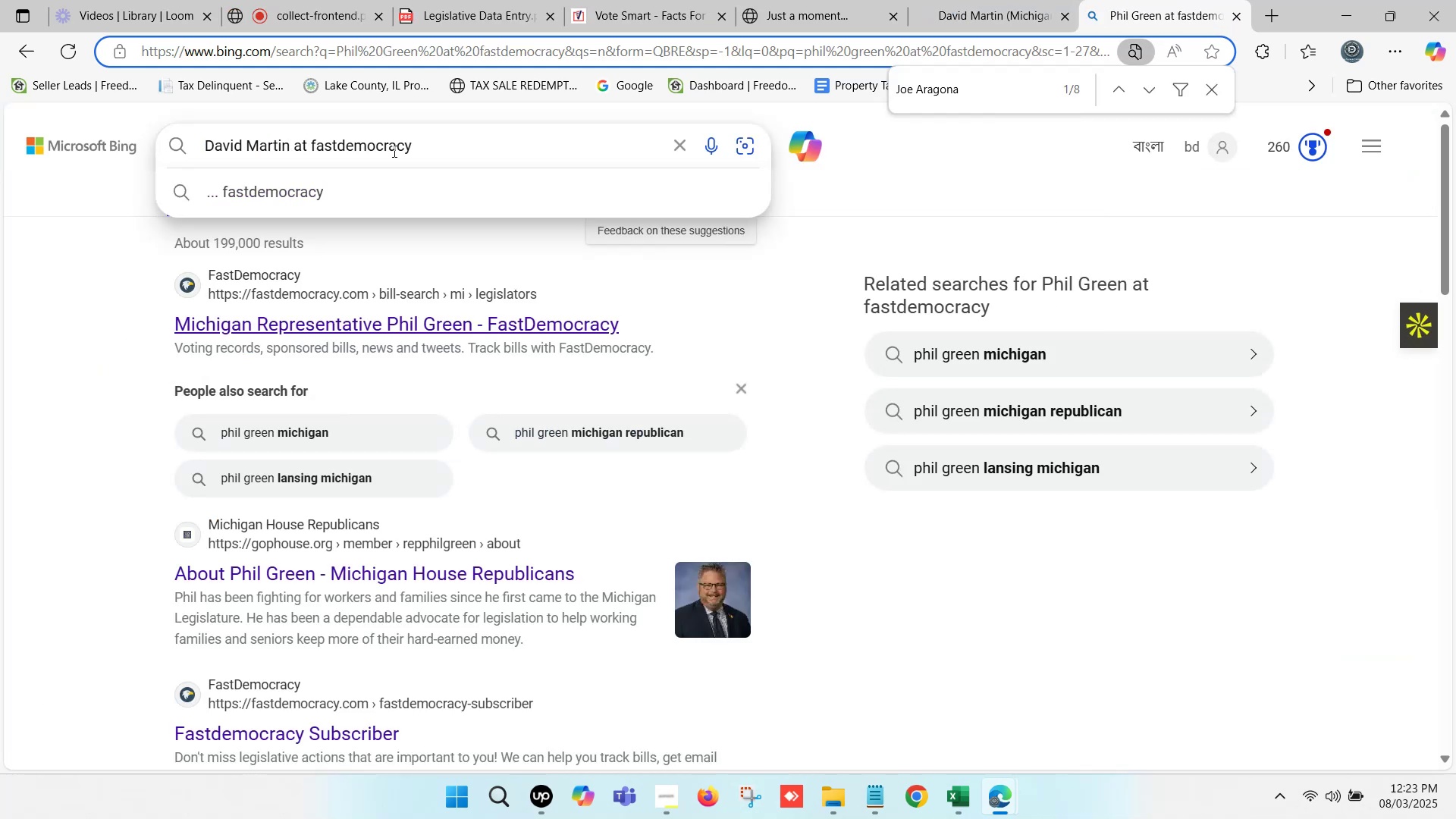 
key(Enter)
 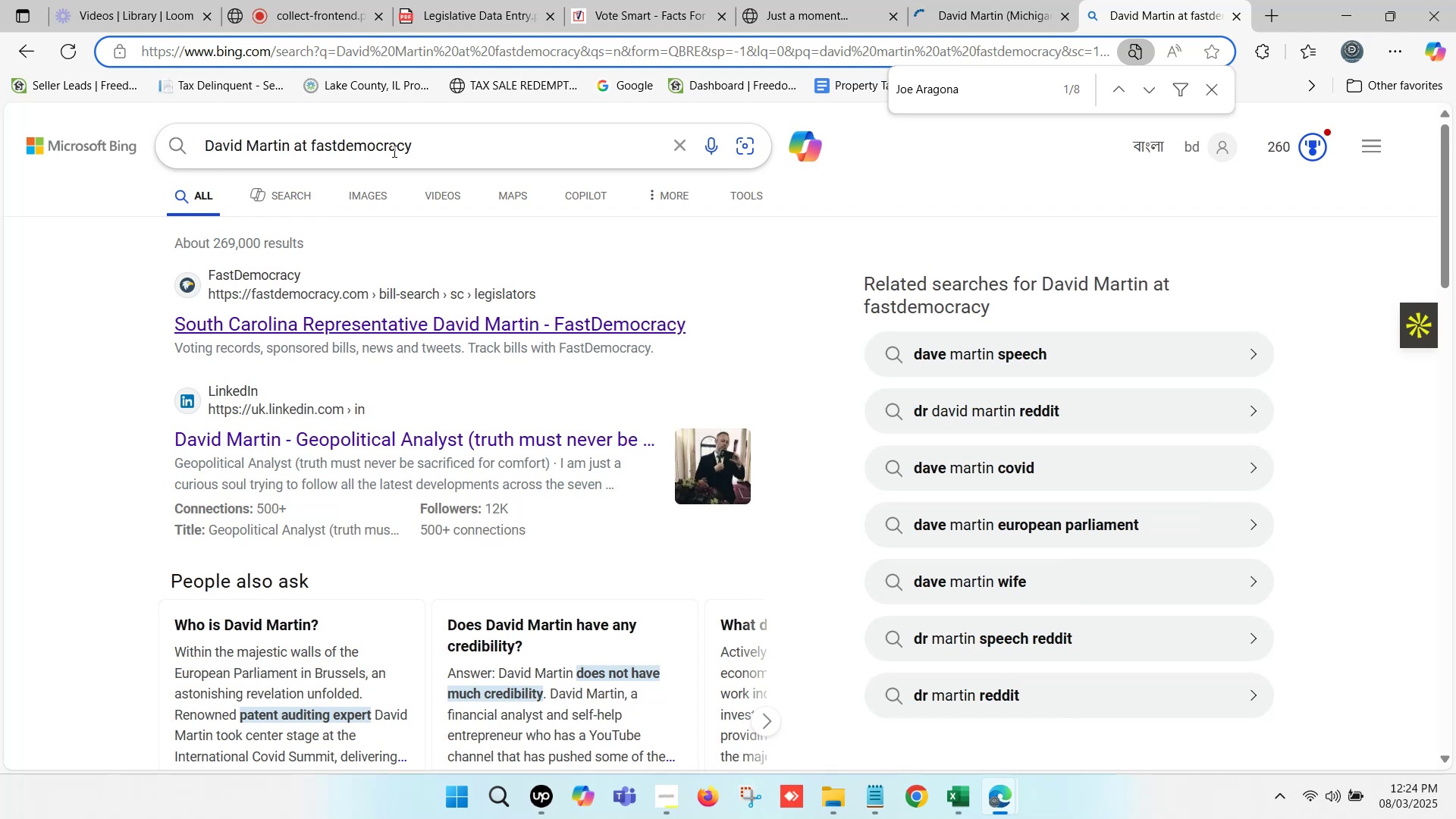 
wait(9.82)
 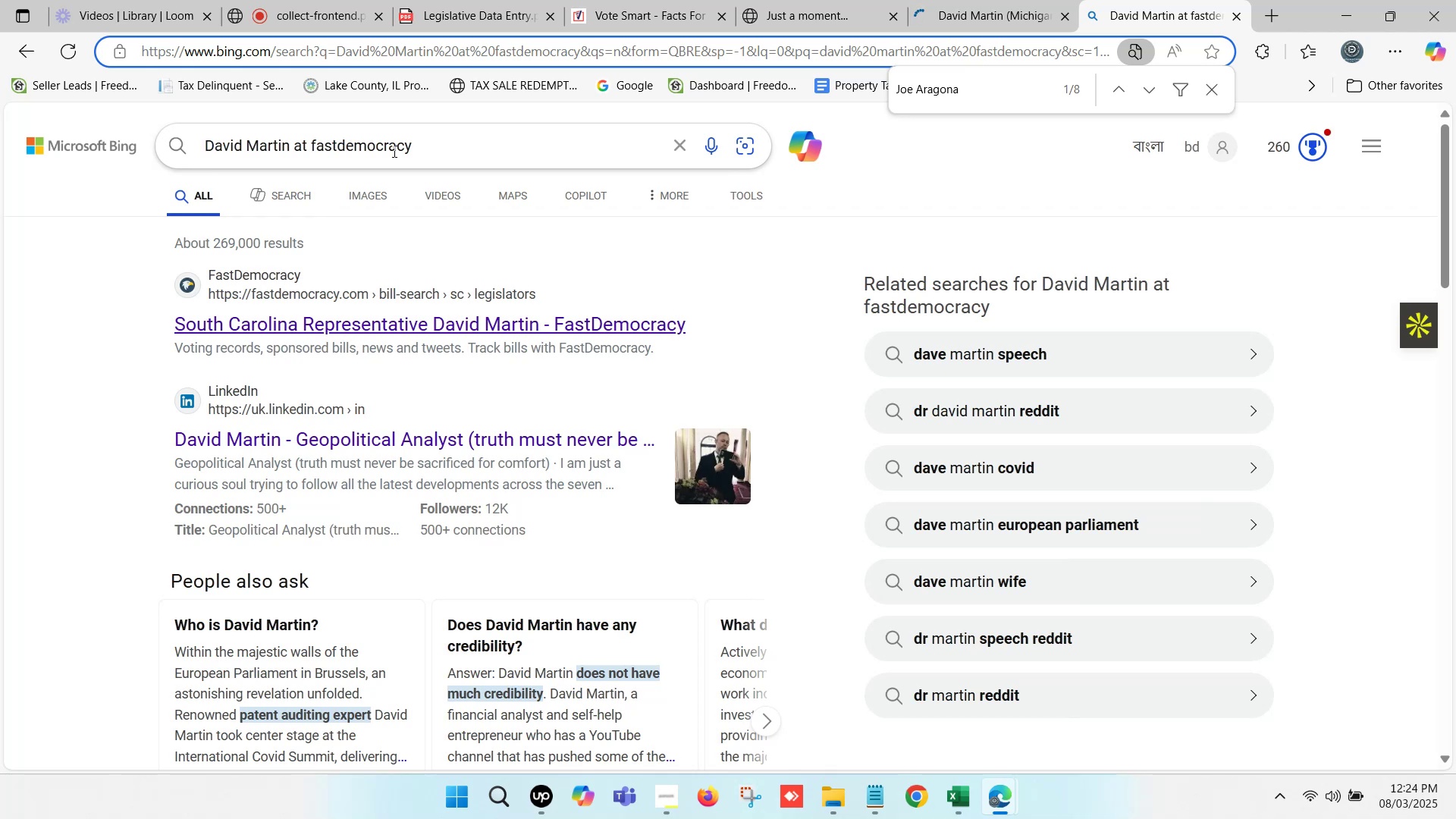 
hold_key(key=ControlLeft, duration=0.47)
left_click([440, 323])
 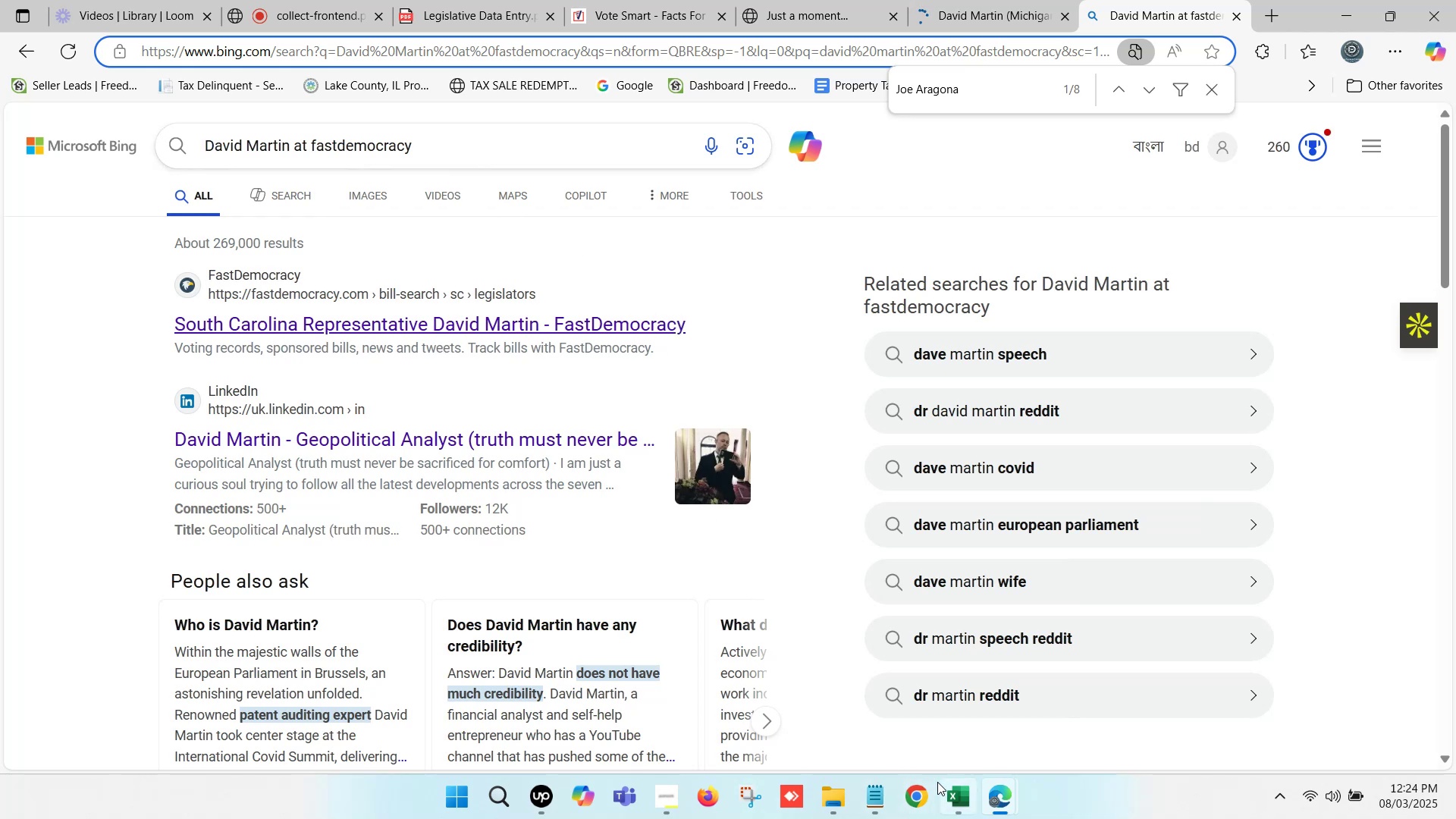 
left_click([964, 809])
 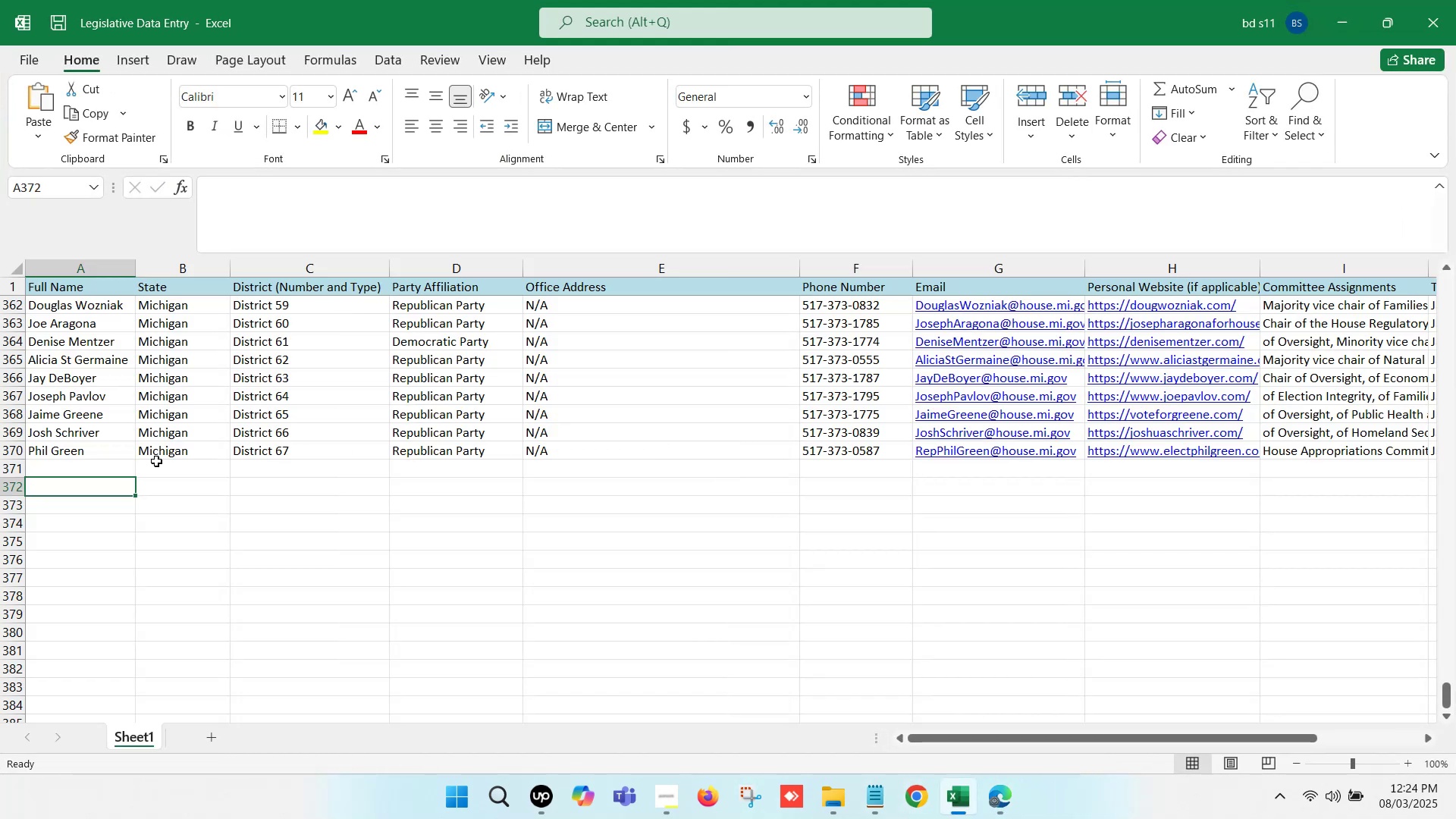 
double_click([81, 464])
 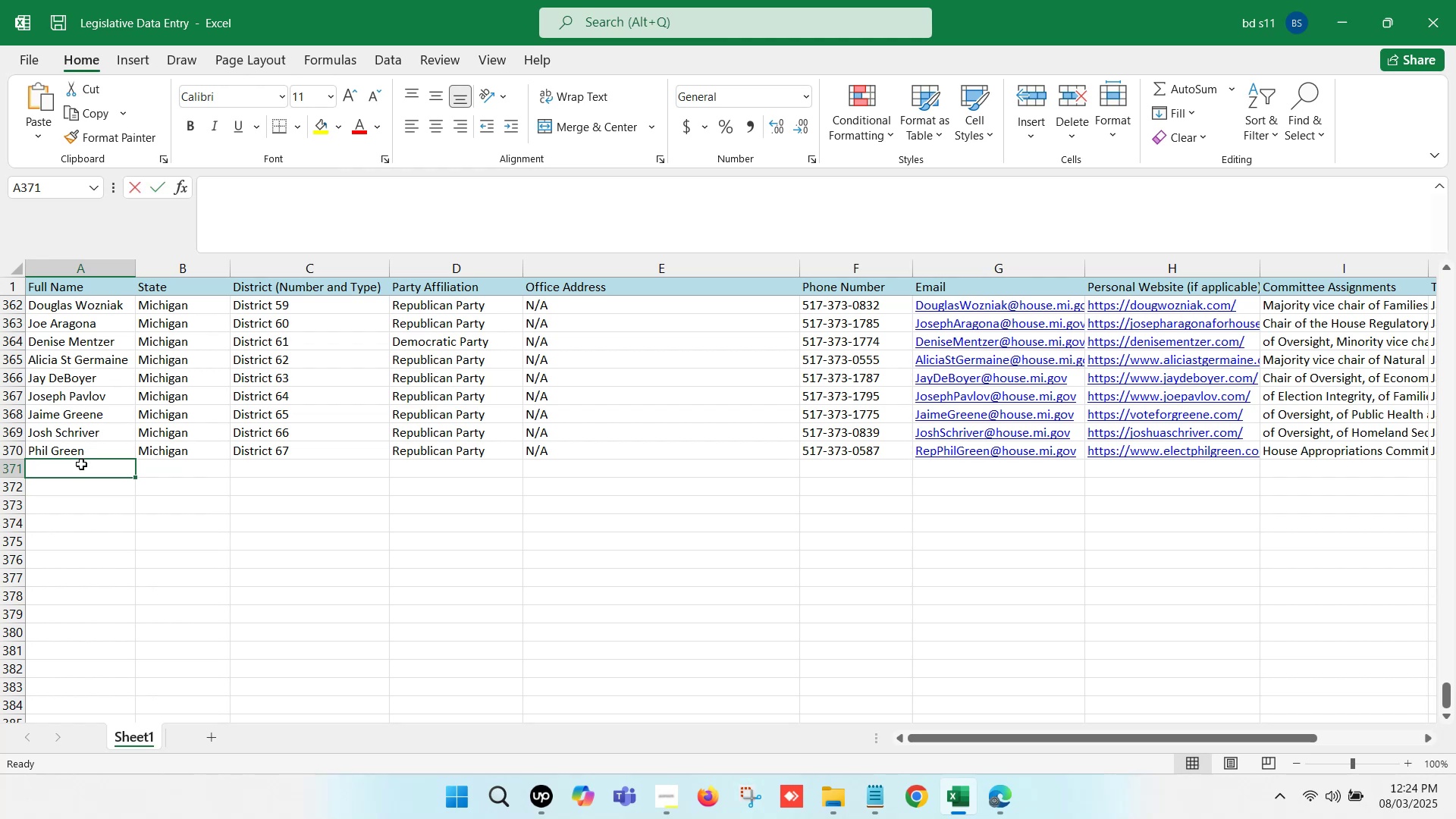 
key(Control+V)
 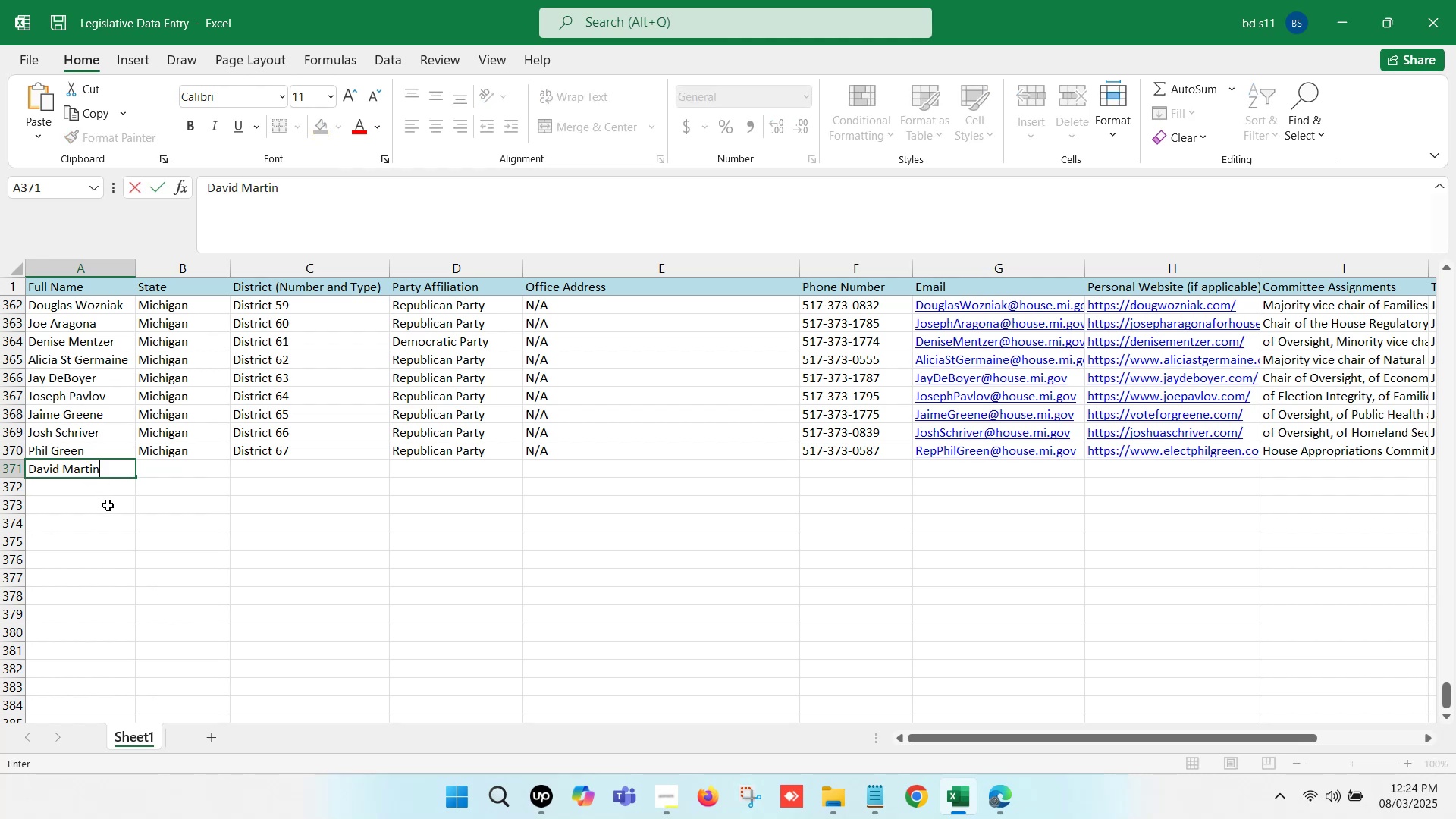 
left_click([108, 506])
 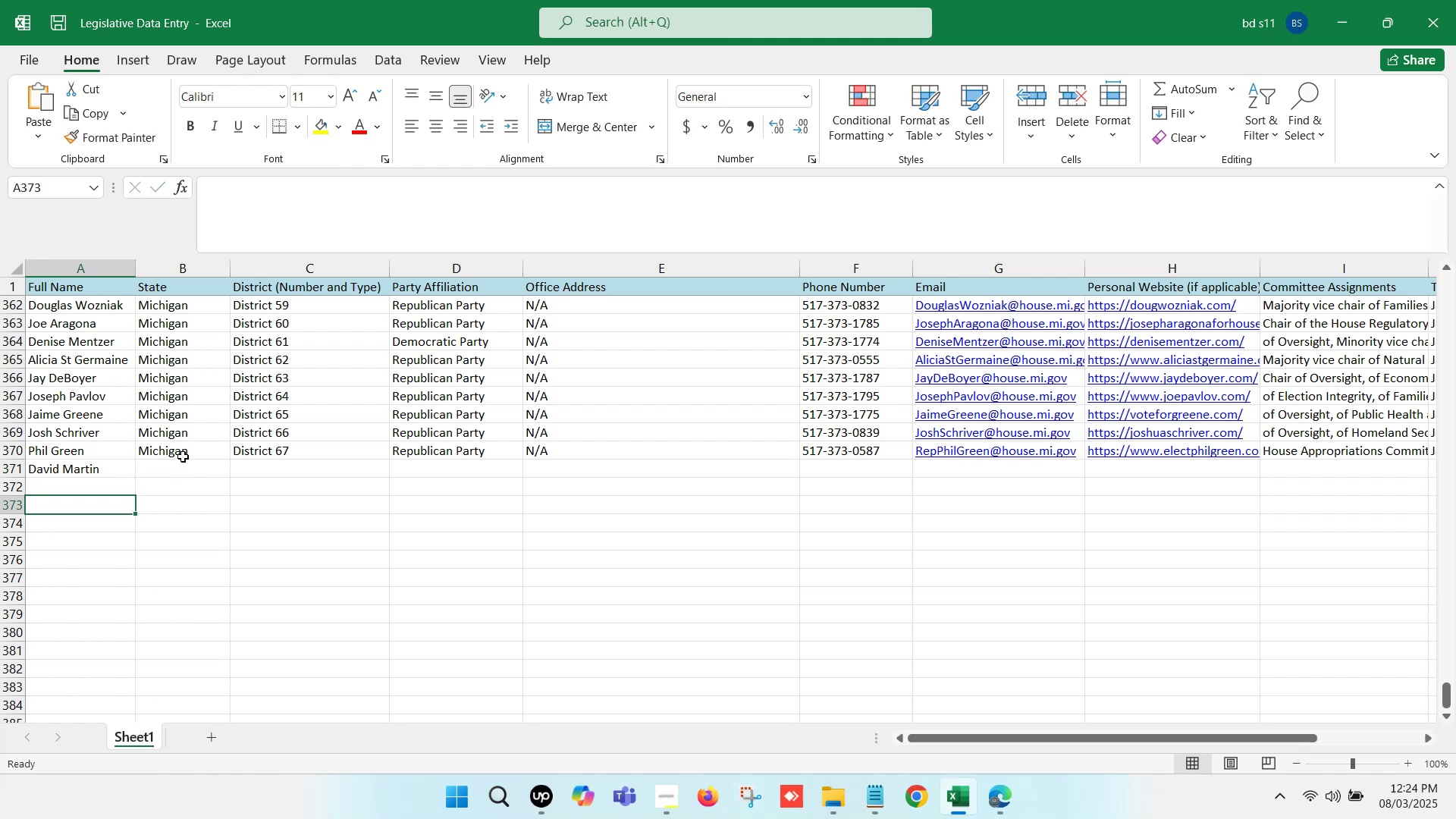 
left_click_drag(start_coordinate=[188, 452], to_coordinate=[592, 449])
 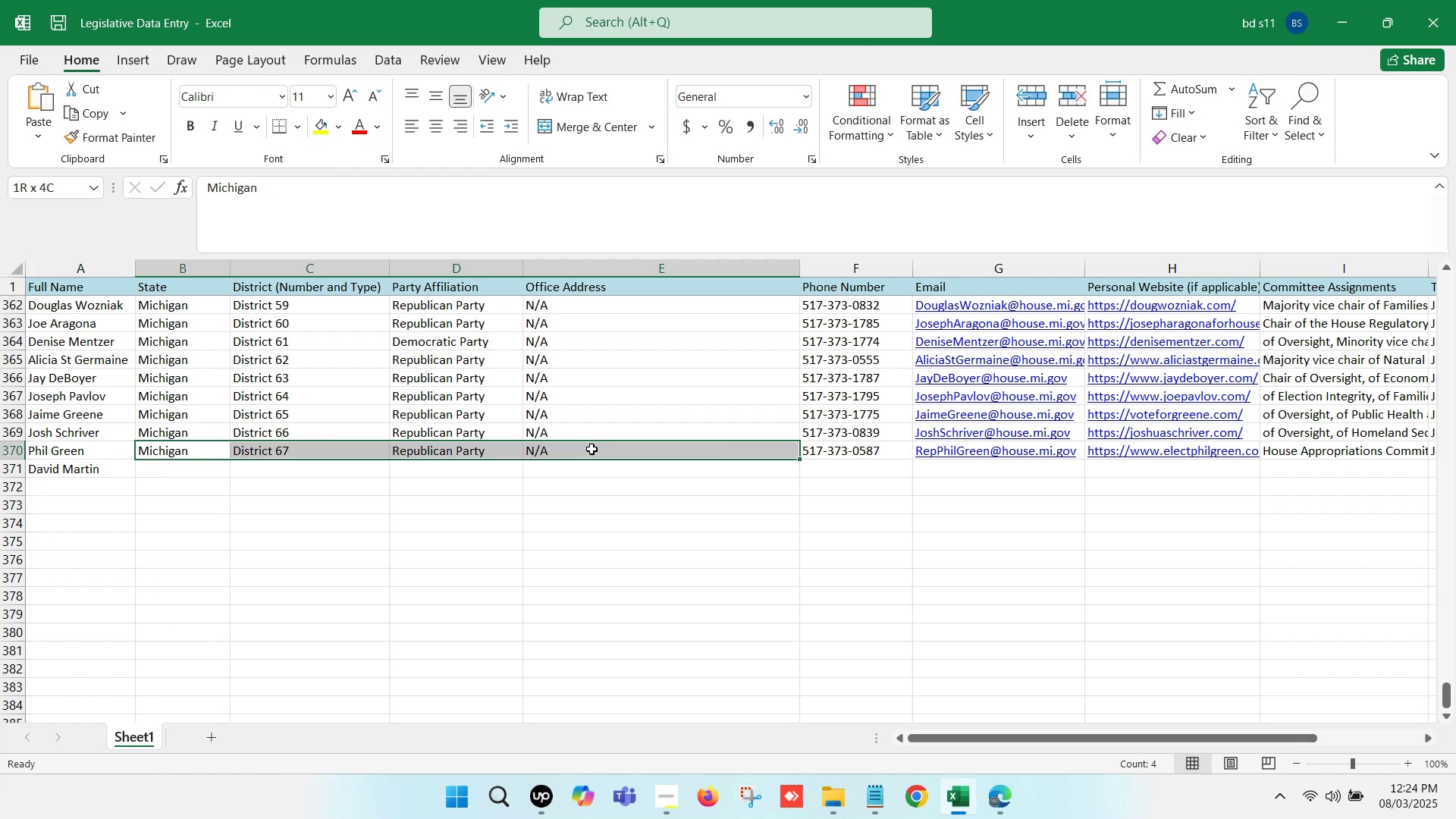 
key(Control+C)
 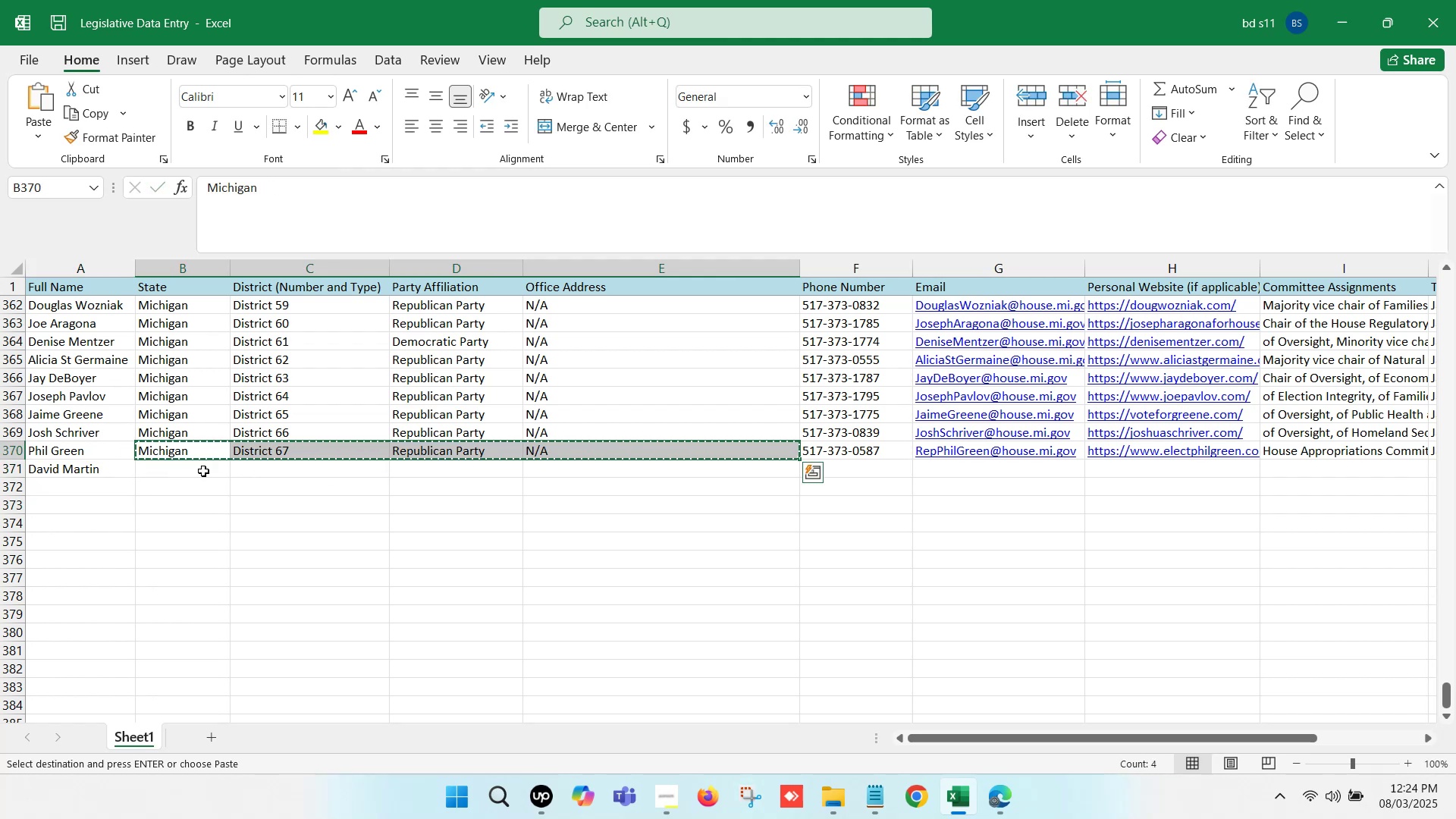 
key(Control+ControlLeft)
 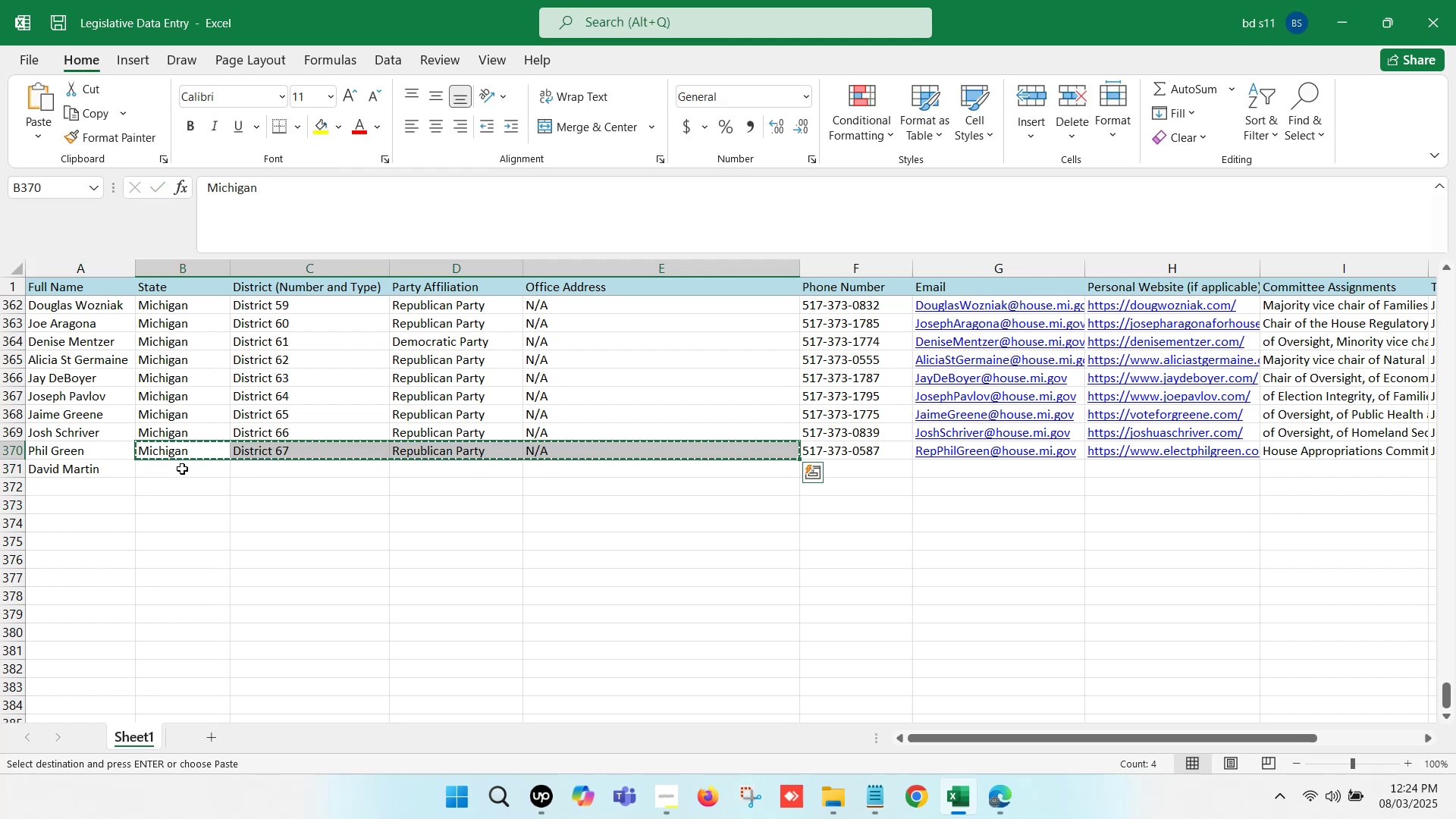 
left_click([182, 469])
 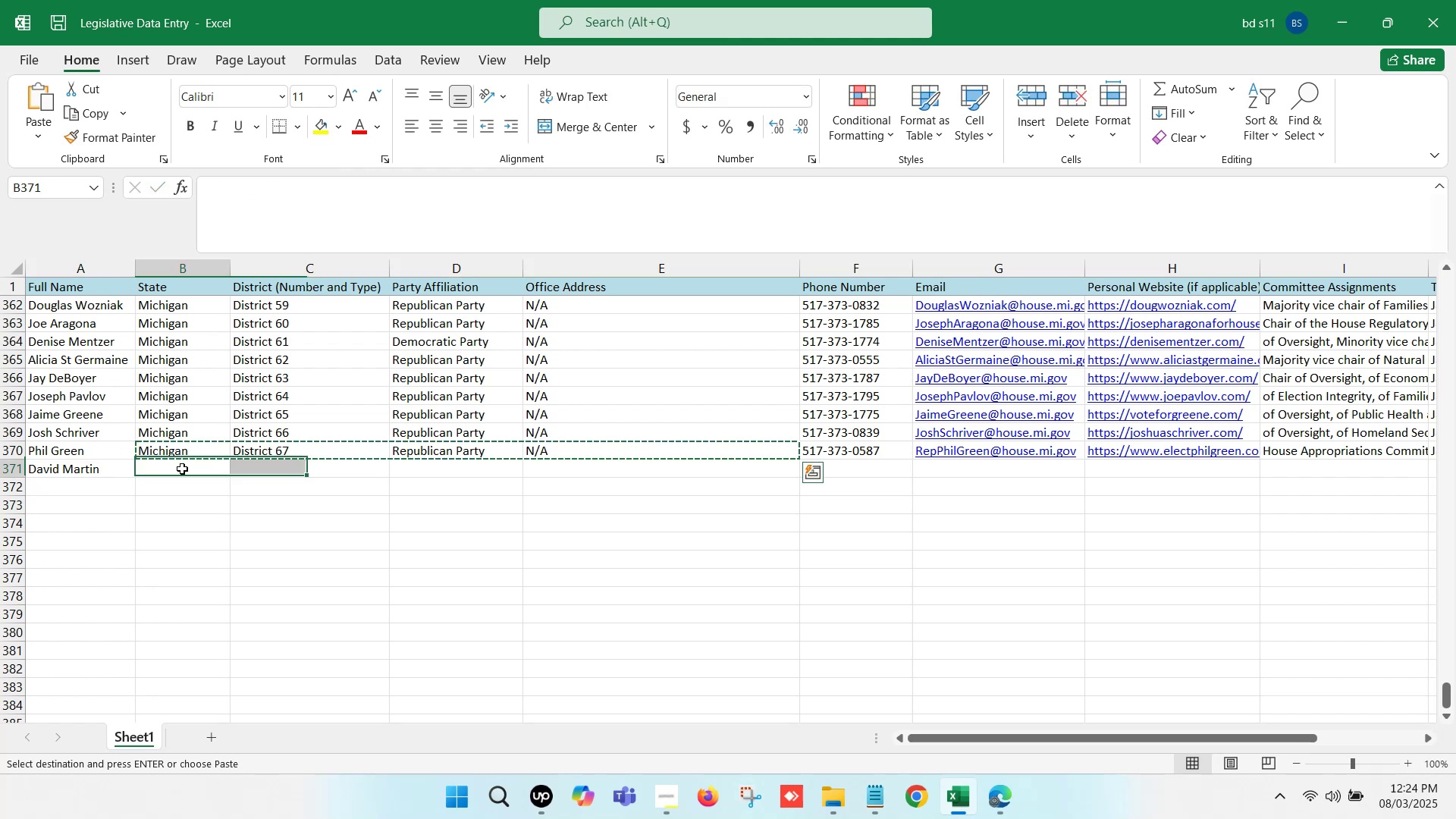 
key(Control+V)
 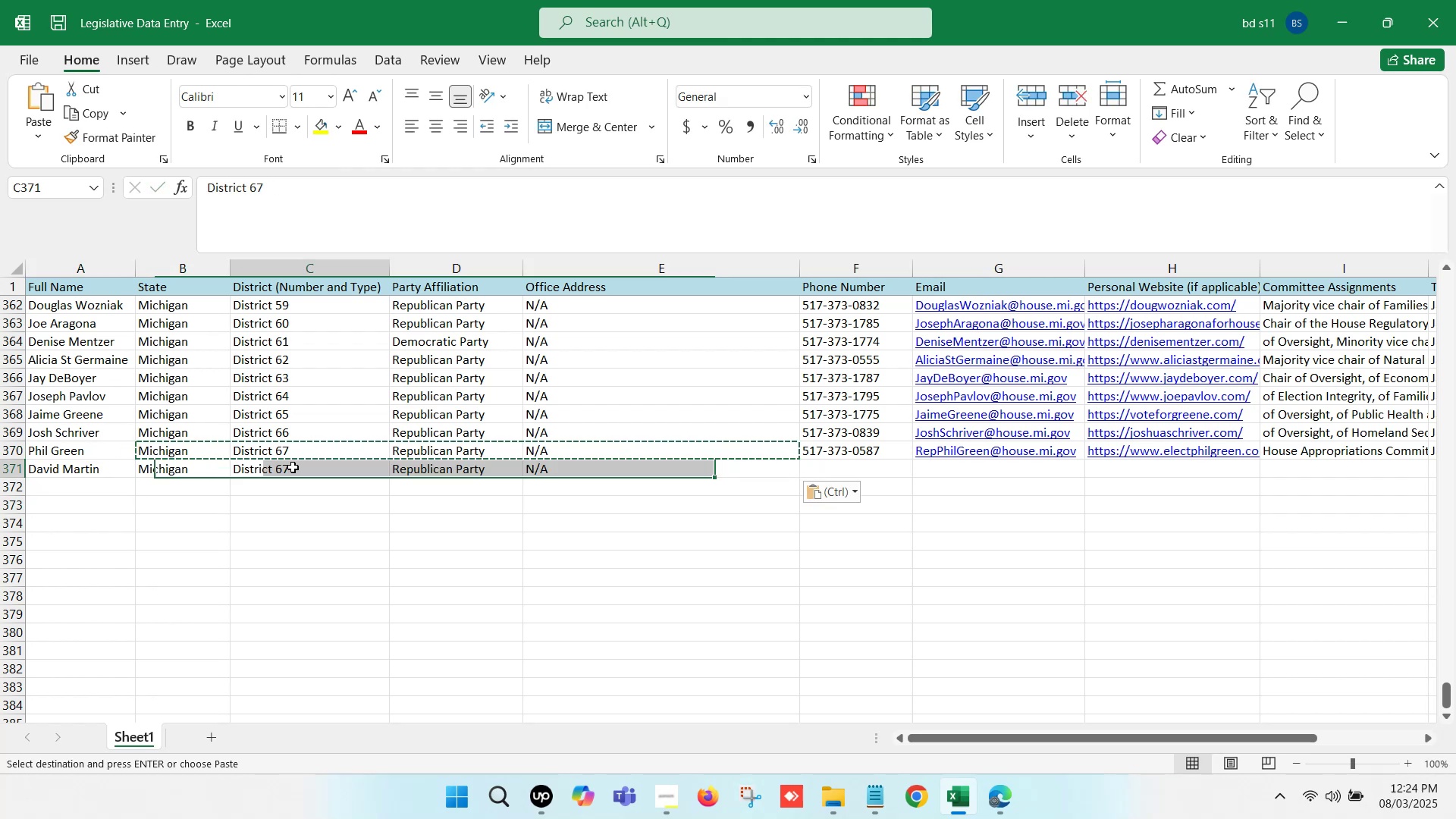 
double_click([293, 467])
 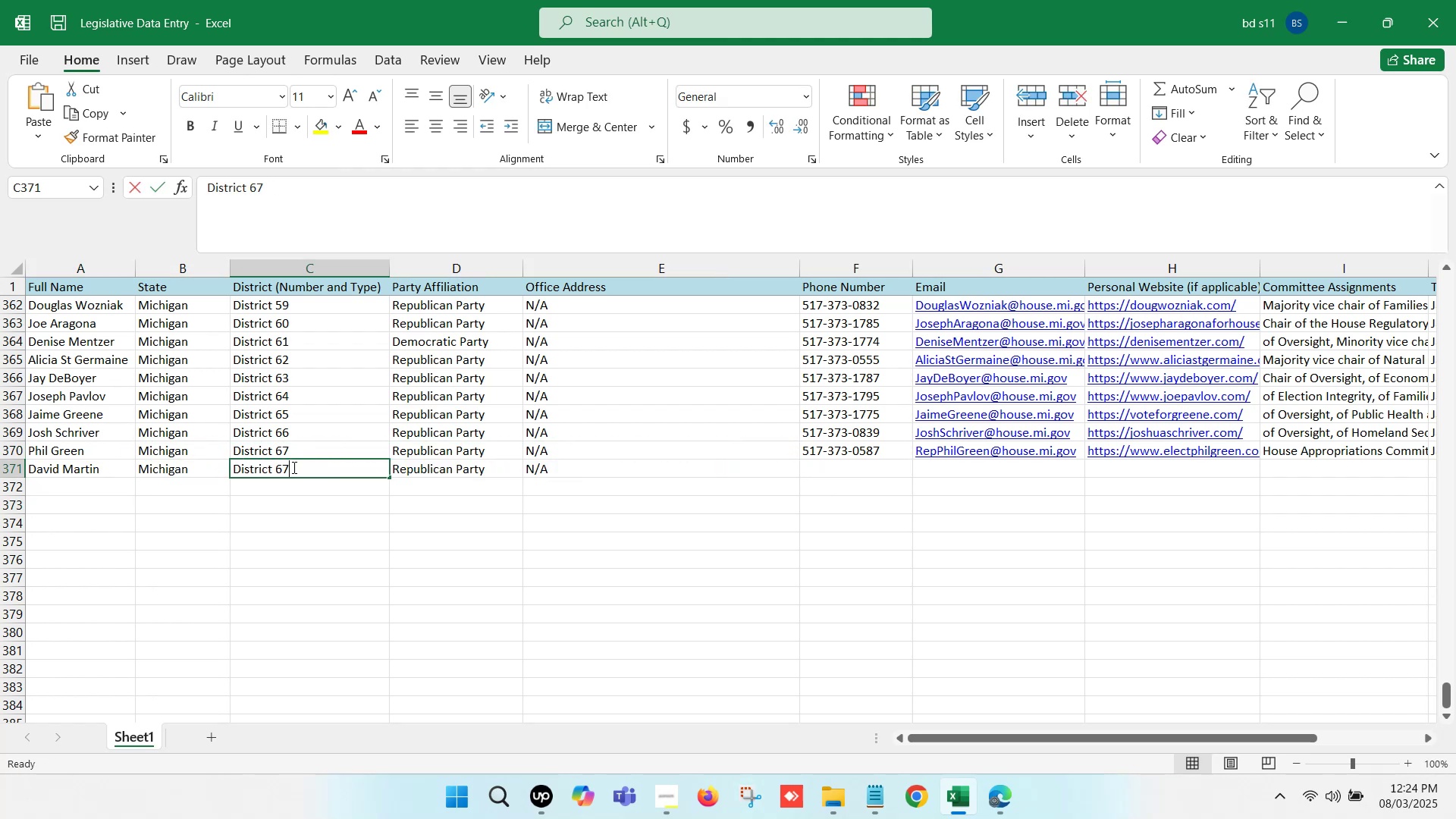 
key(Backspace)
 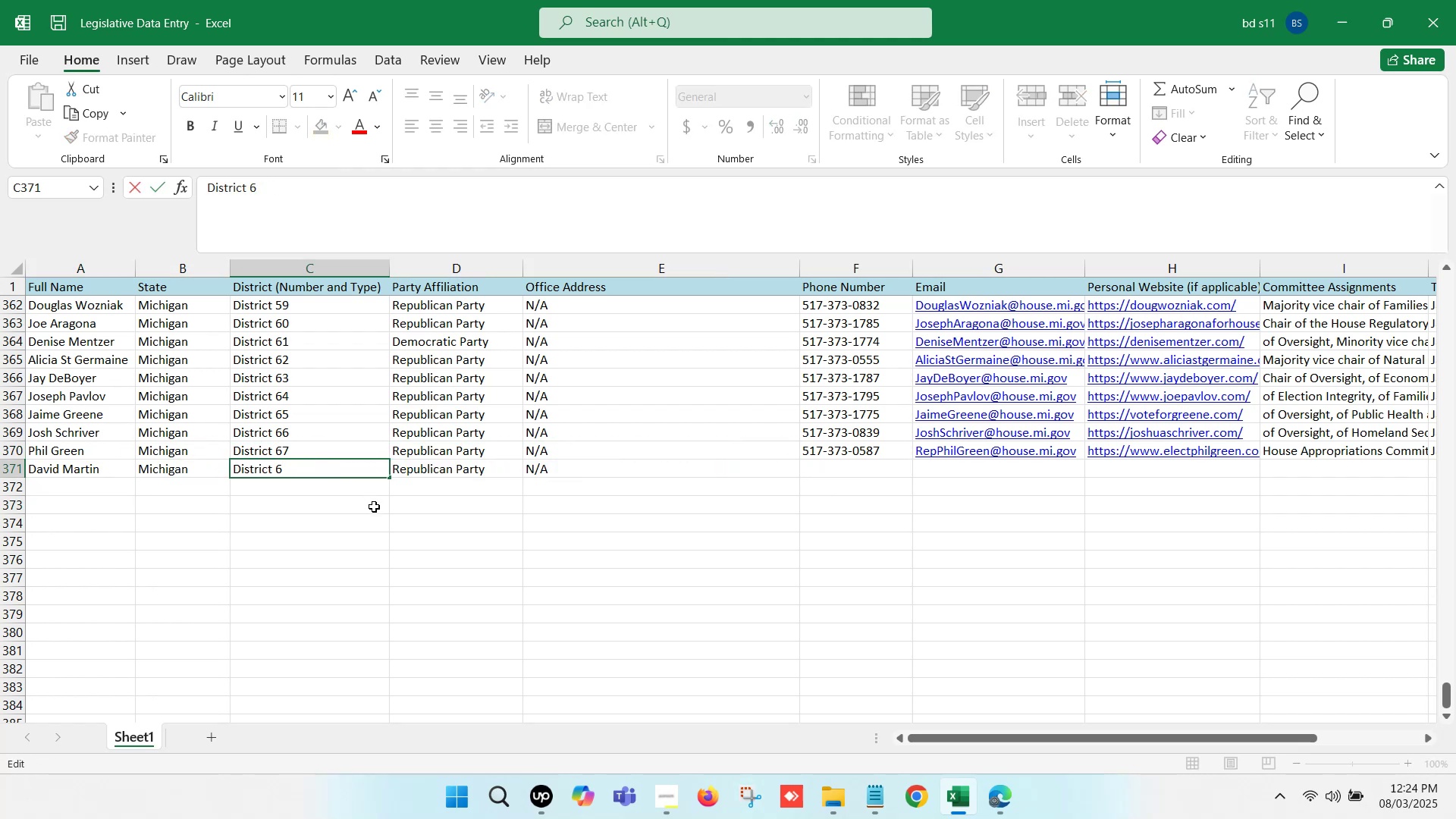 
key(8)
 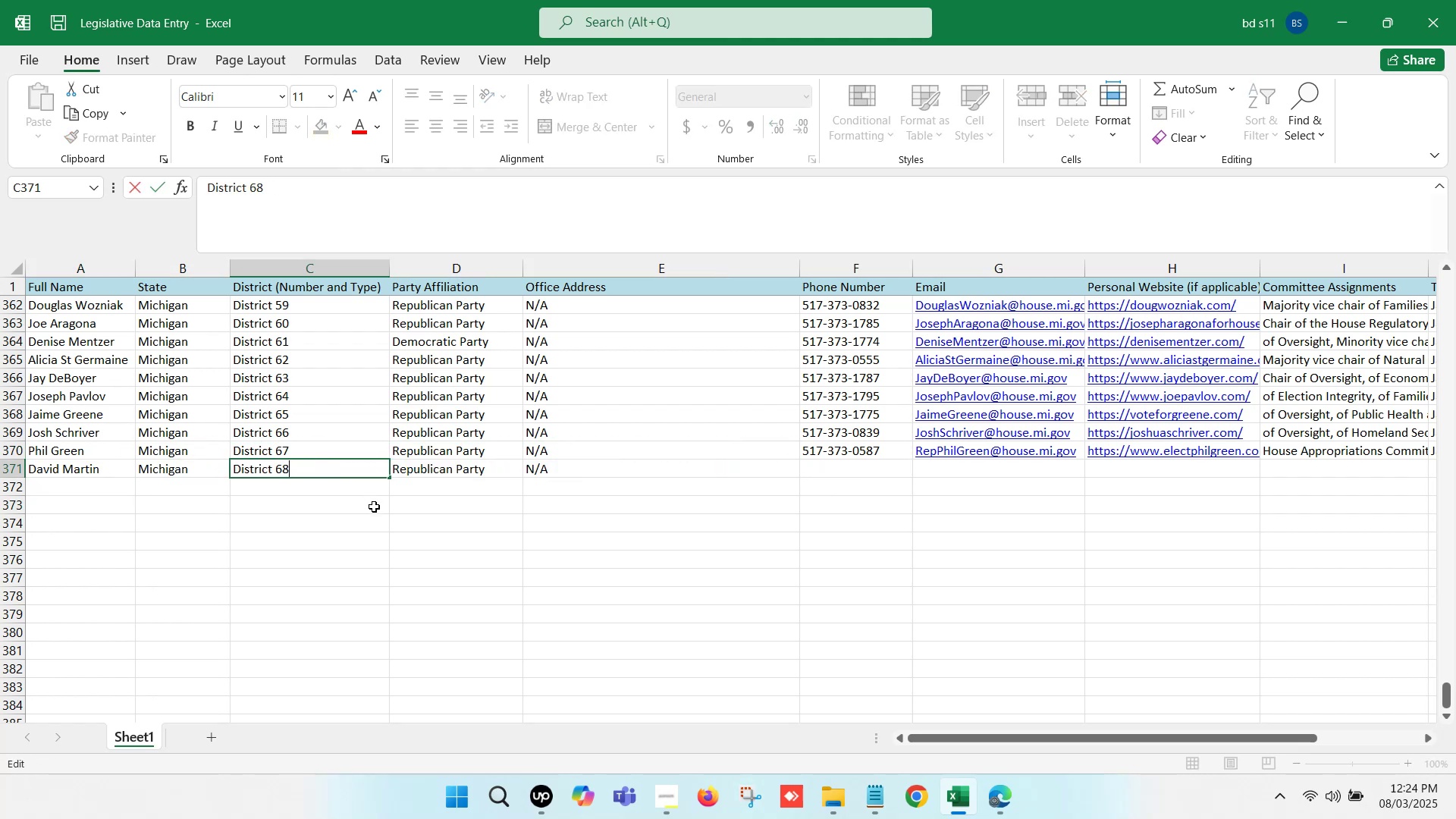 
left_click([378, 525])
 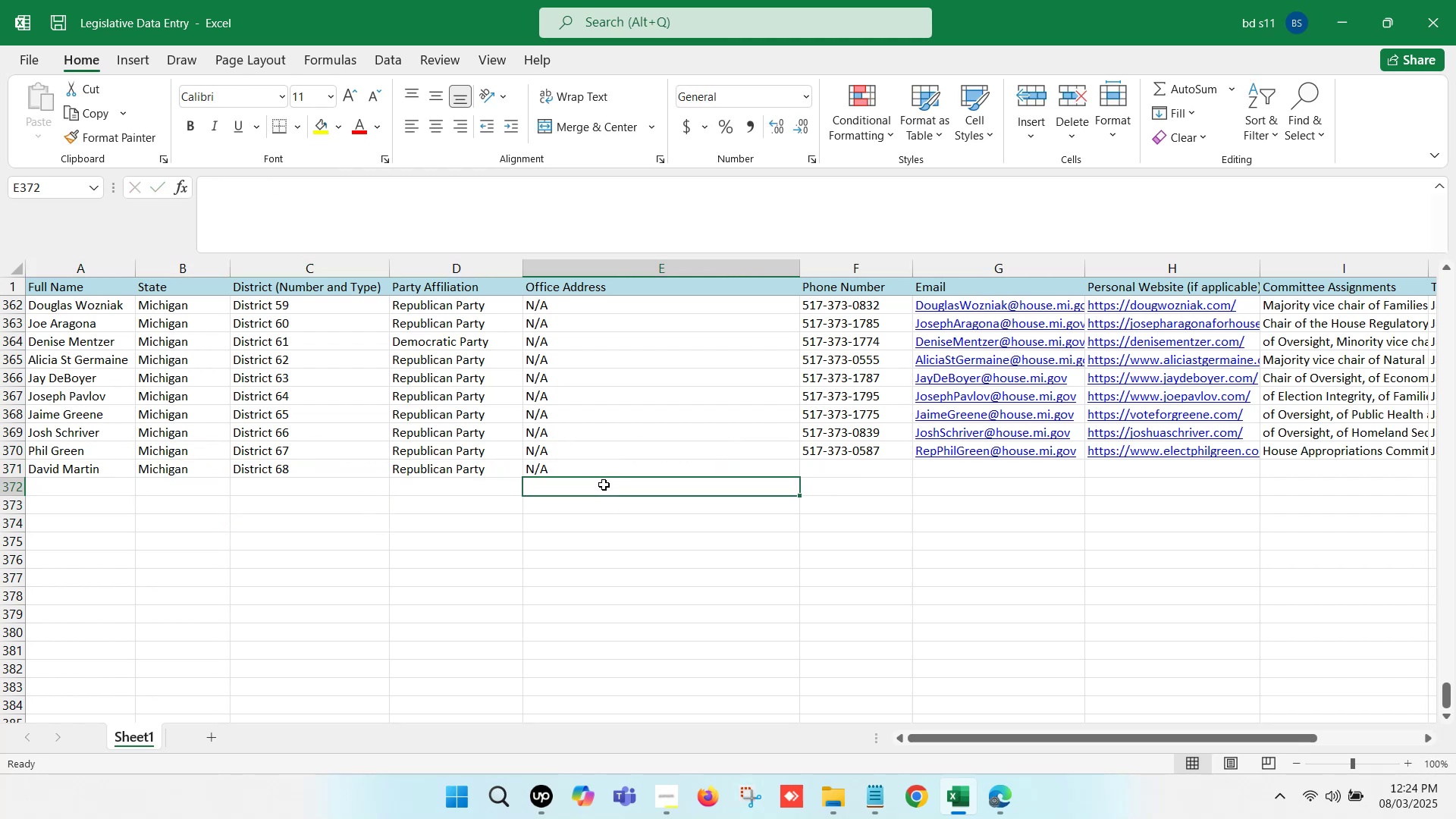 
double_click([657, 469])
 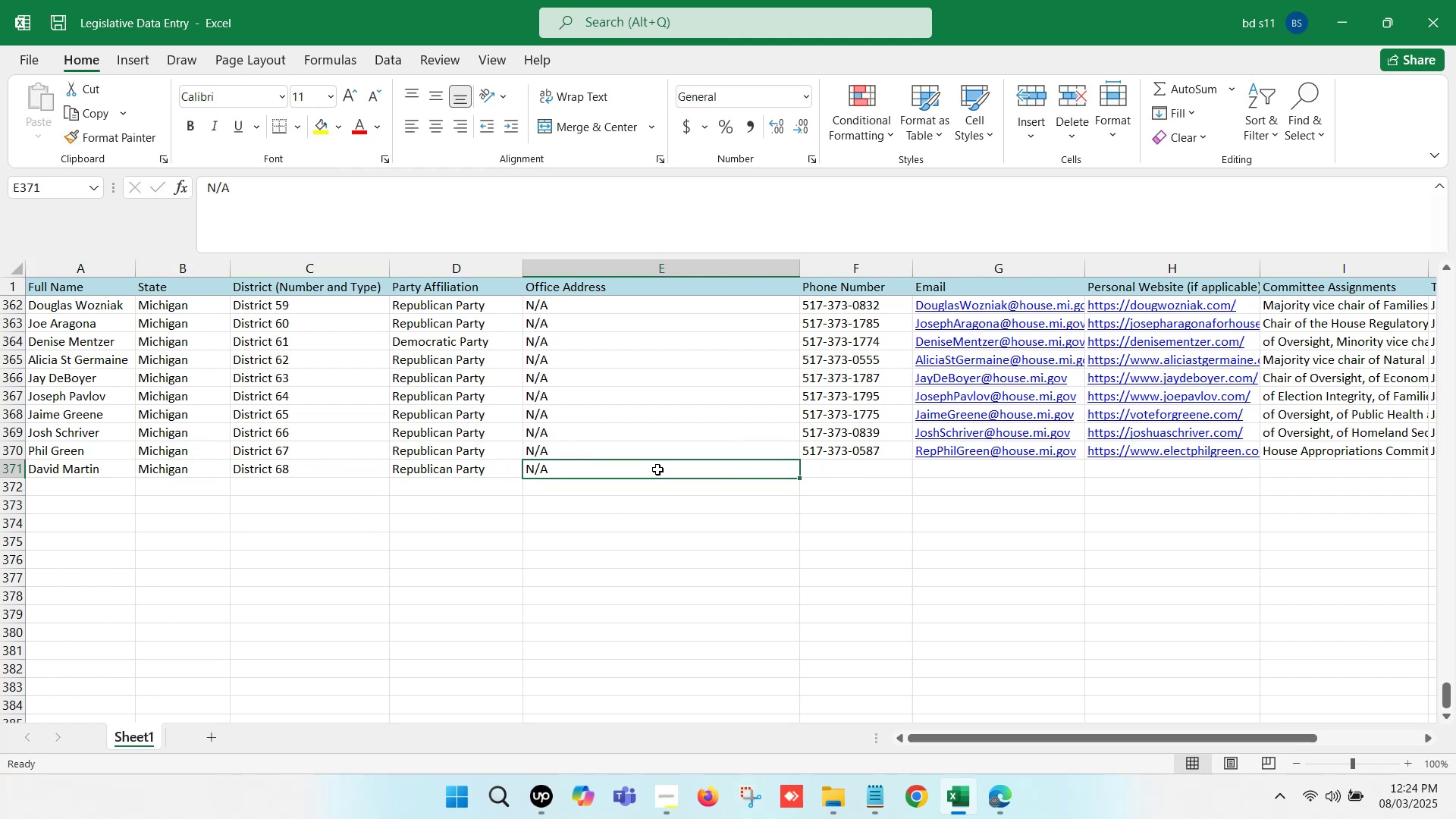 
key(ArrowRight)
 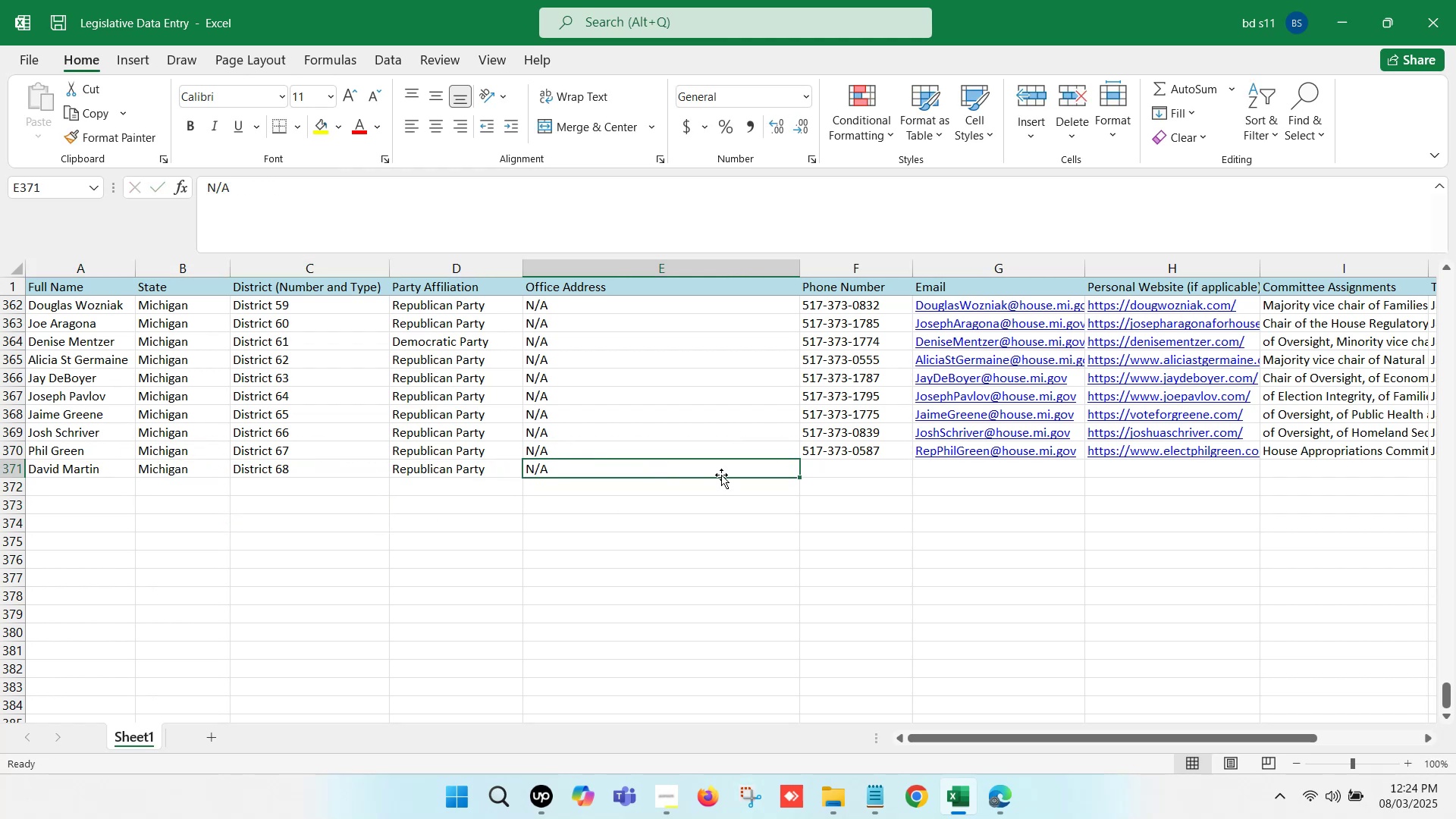 
key(ArrowRight)
 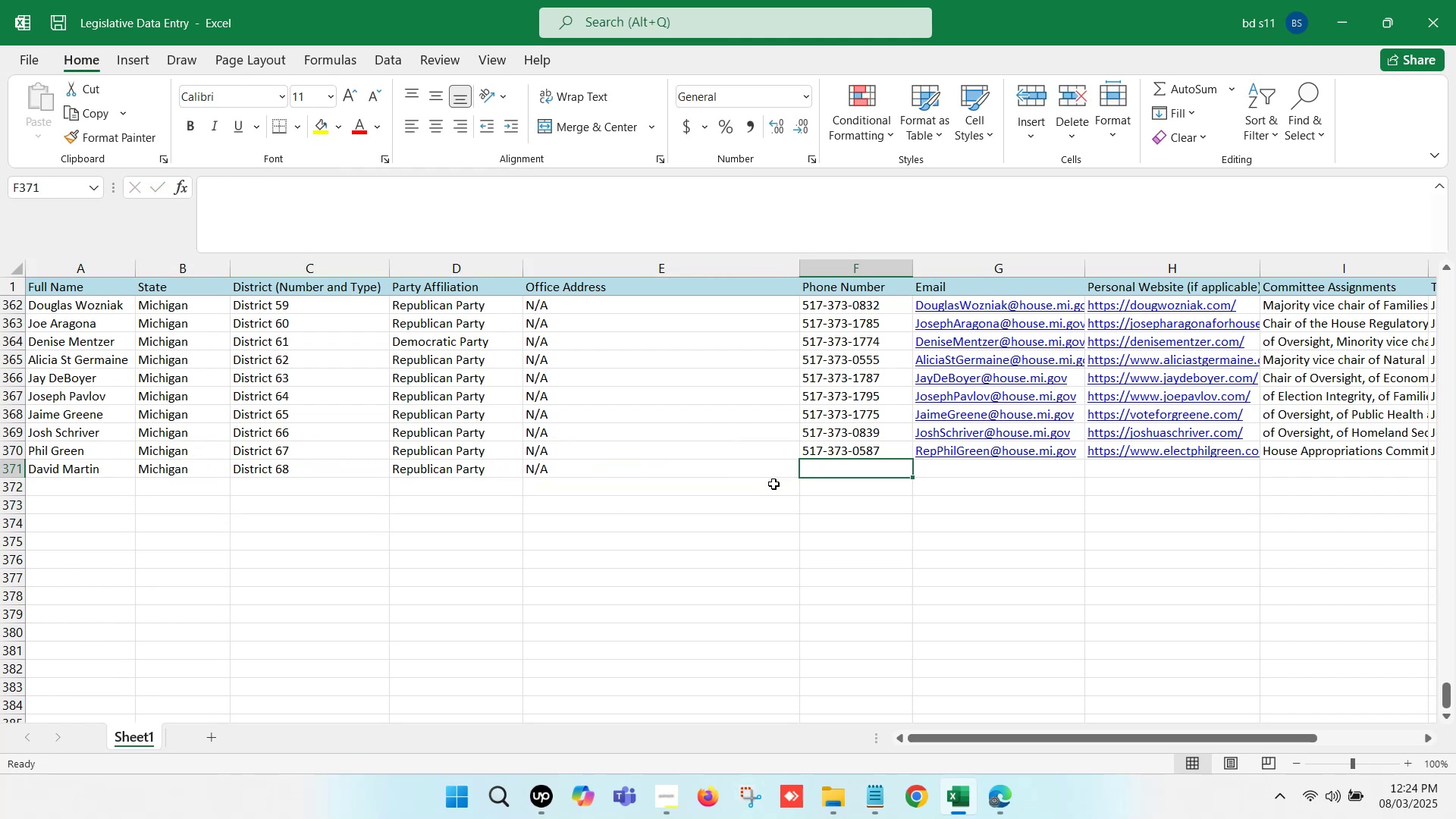 
key(ArrowRight)
 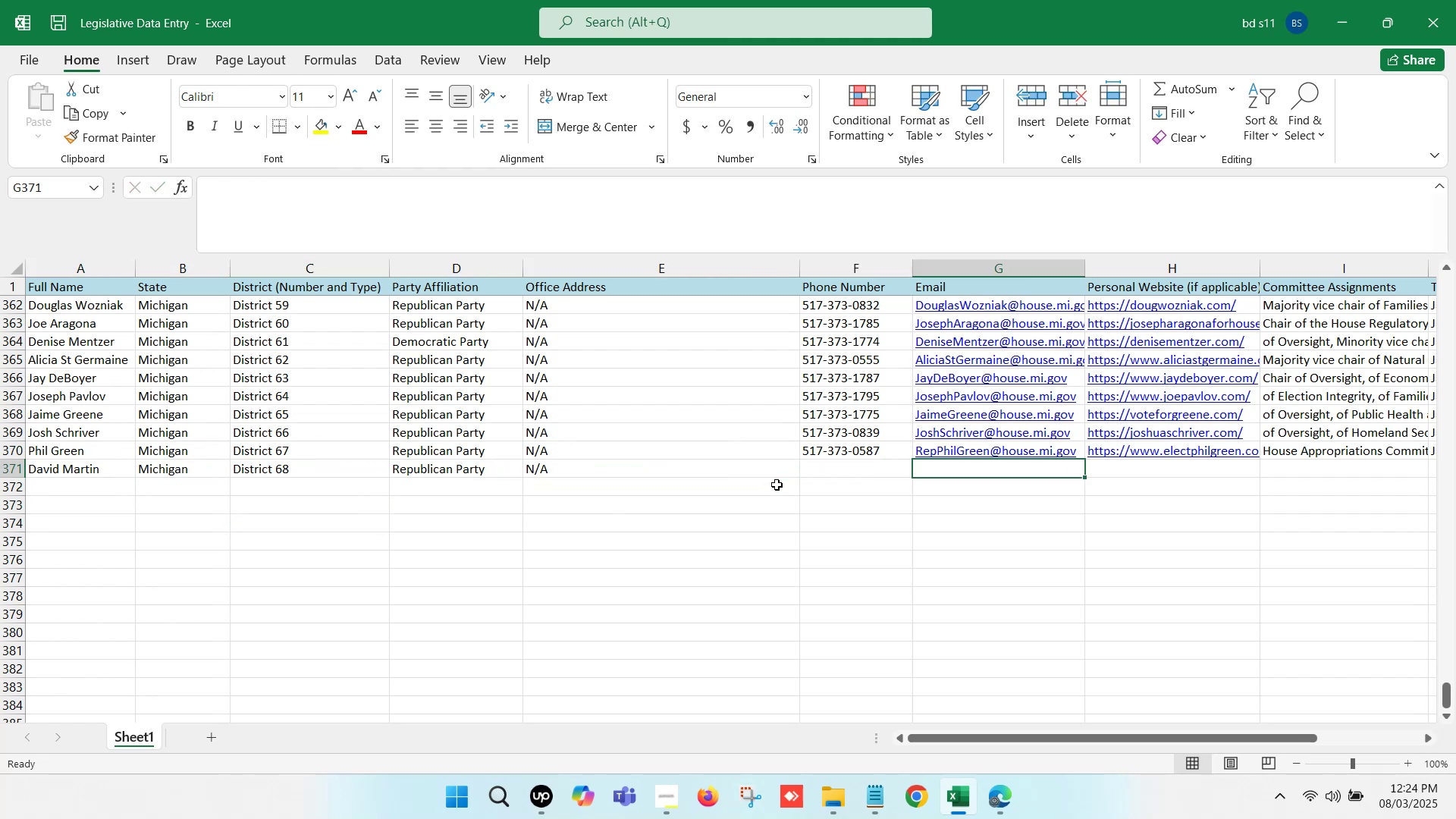 
key(ArrowRight)
 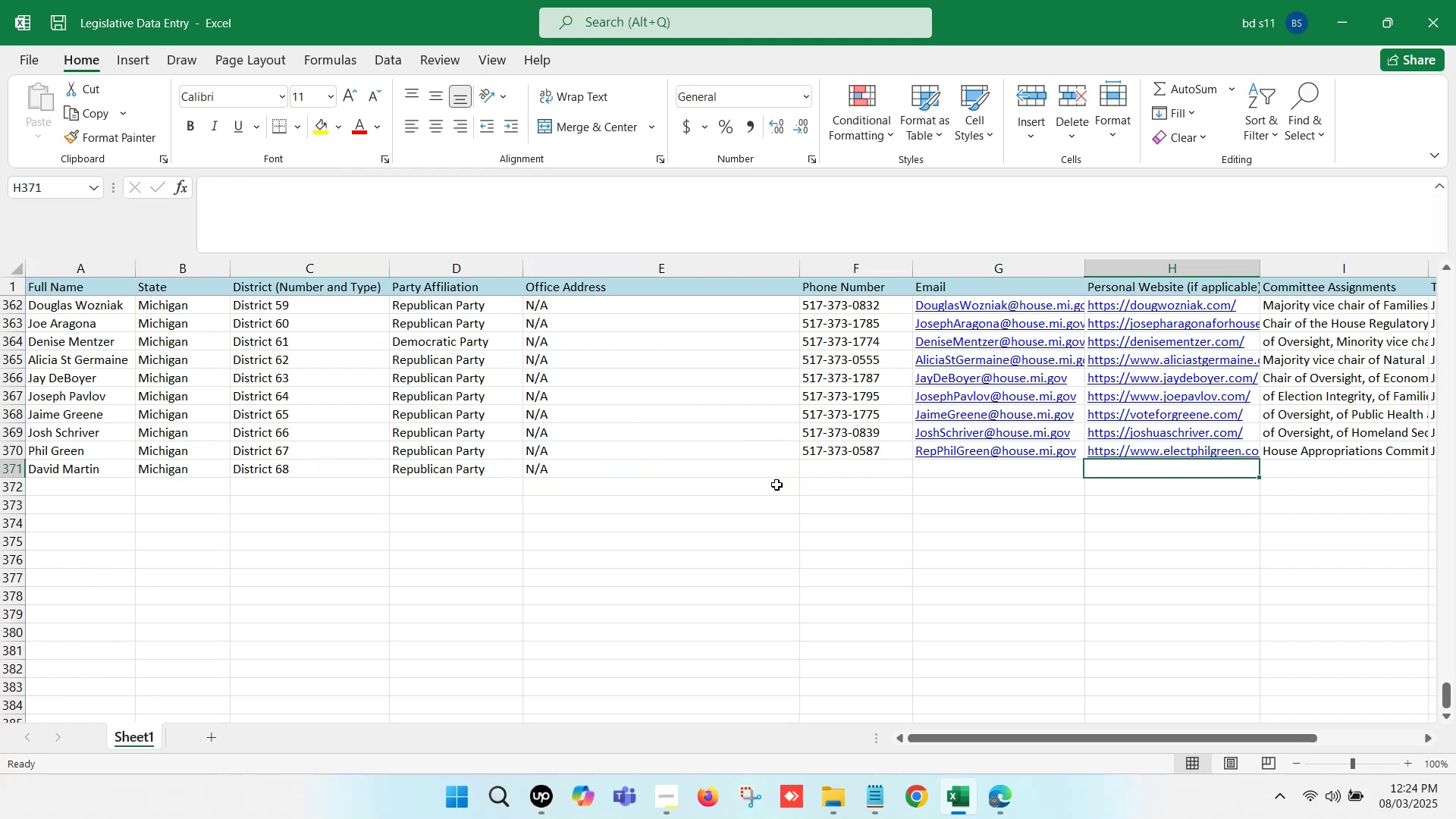 
key(ArrowRight)
 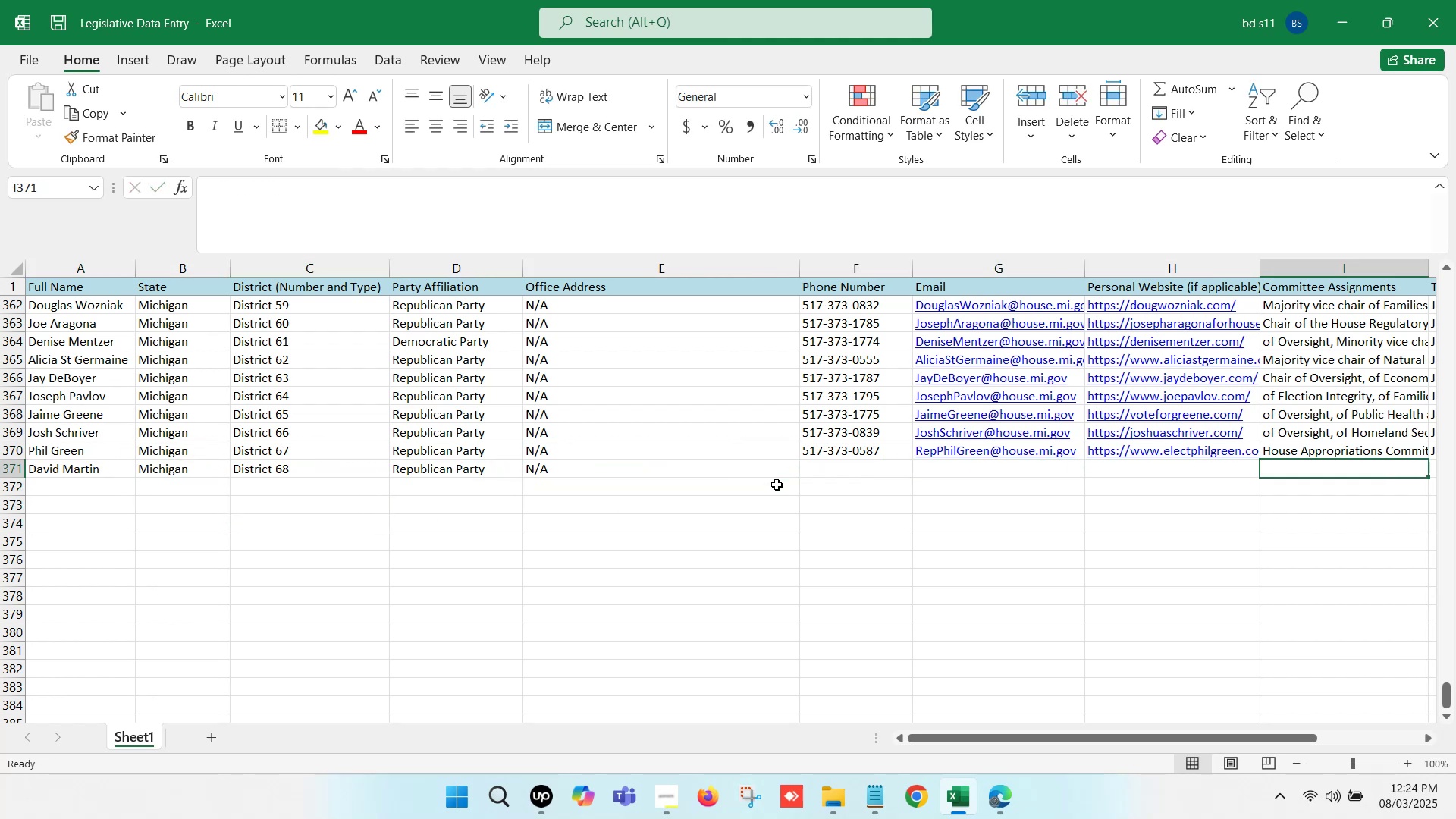 
key(ArrowRight)
 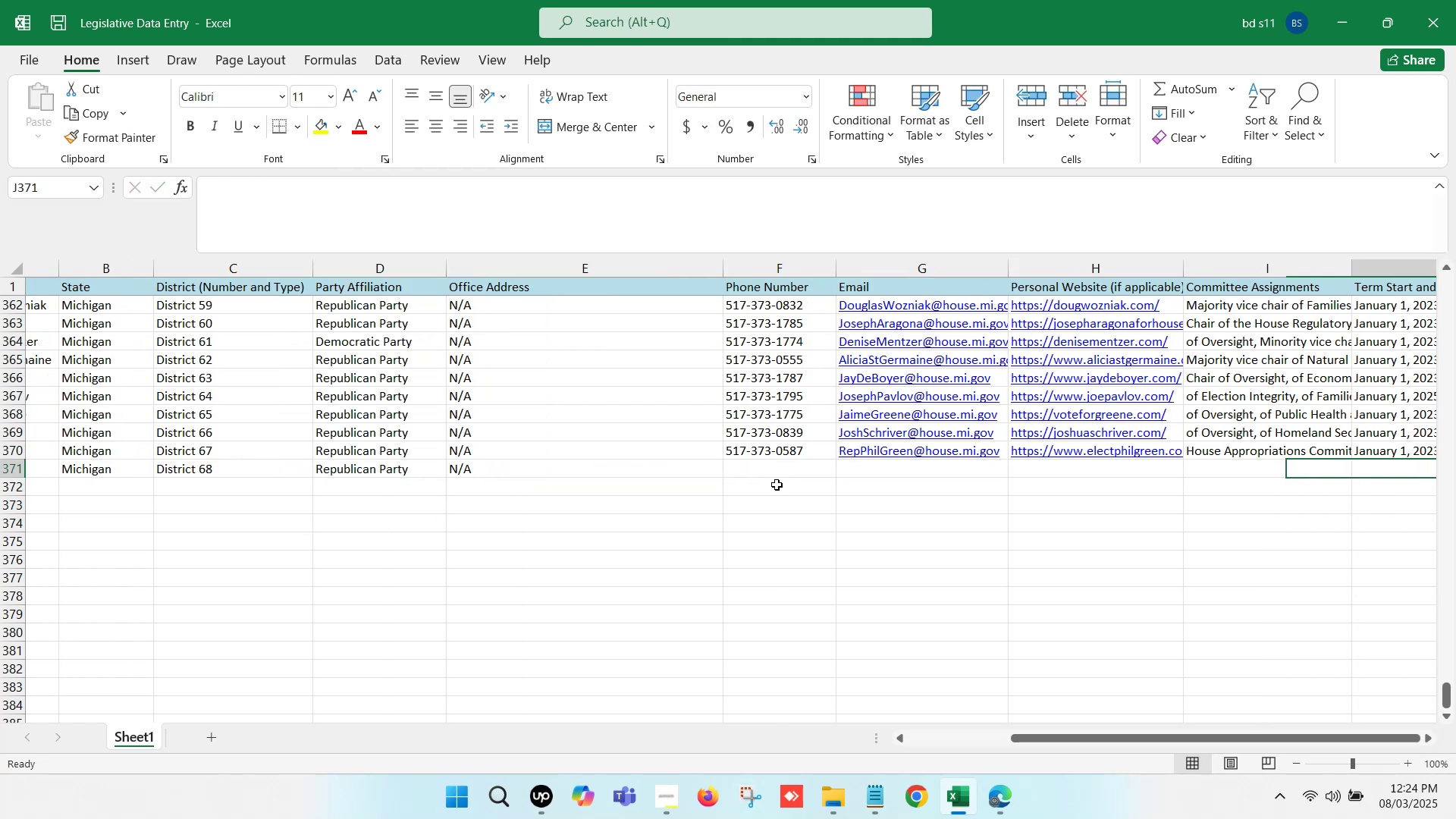 
key(ArrowRight)
 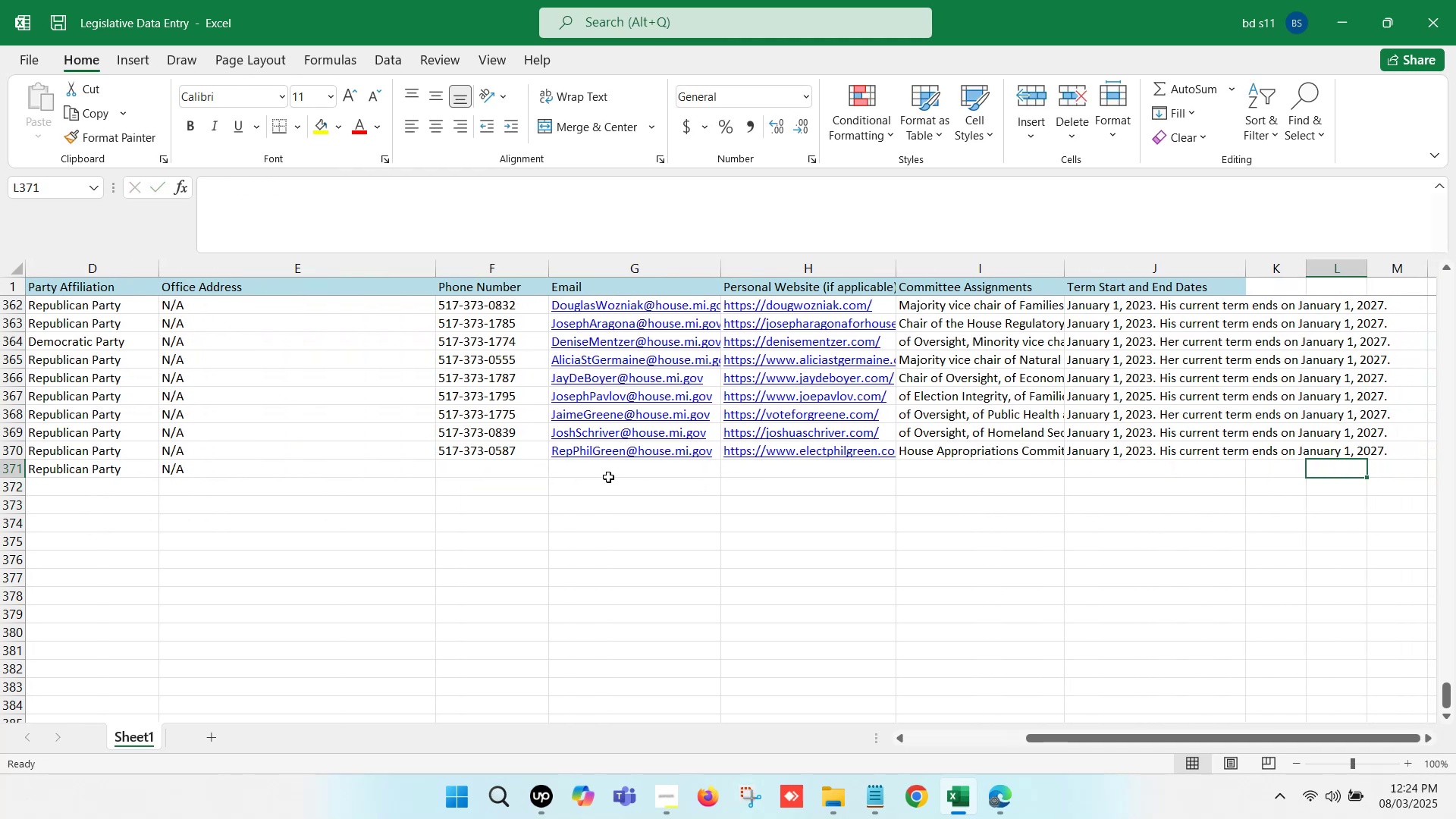 
left_click([604, 471])
 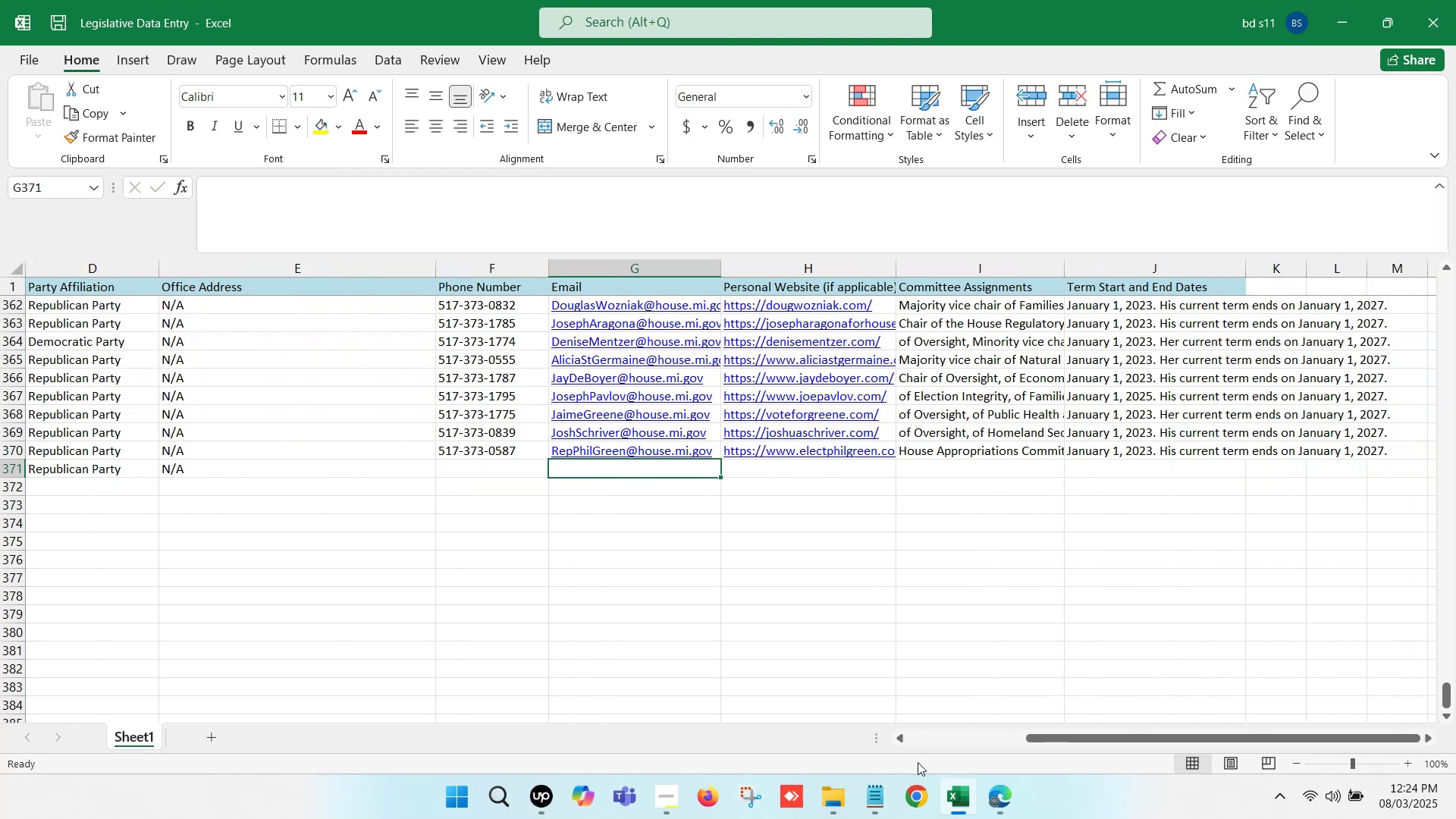 
left_click([951, 802])
 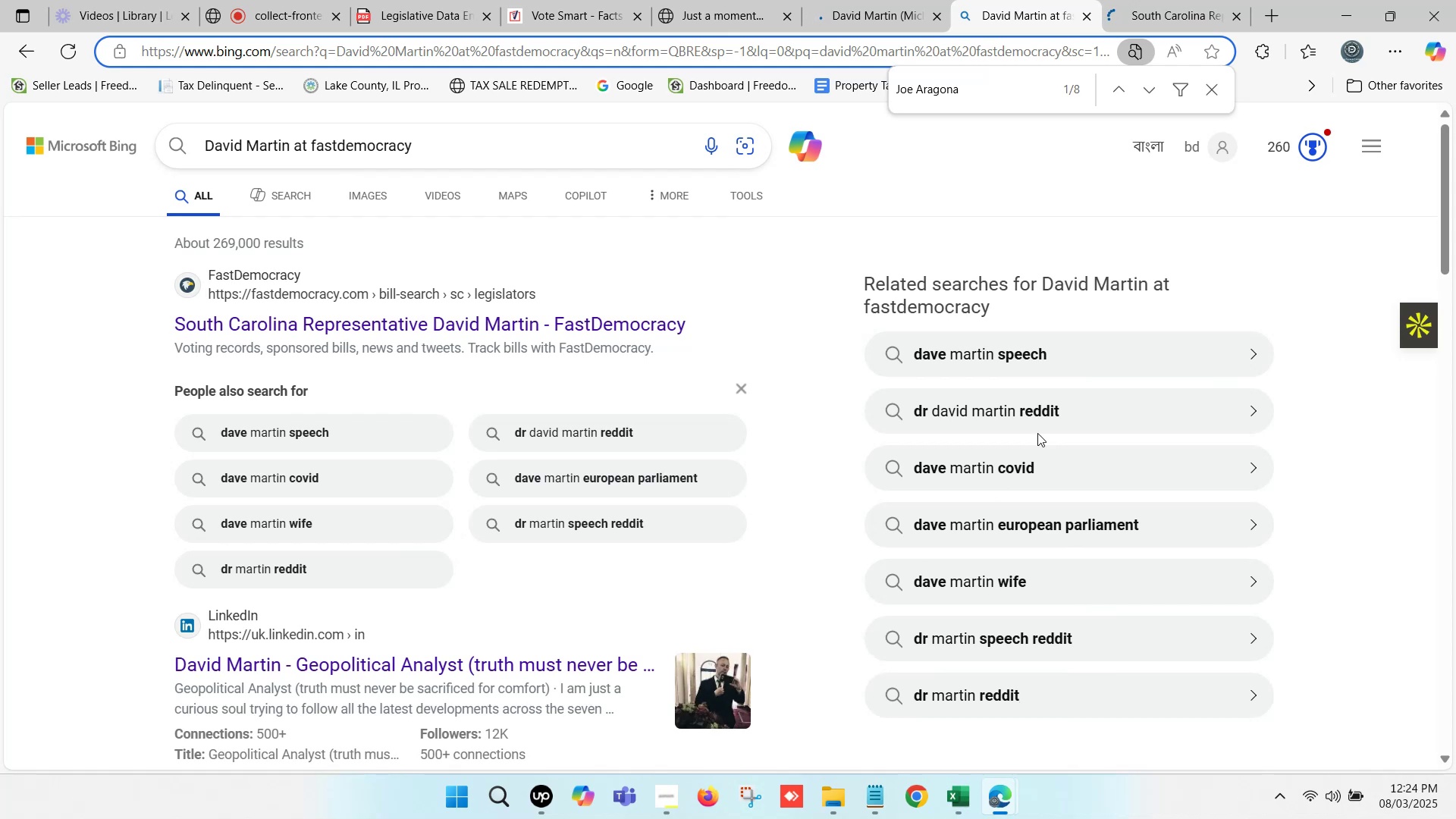 
double_click([1169, 0])
 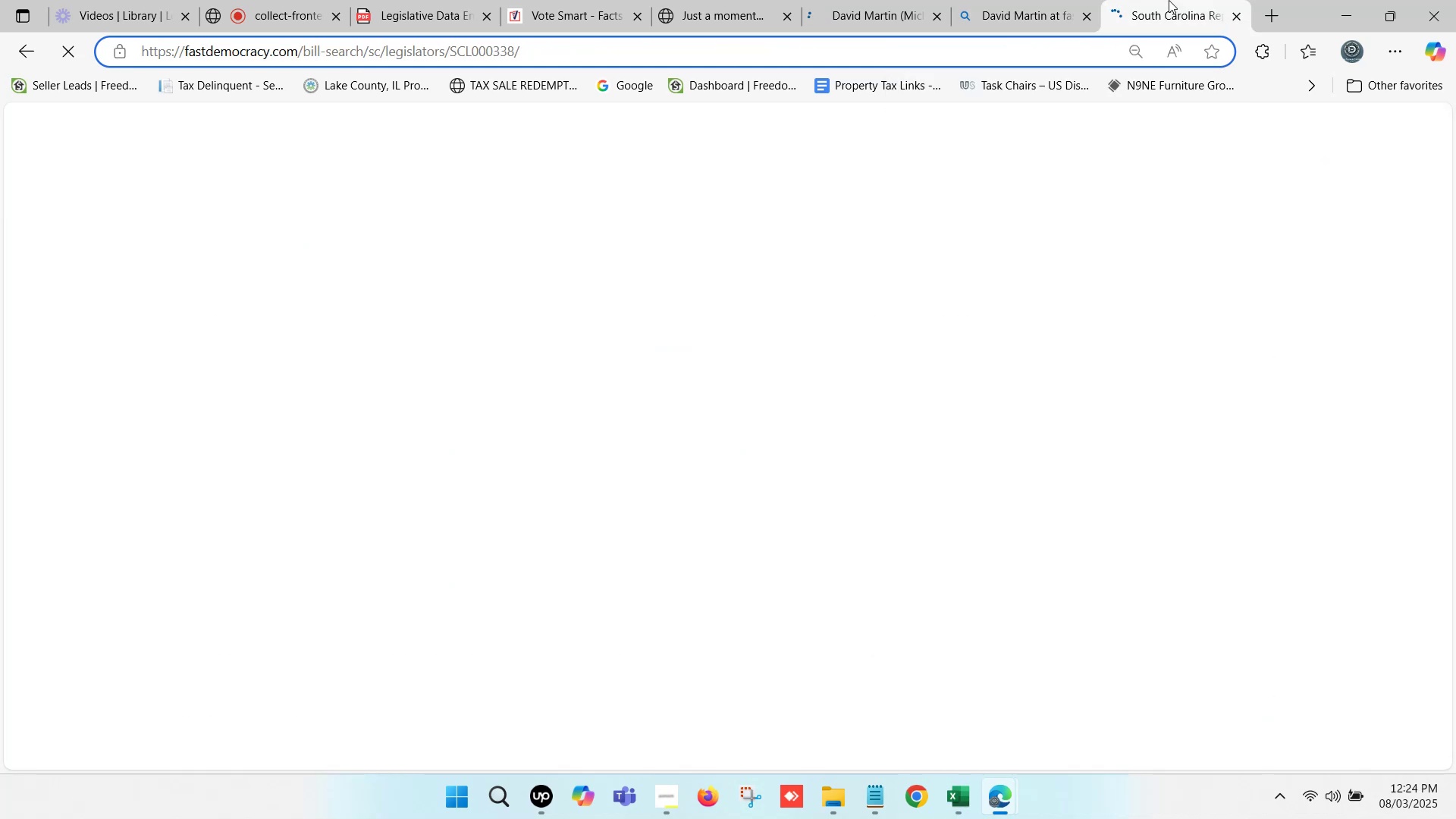 
triple_click([1169, 0])
 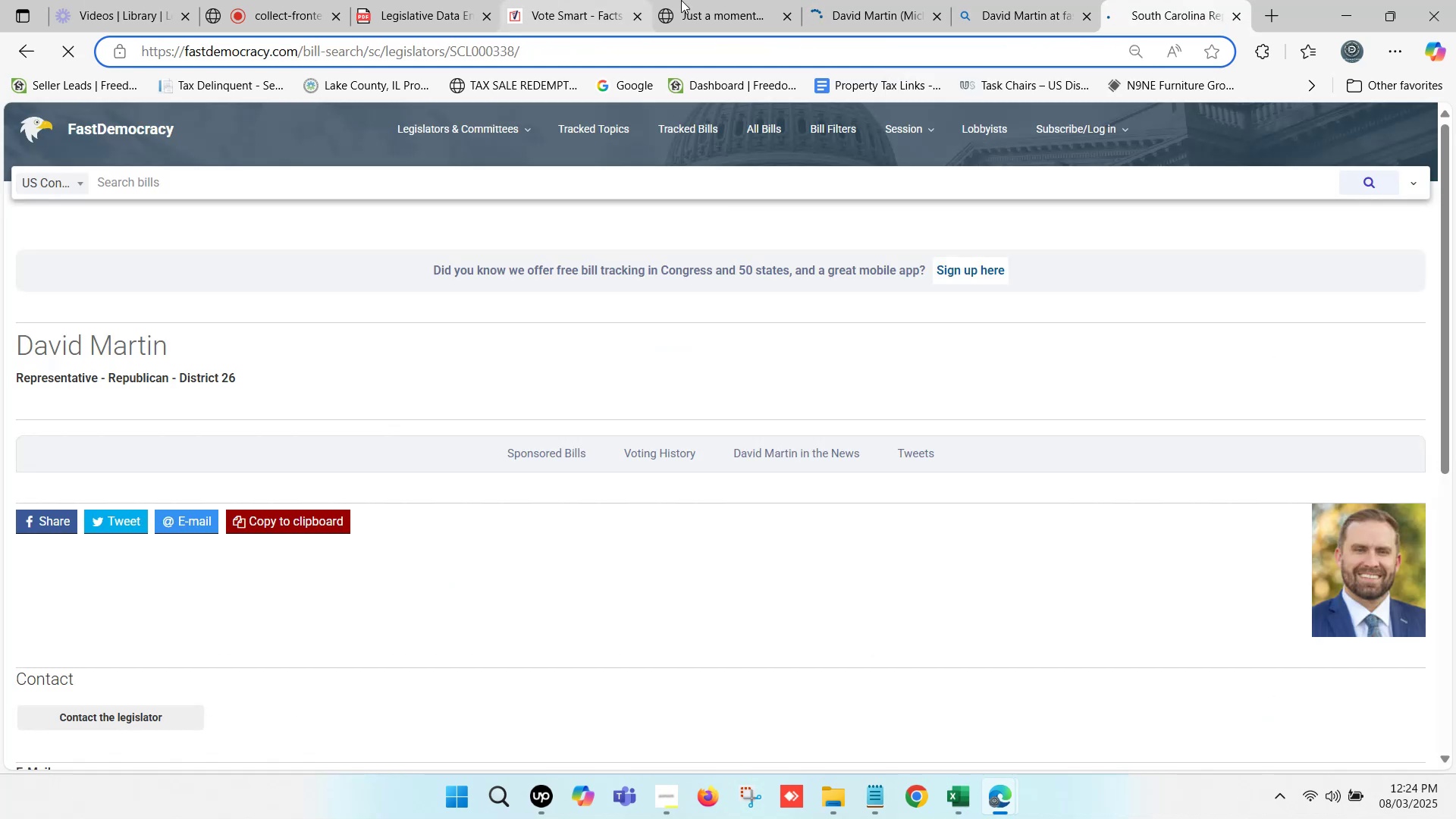 
double_click([764, 0])
 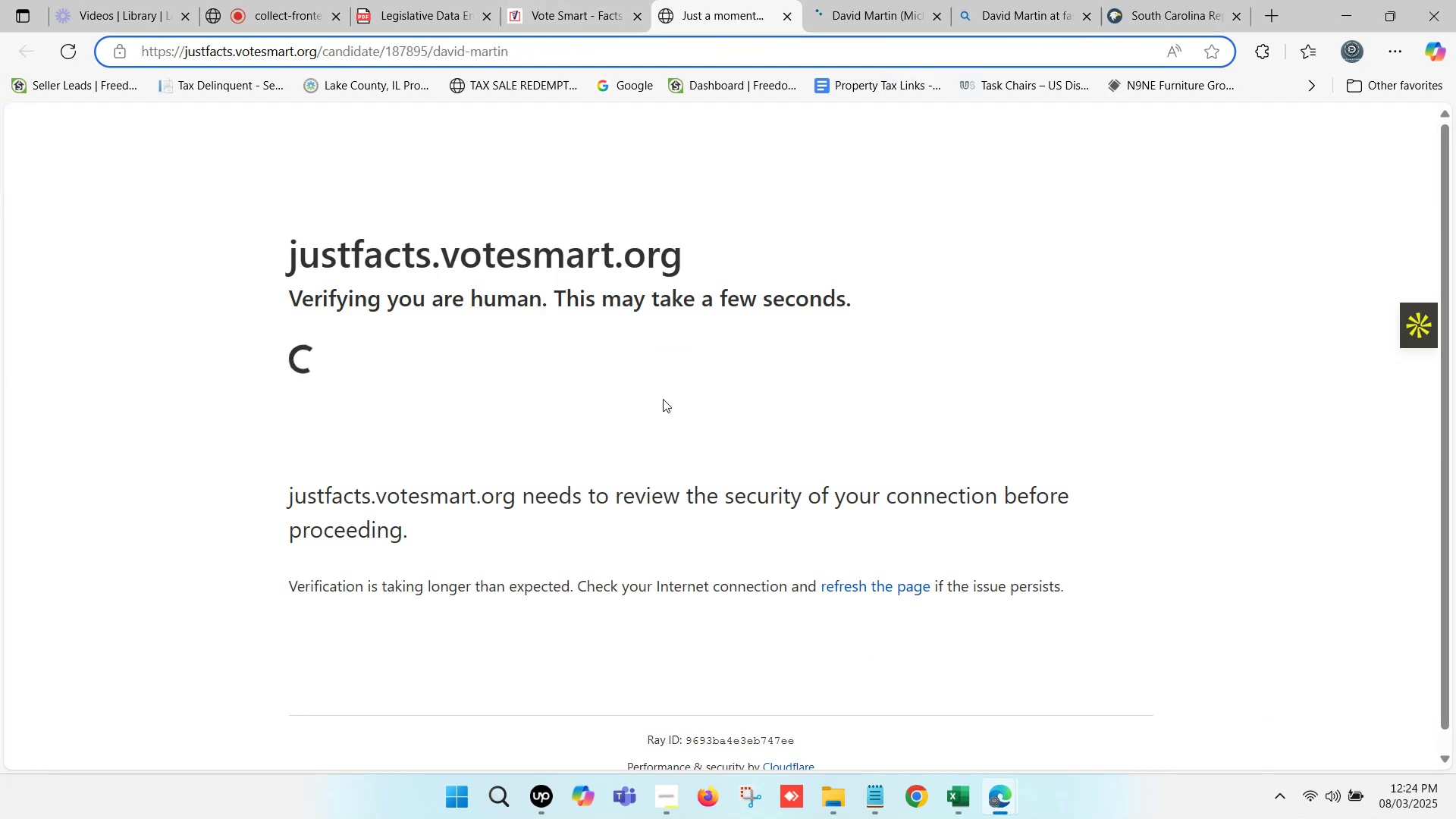 
wait(7.97)
 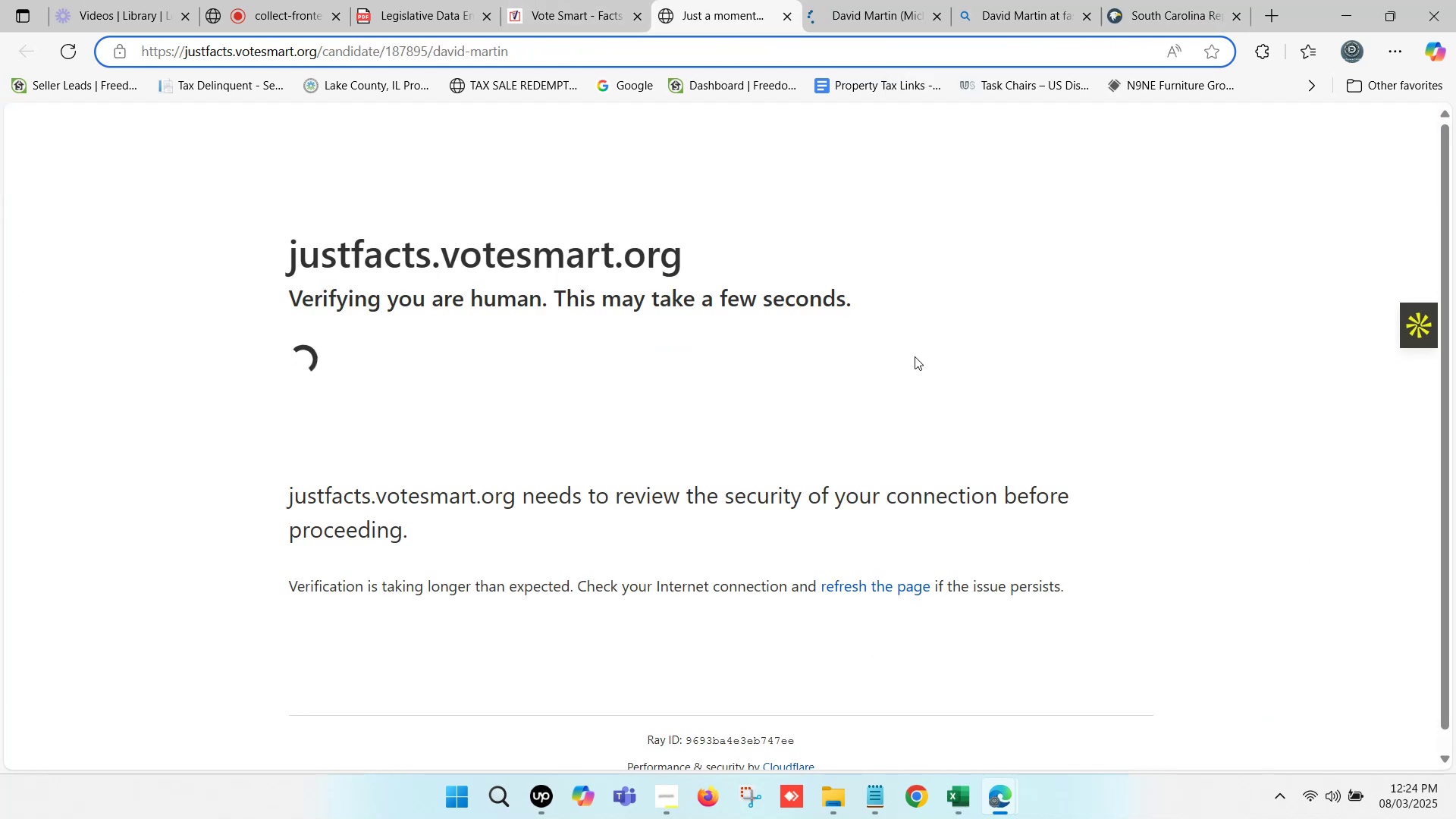 
left_click([1108, 0])
 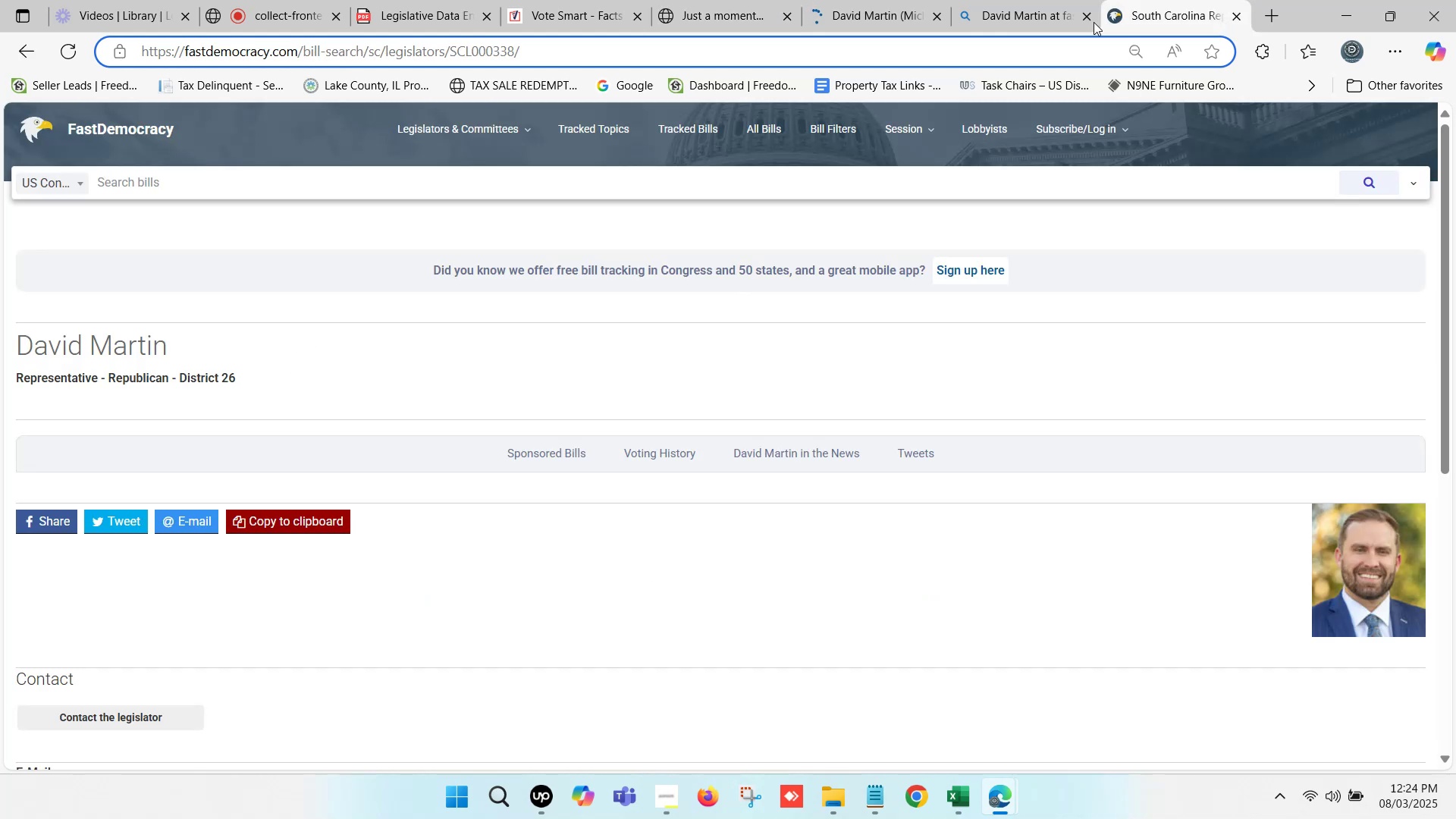 
scroll: coordinate [381, 410], scroll_direction: down, amount: 3.0
 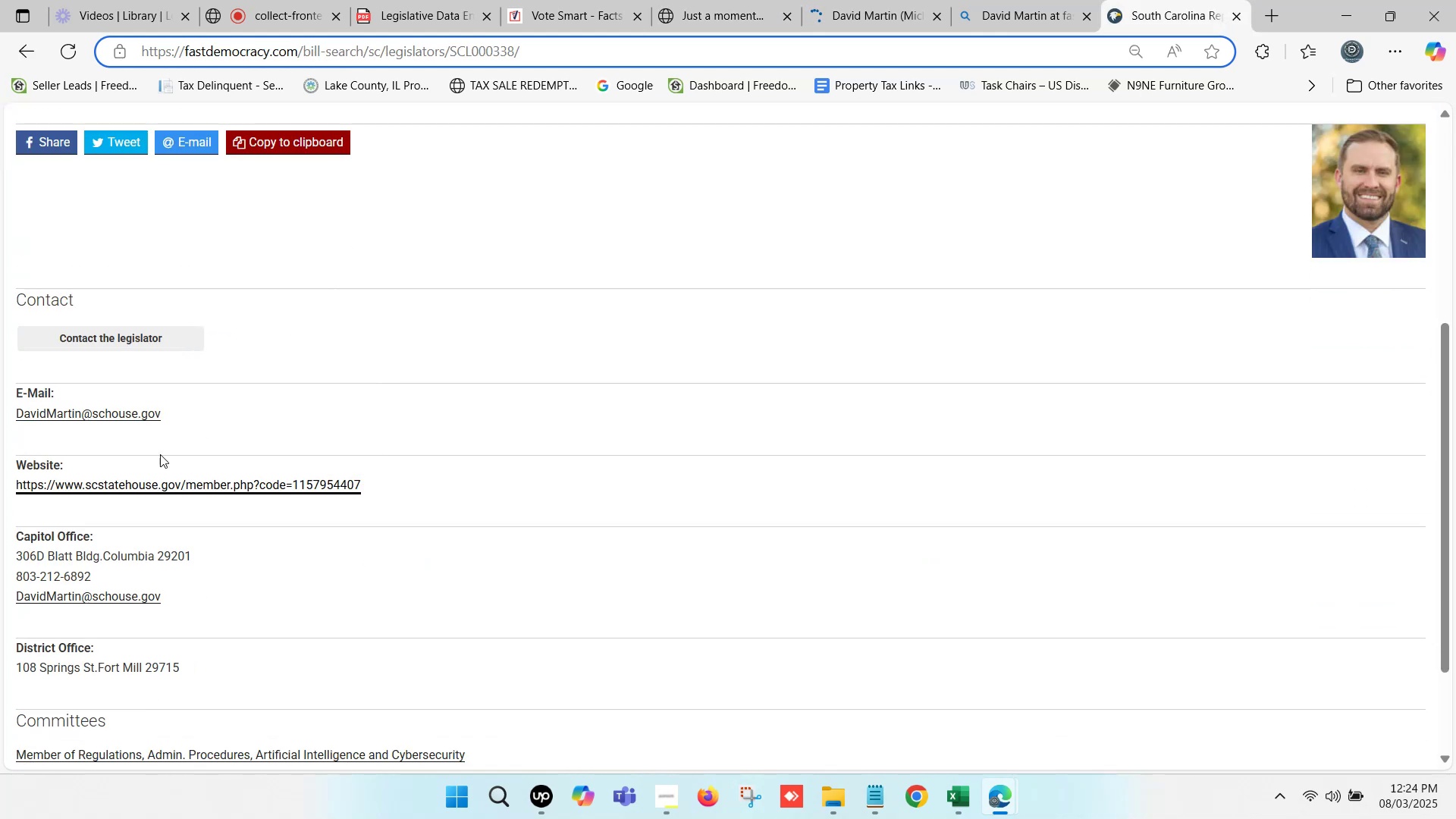 
right_click([133, 411])
 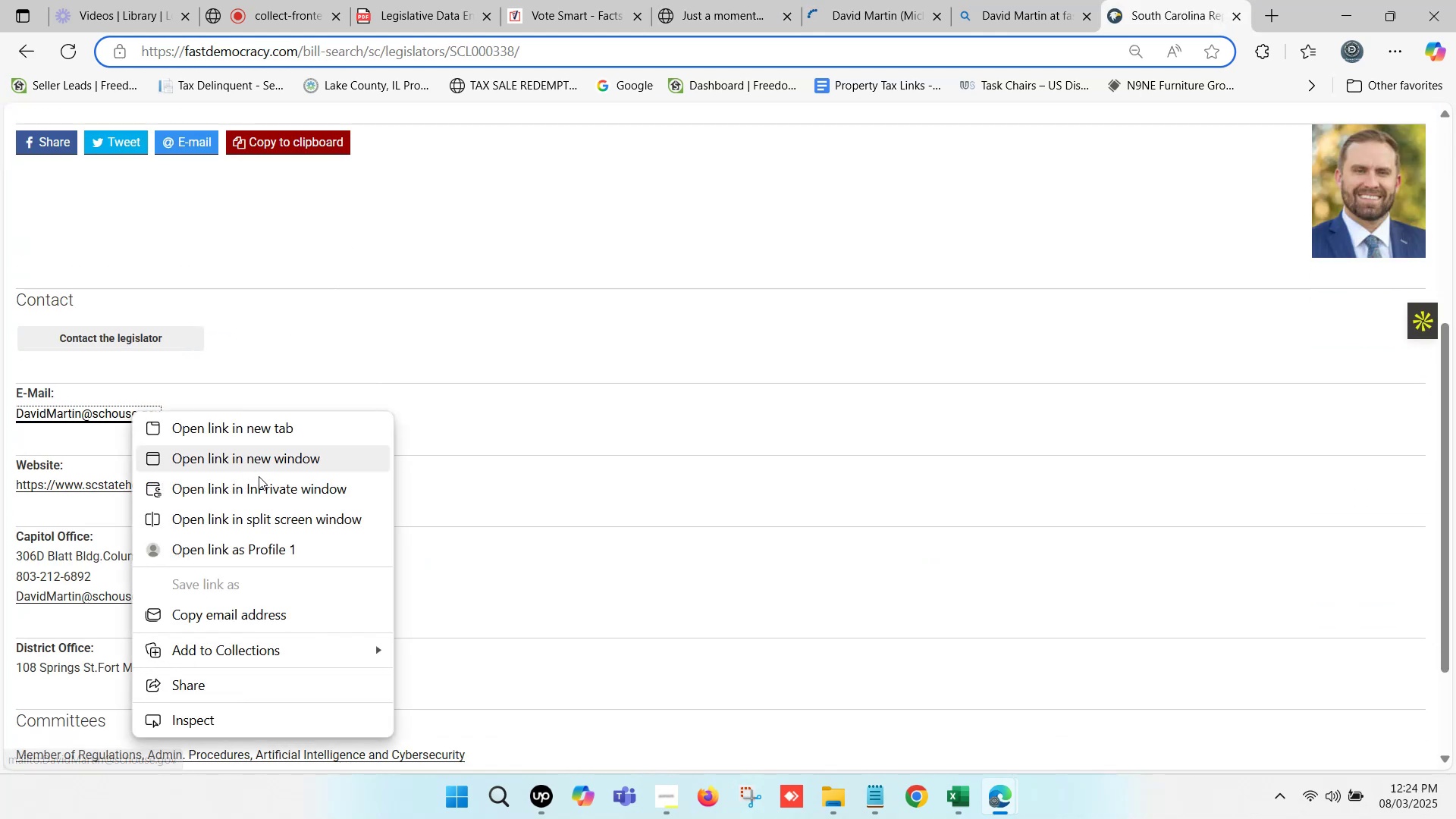 
left_click([276, 610])
 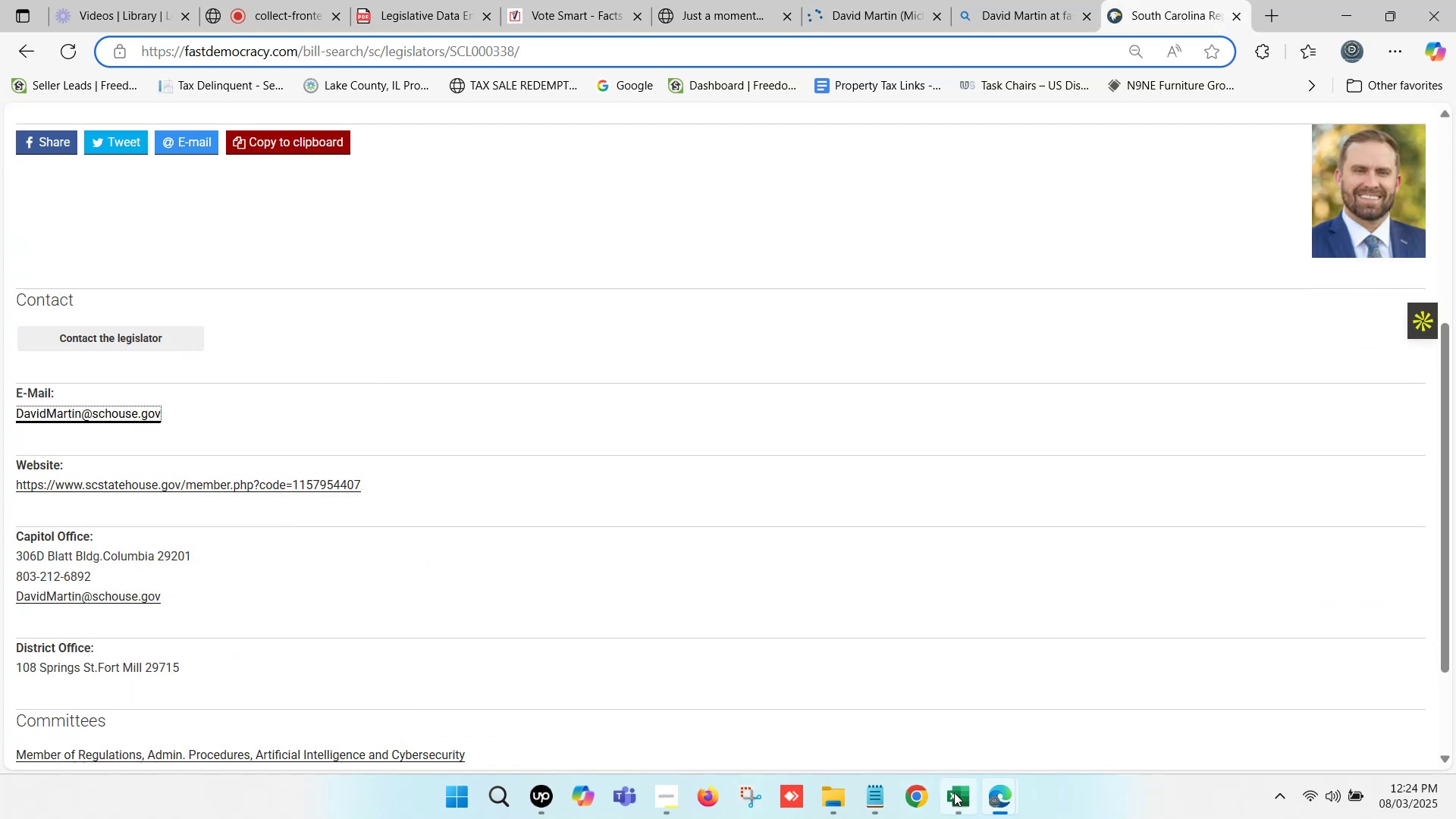 
left_click([959, 801])
 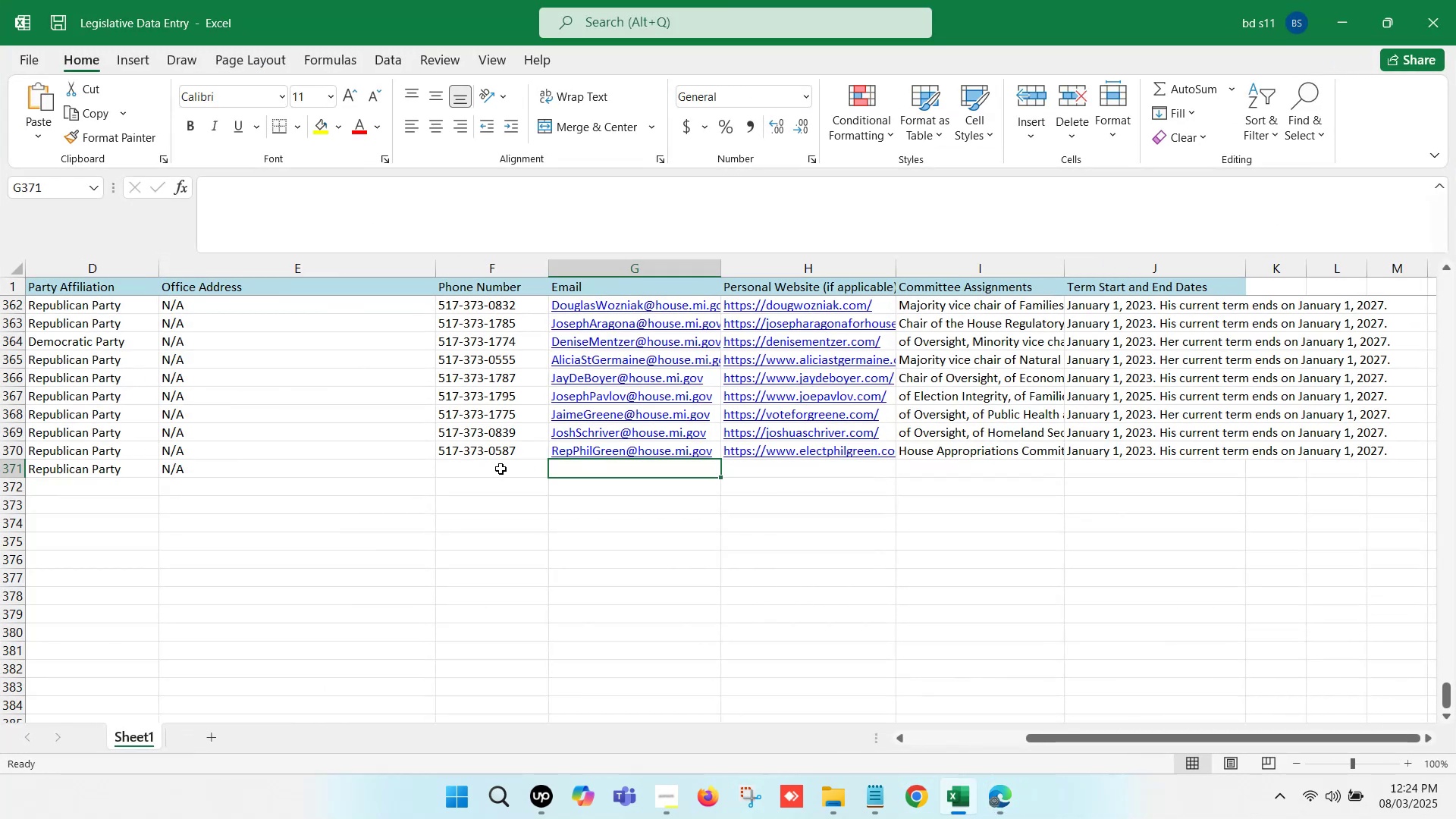 
double_click([579, 469])
 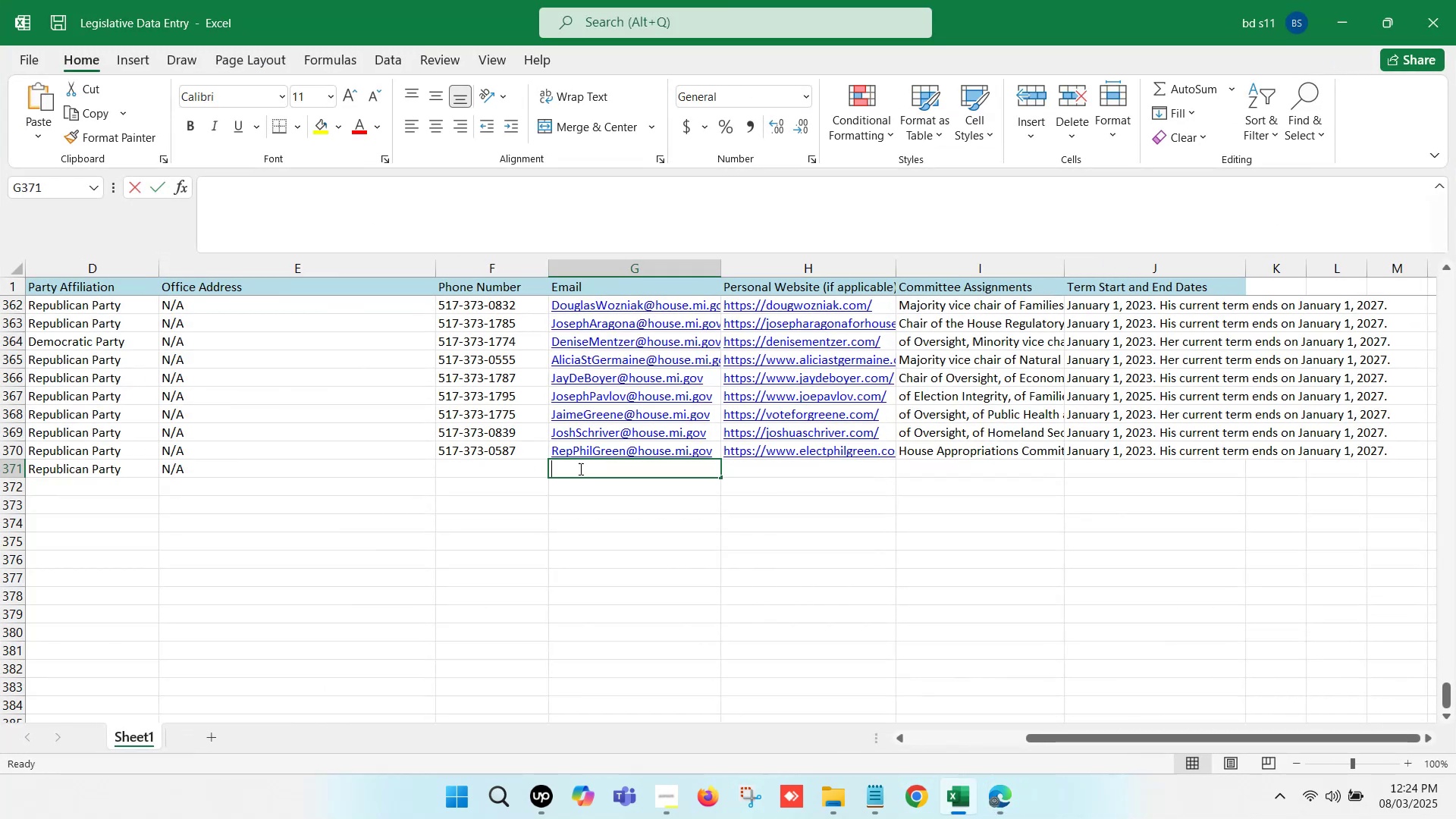 
key(Control+V)
 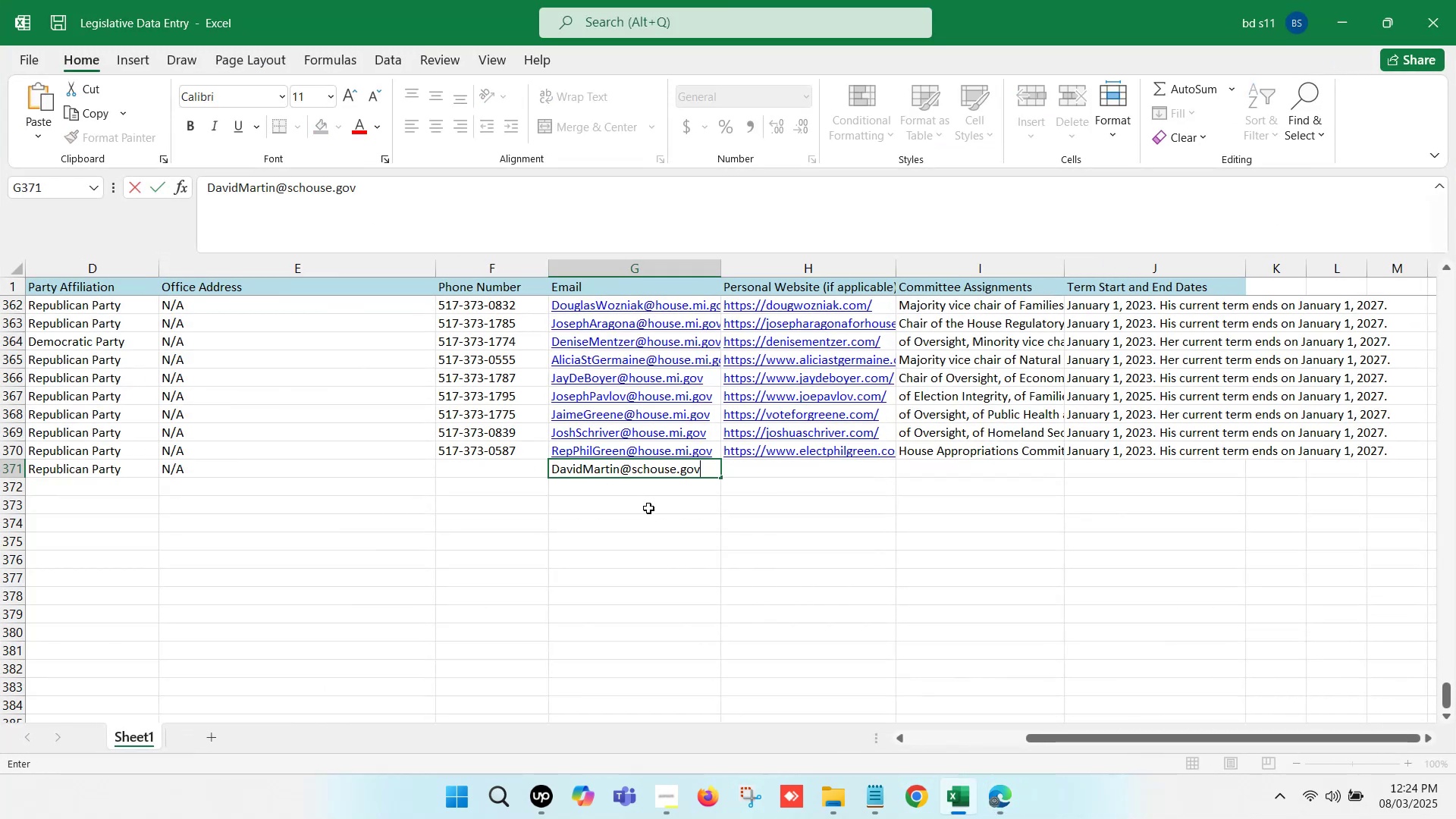 
left_click([649, 508])
 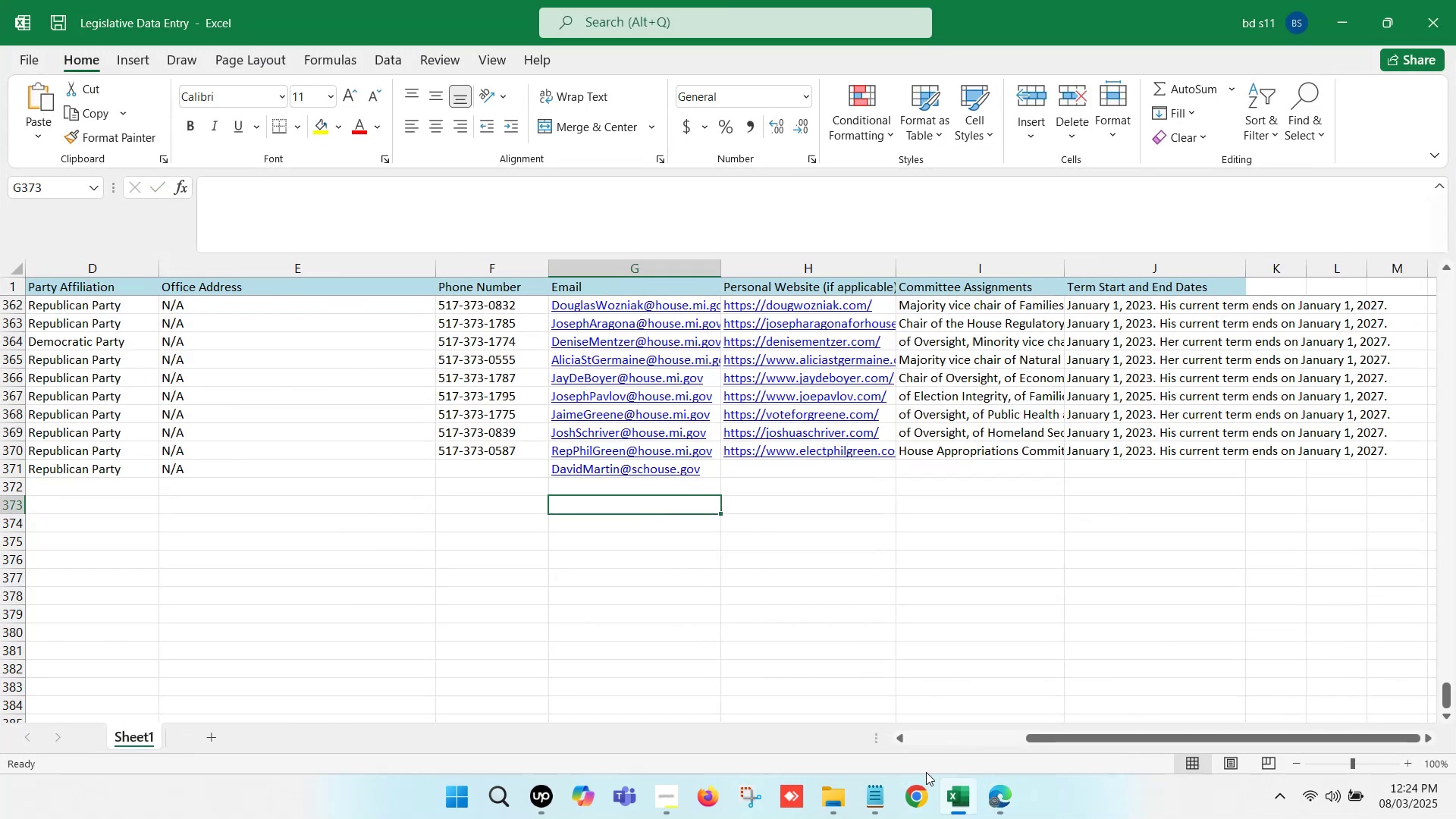 
left_click([965, 808])
 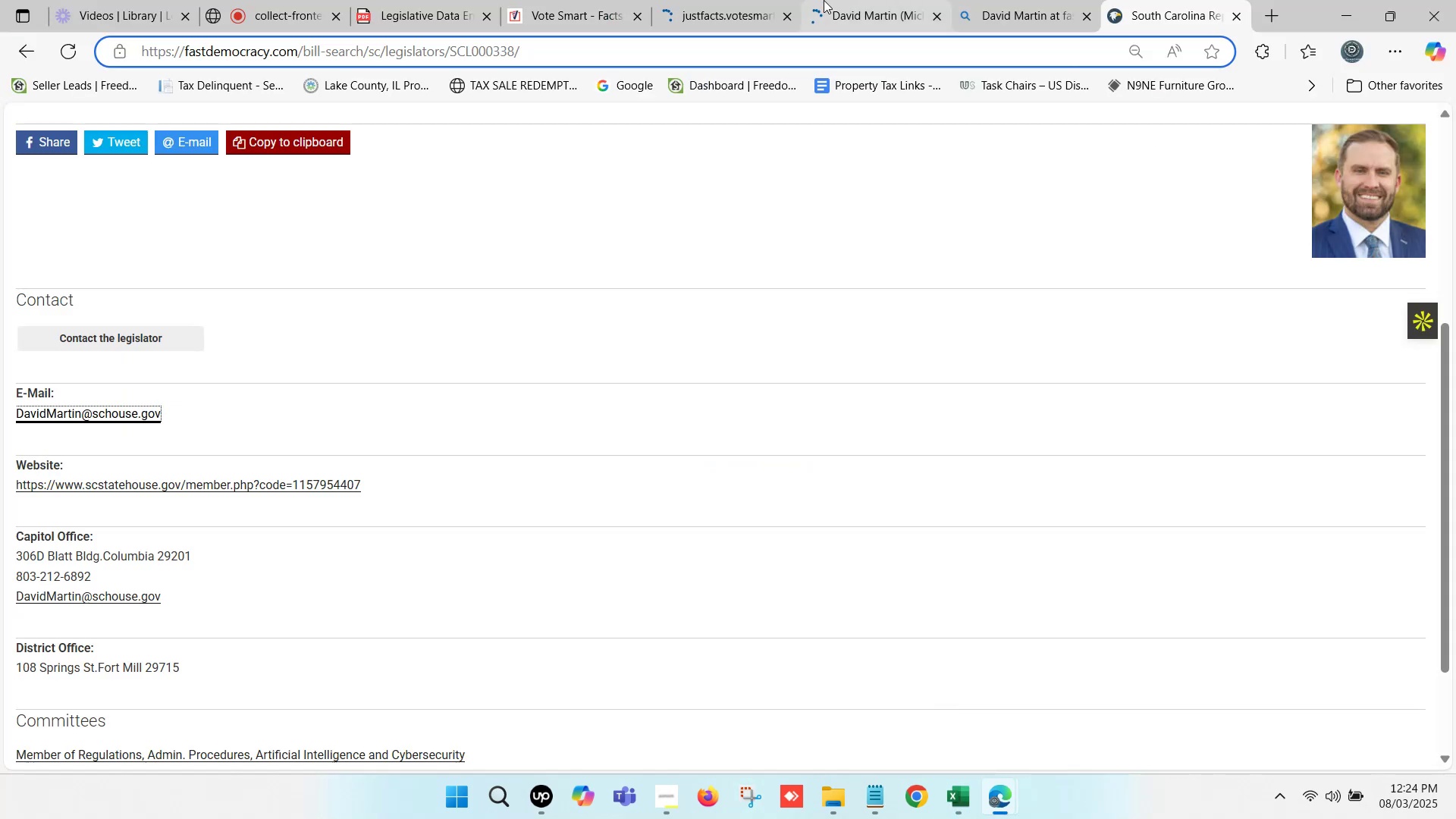 
double_click([823, 0])
 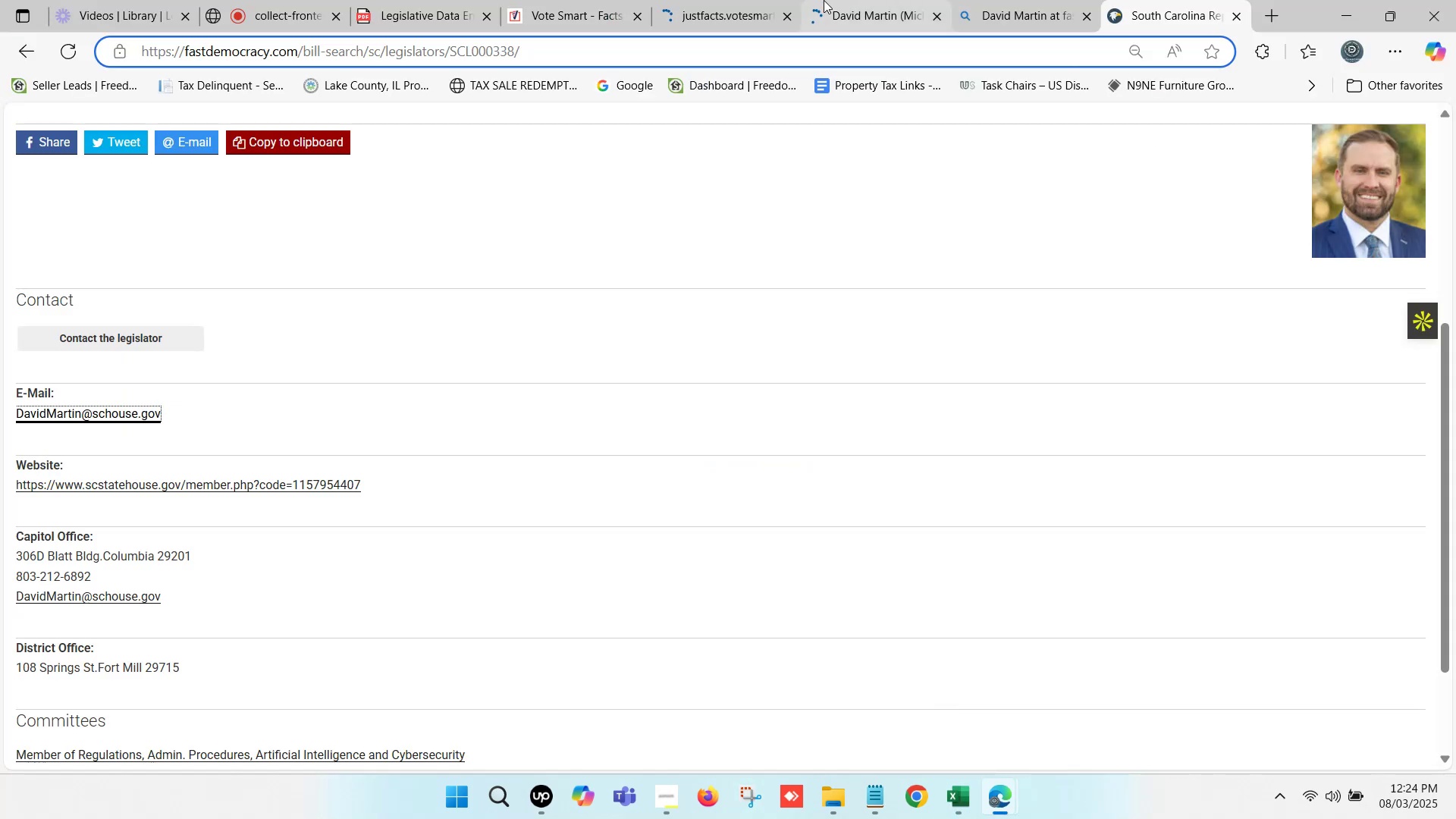 
triple_click([823, 0])
 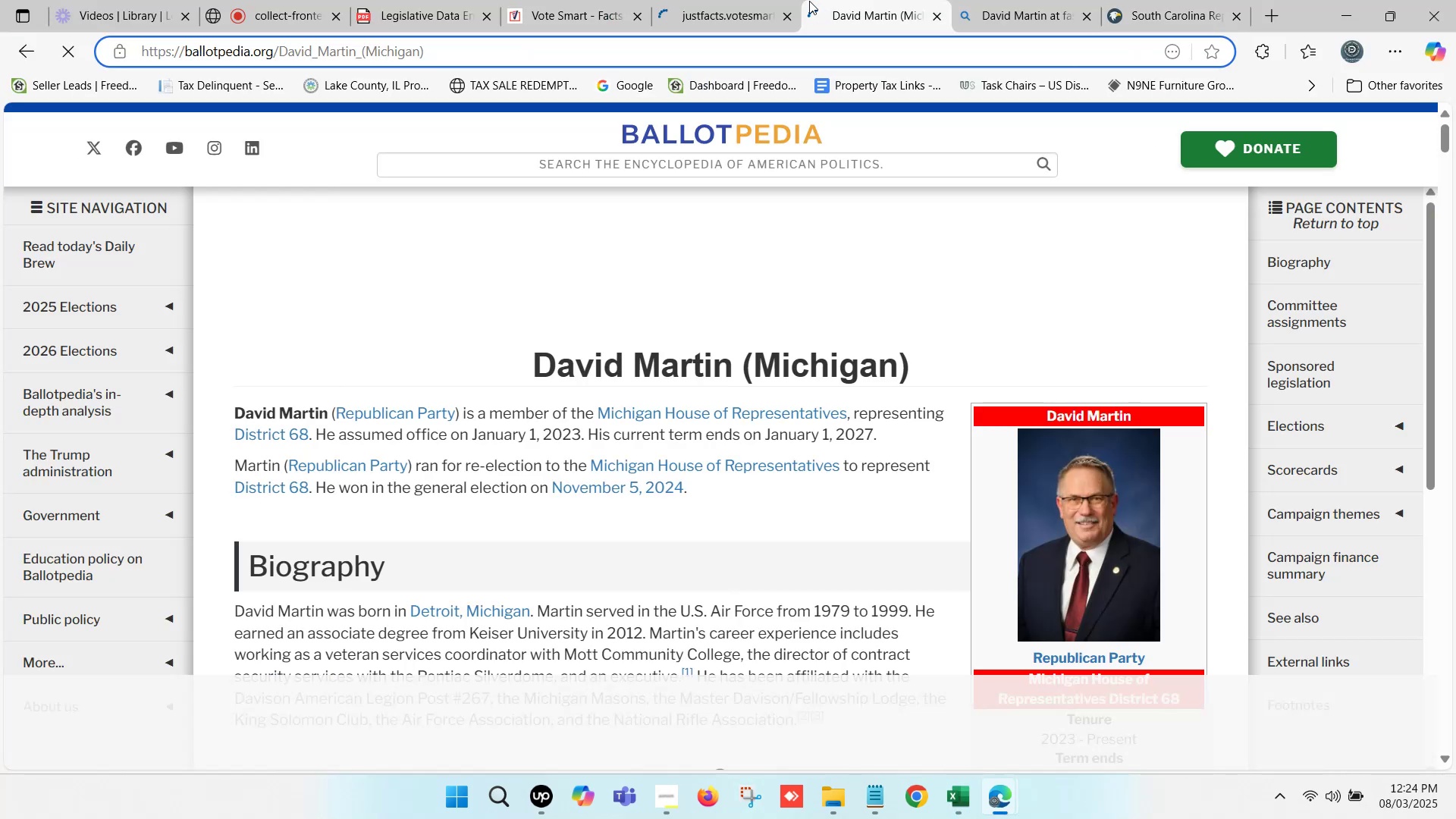 
left_click([717, 0])
 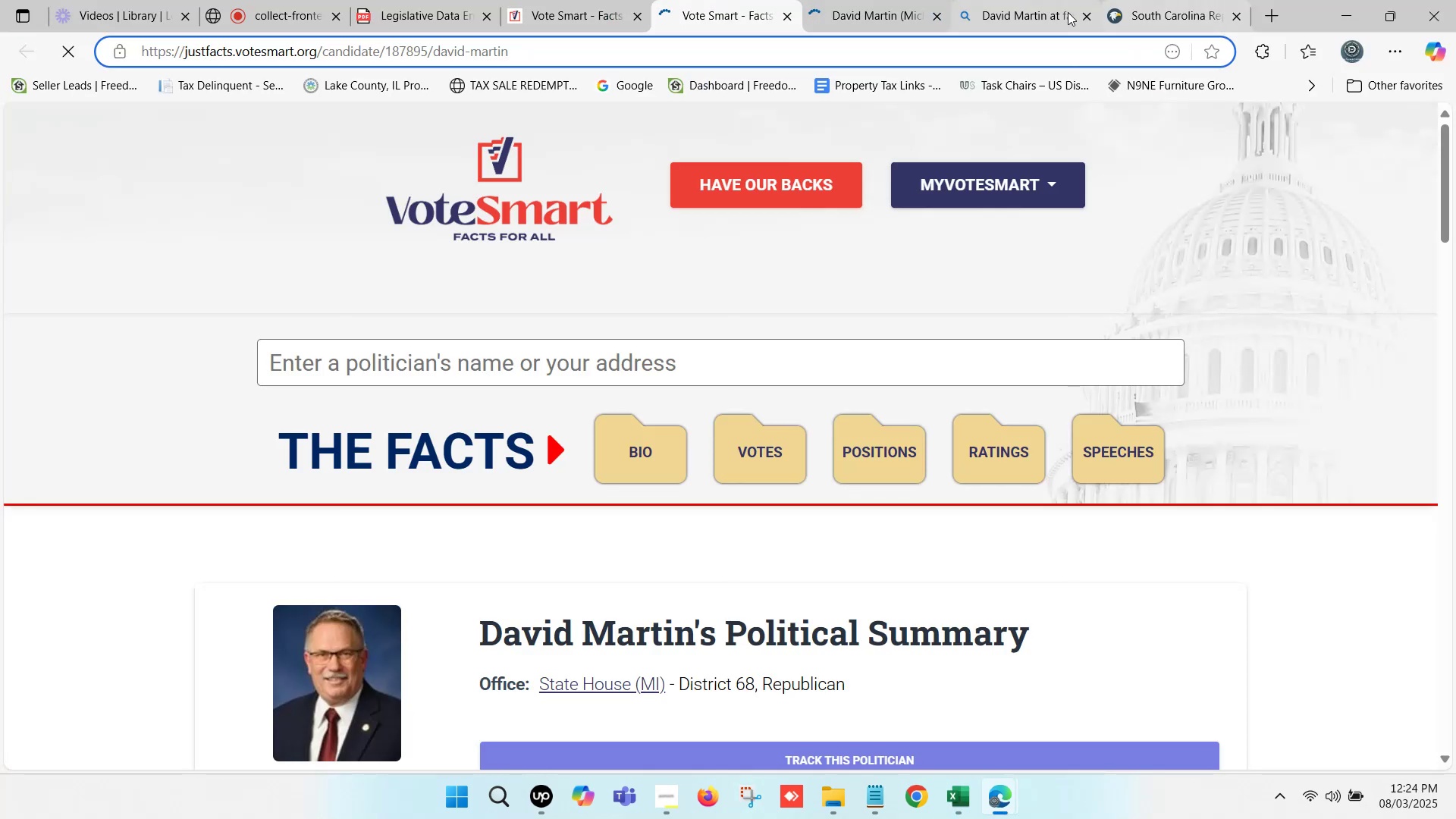 
left_click([1187, 0])
 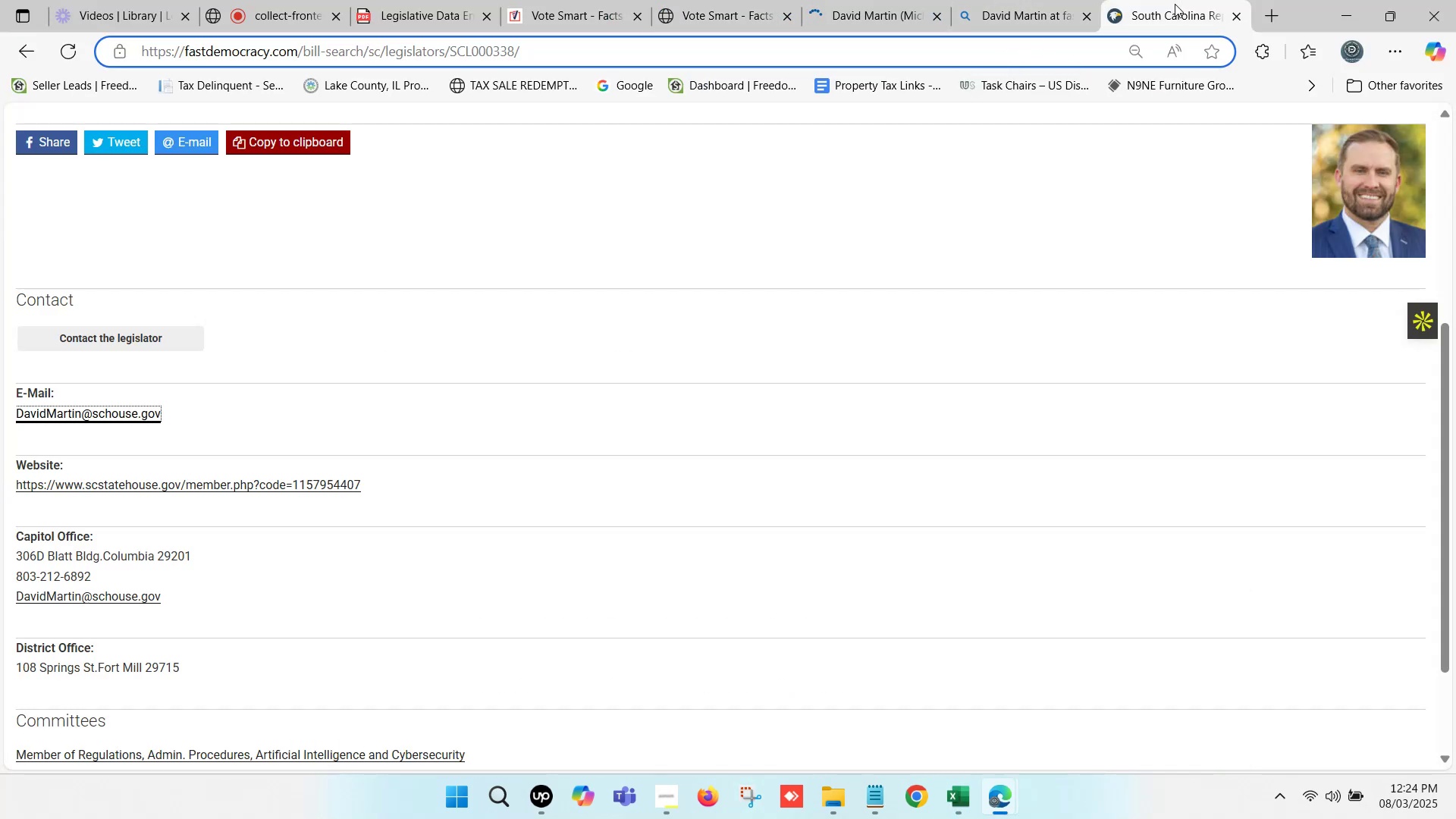 
scroll: coordinate [808, 407], scroll_direction: up, amount: 7.0
 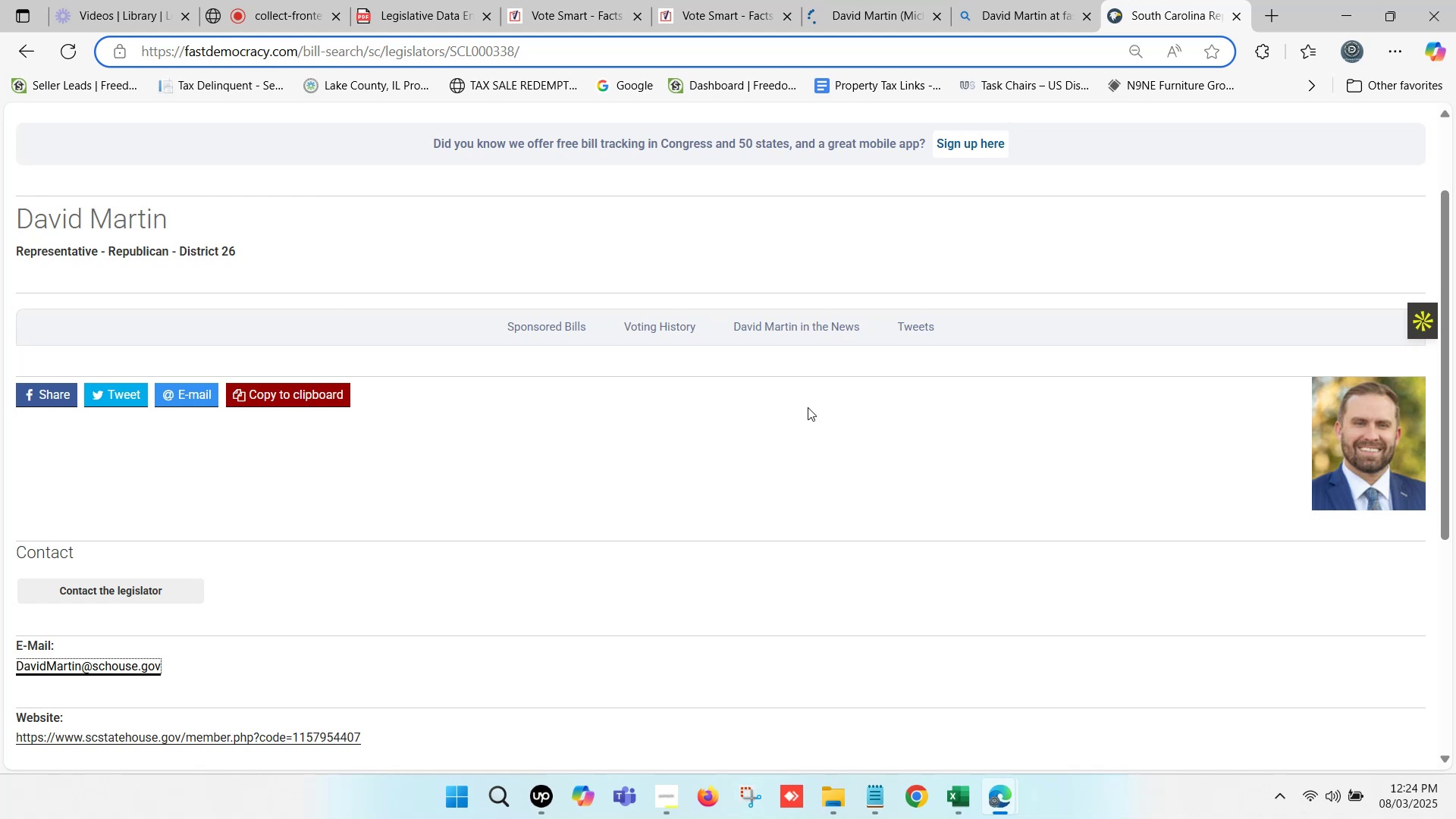 
wait(6.76)
 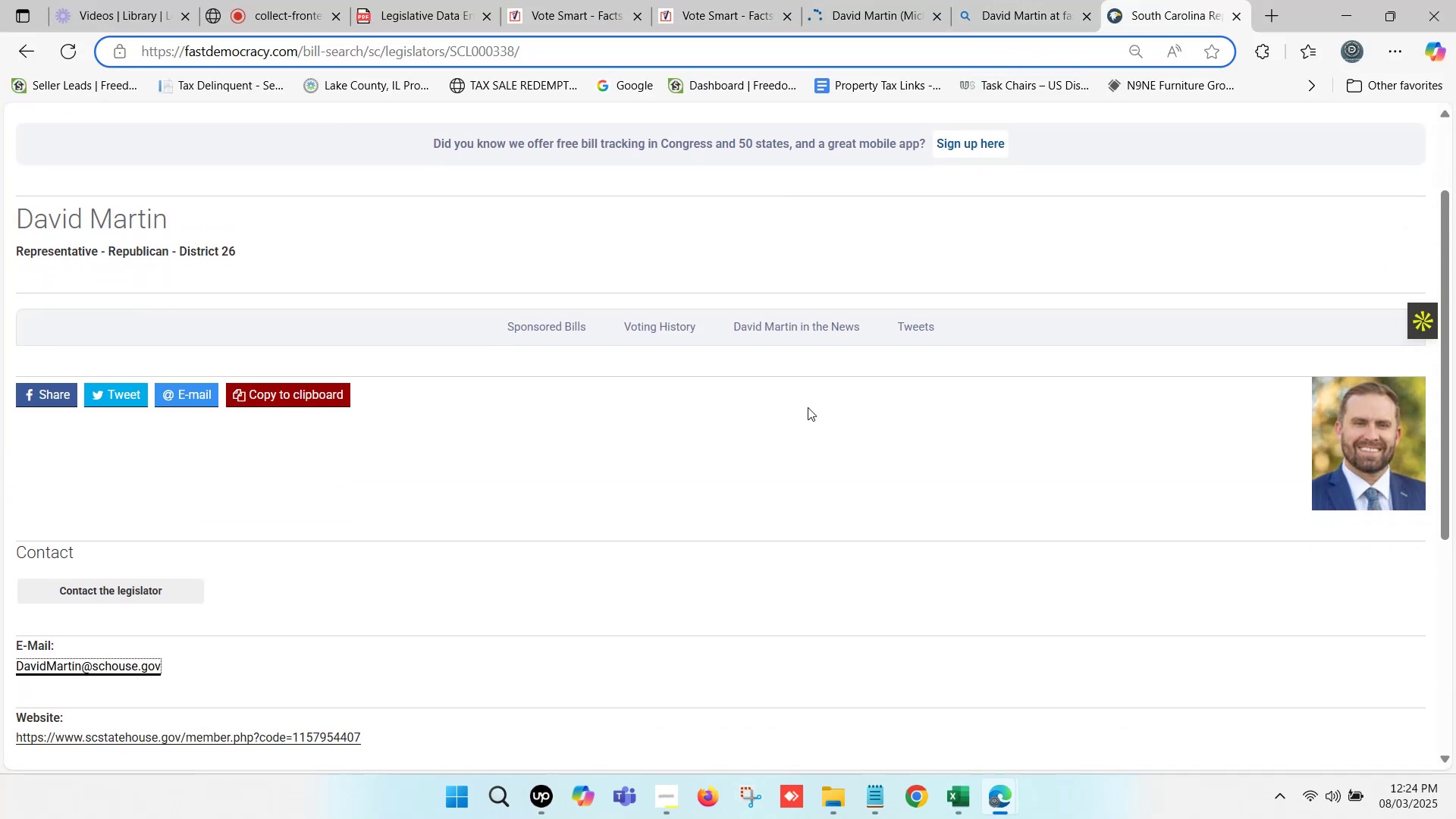 
left_click([1223, 15])
 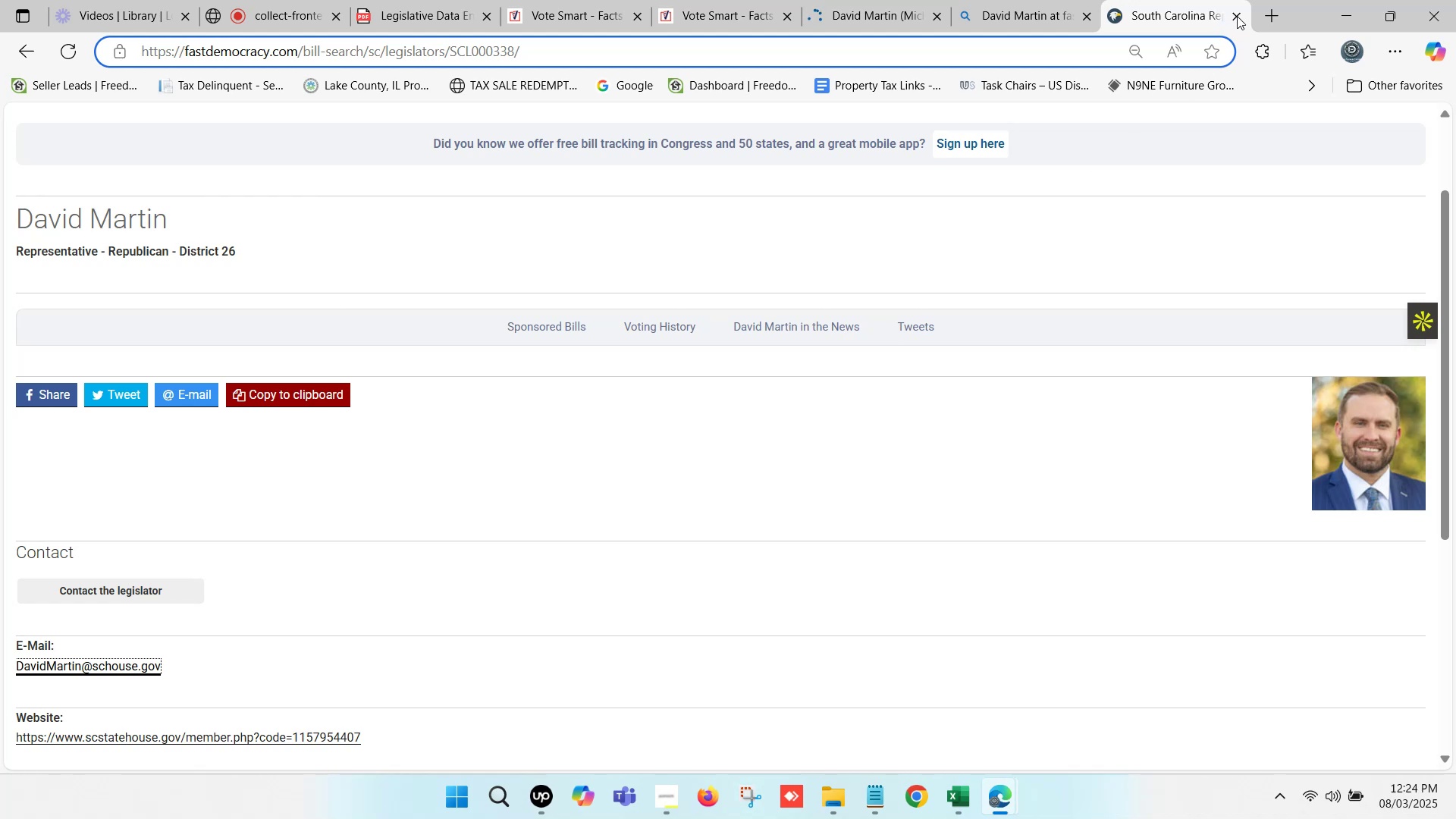 
left_click([1239, 16])
 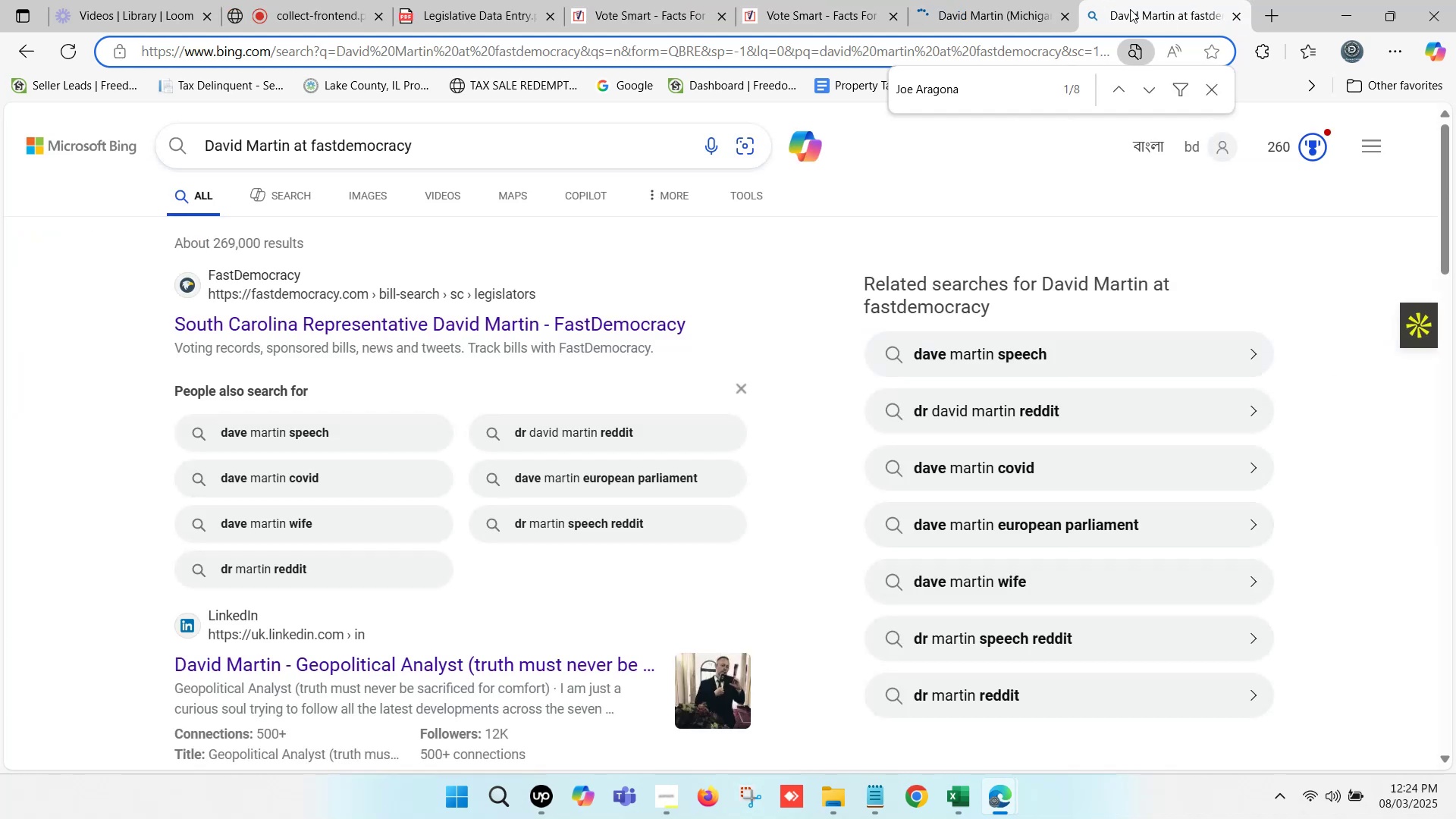 
left_click([1086, 0])
 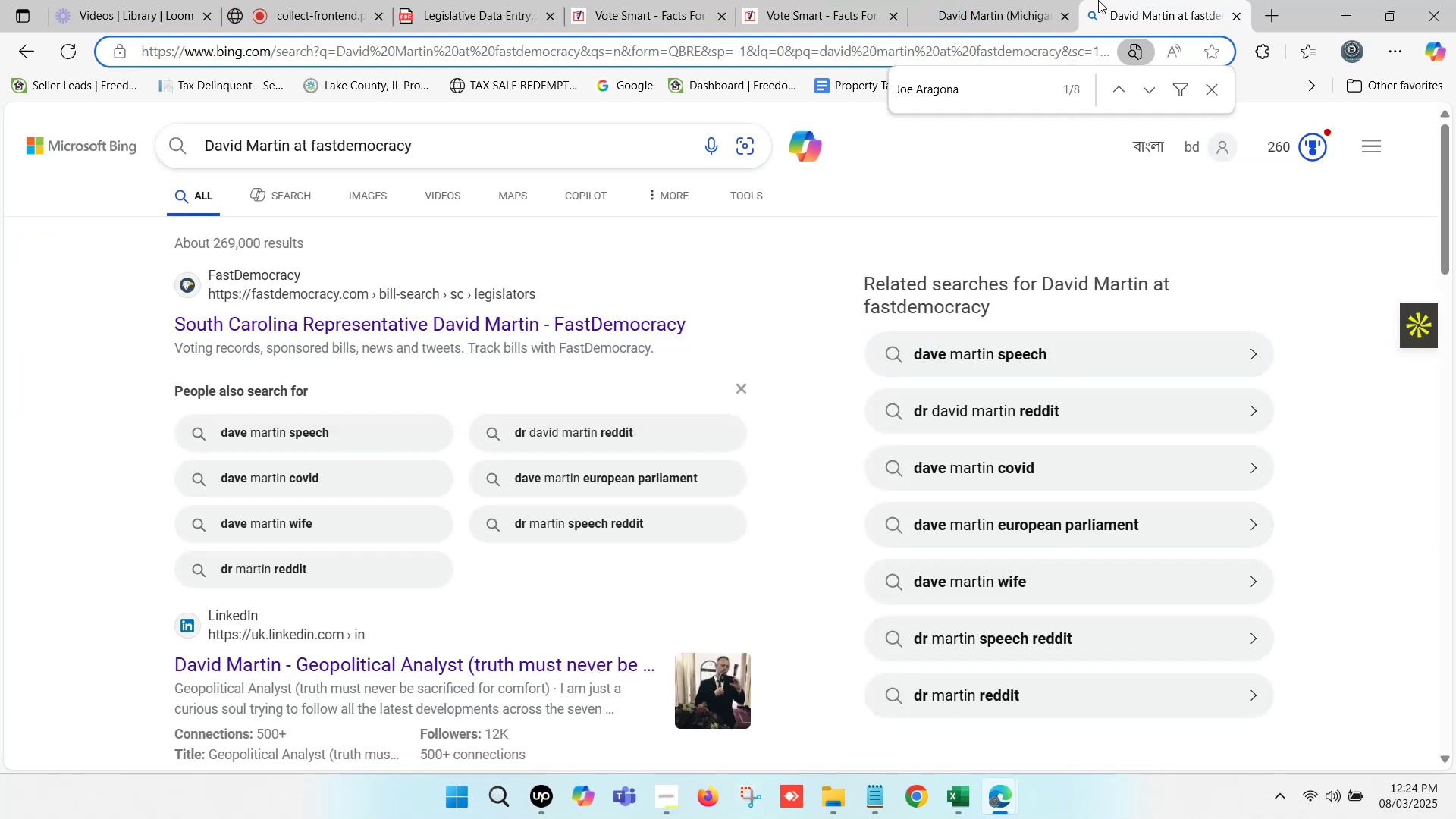 
scroll: coordinate [460, 396], scroll_direction: up, amount: 9.0
 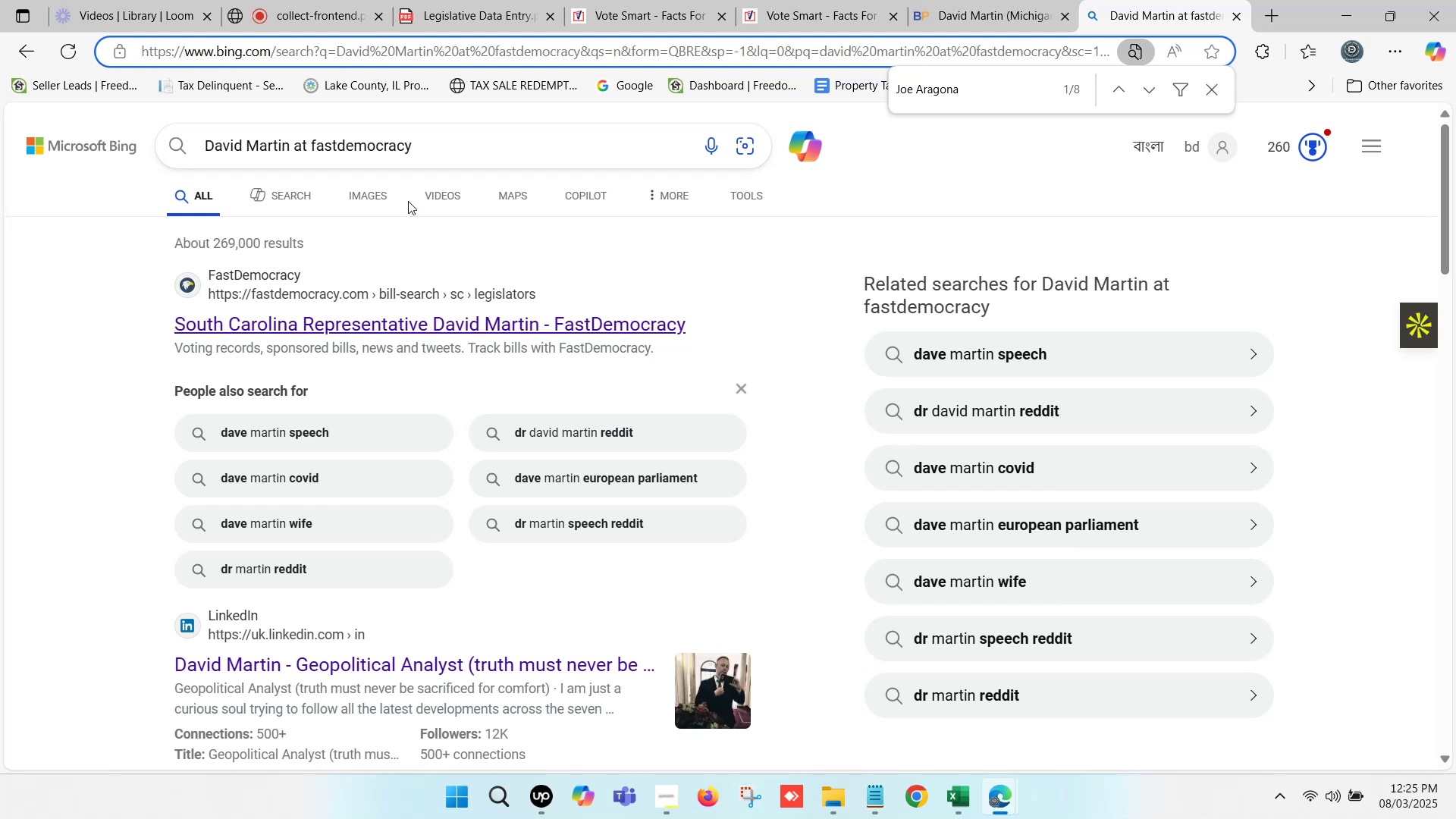 
wait(5.48)
 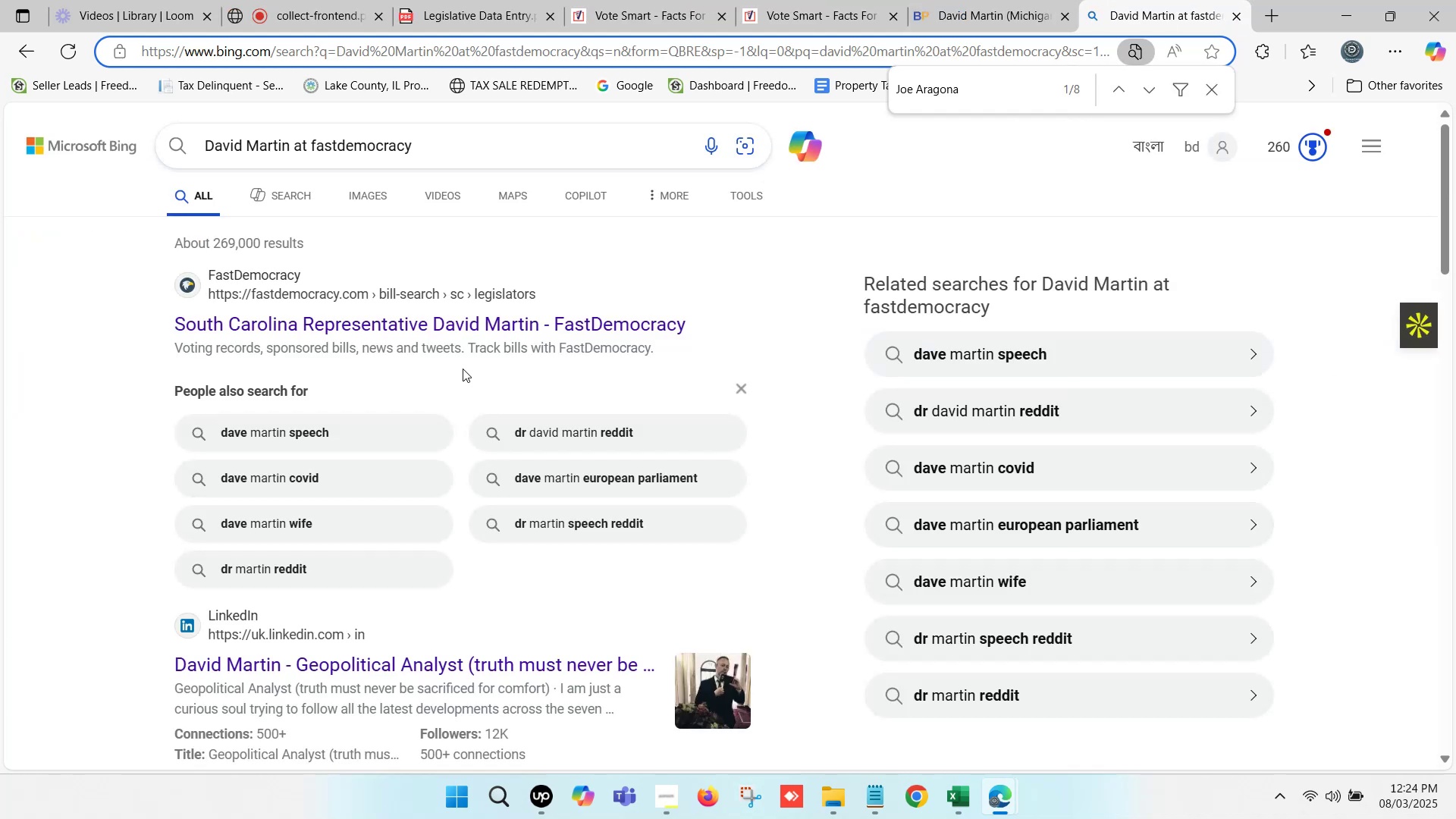 
left_click([457, 149])
 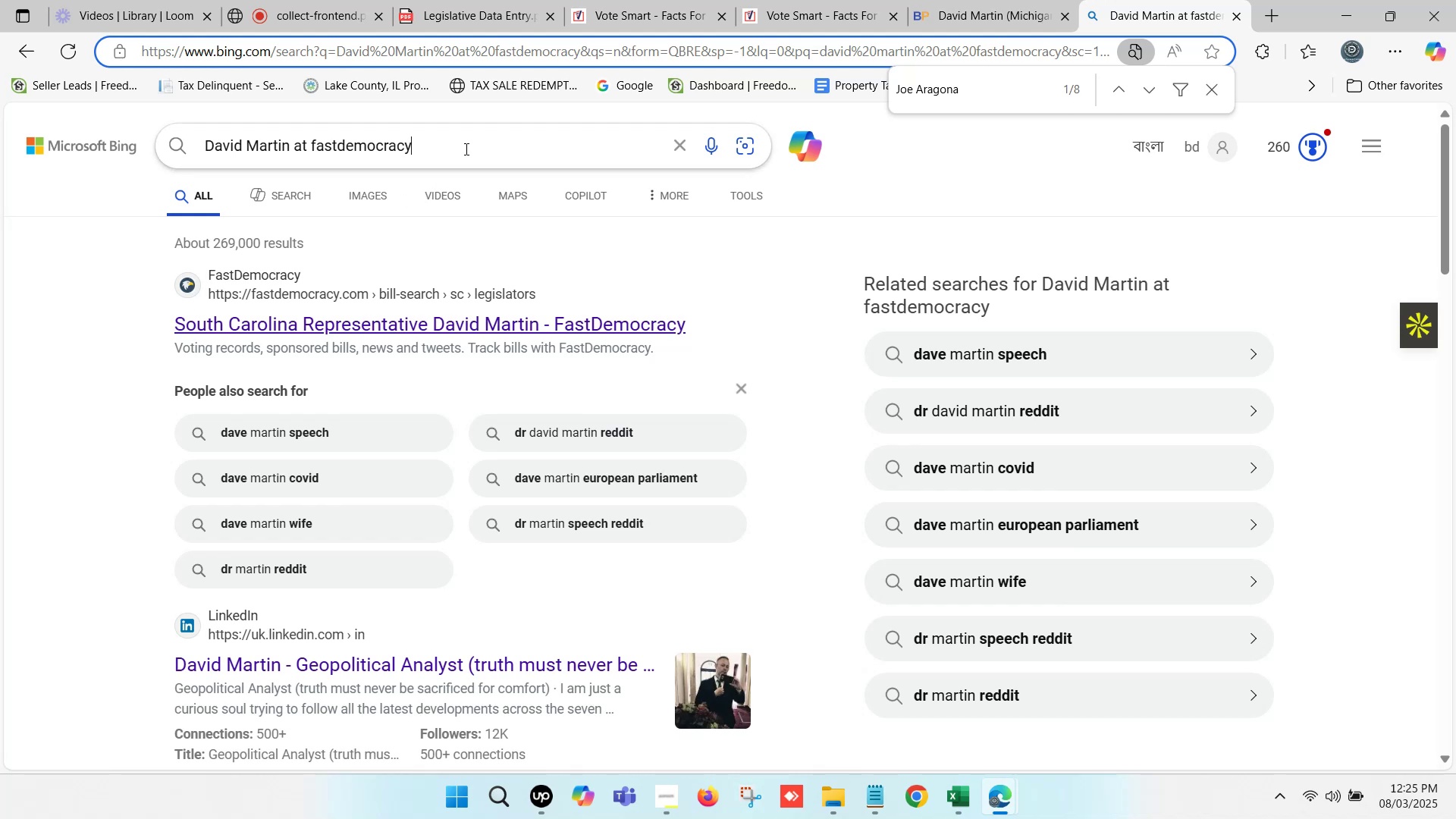 
type( mi)
 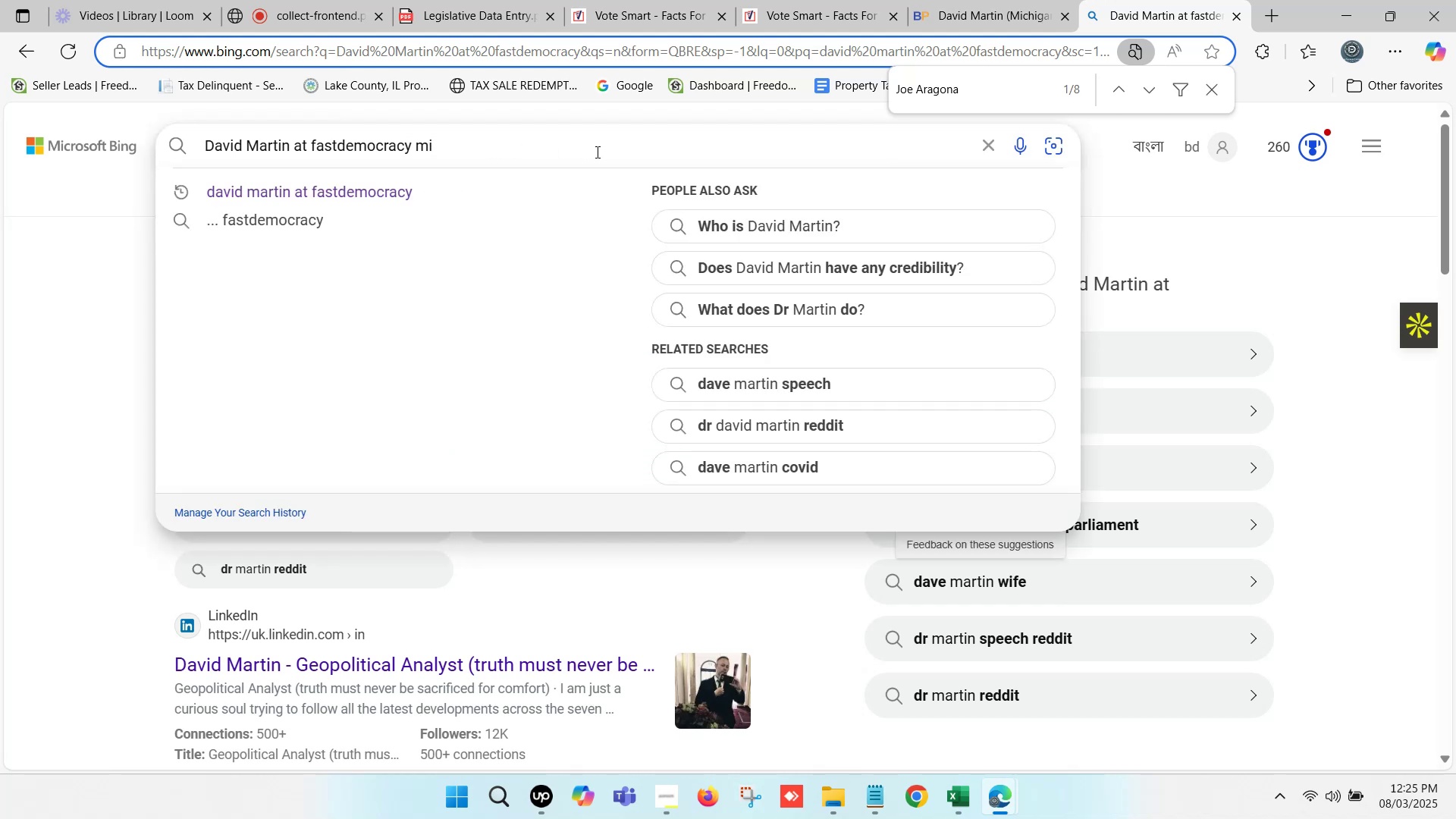 
key(Enter)
 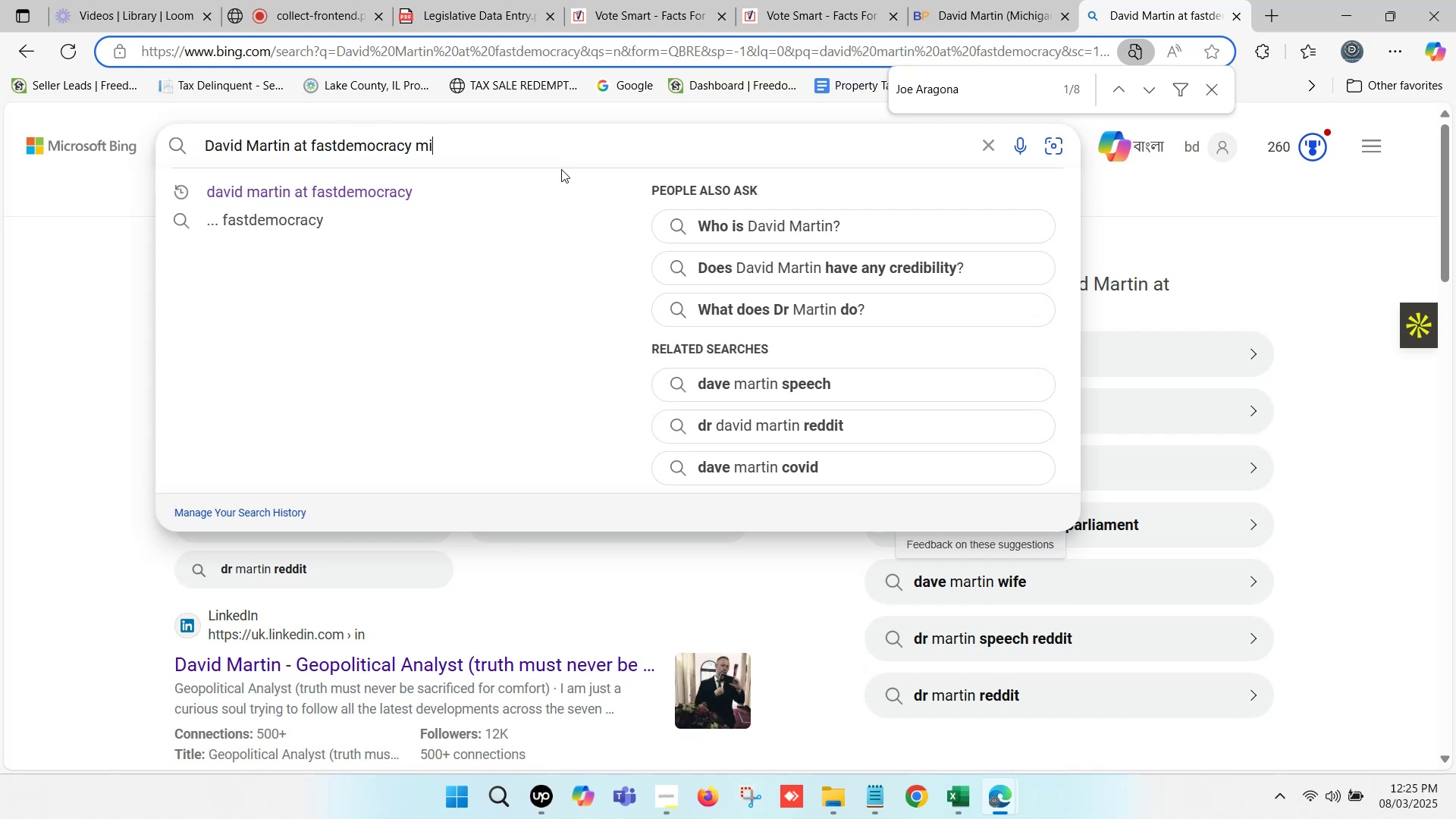 
wait(7.3)
 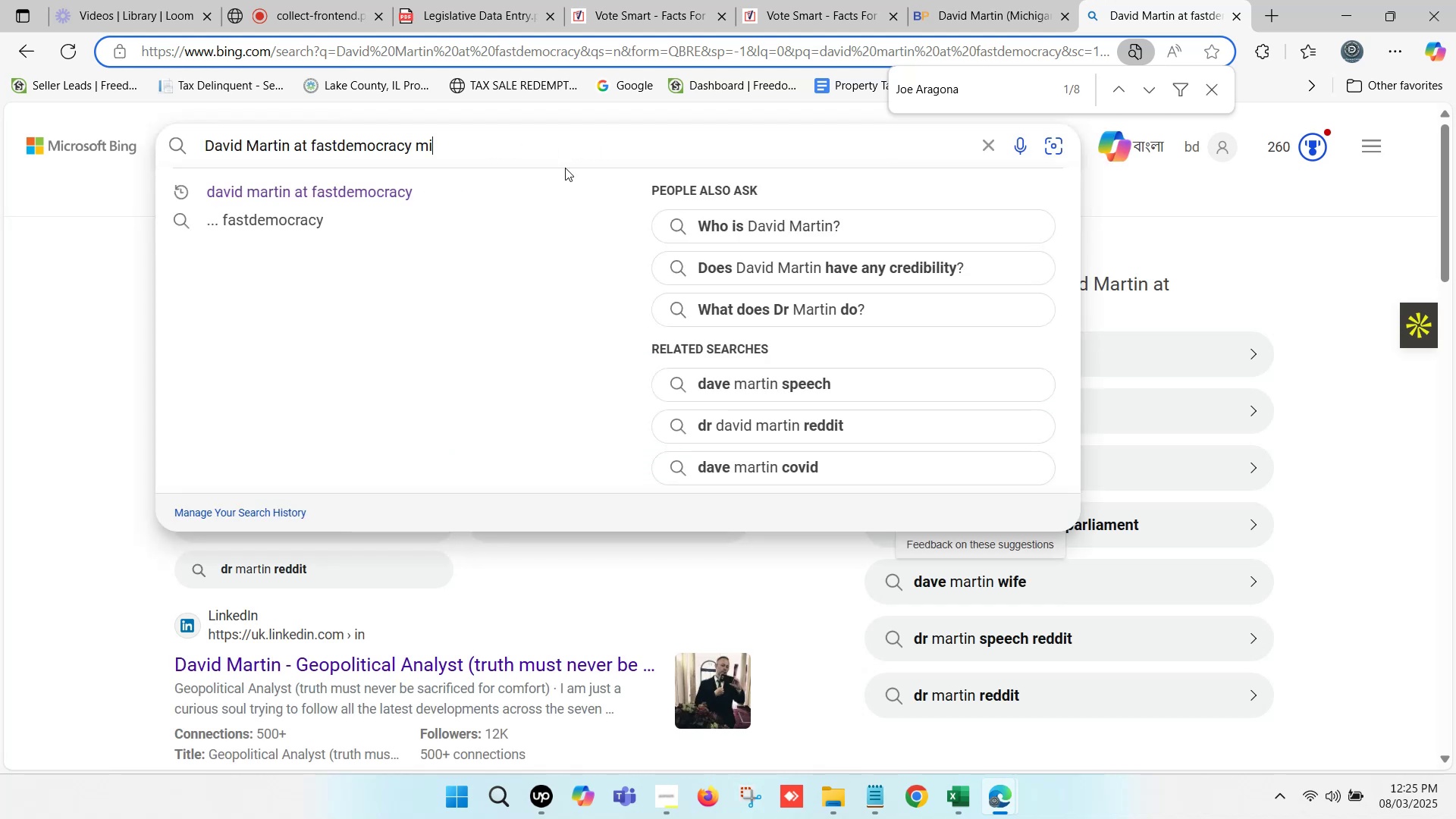 
key(Enter)
 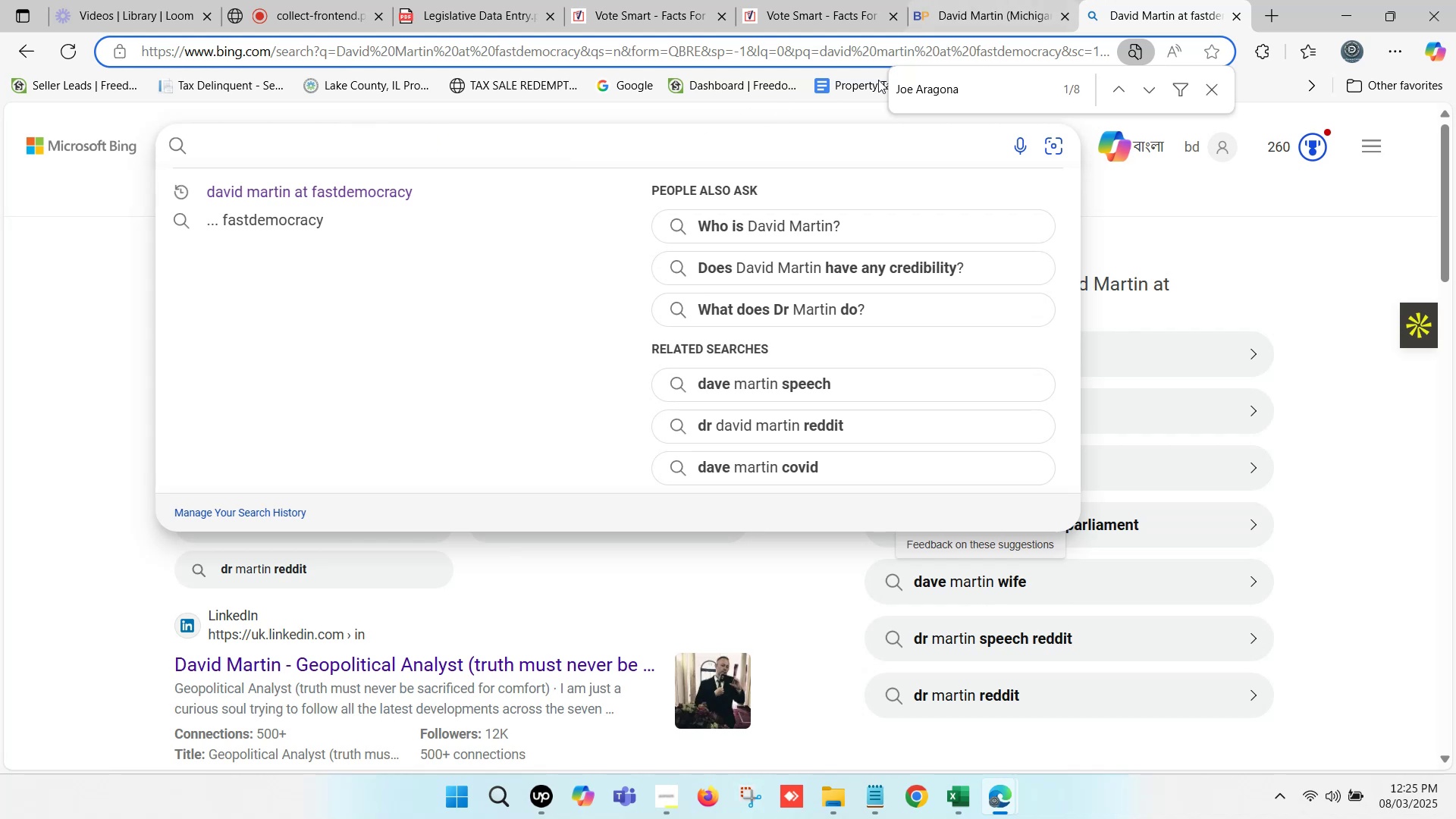 
scroll: coordinate [592, 143], scroll_direction: up, amount: 2.0
 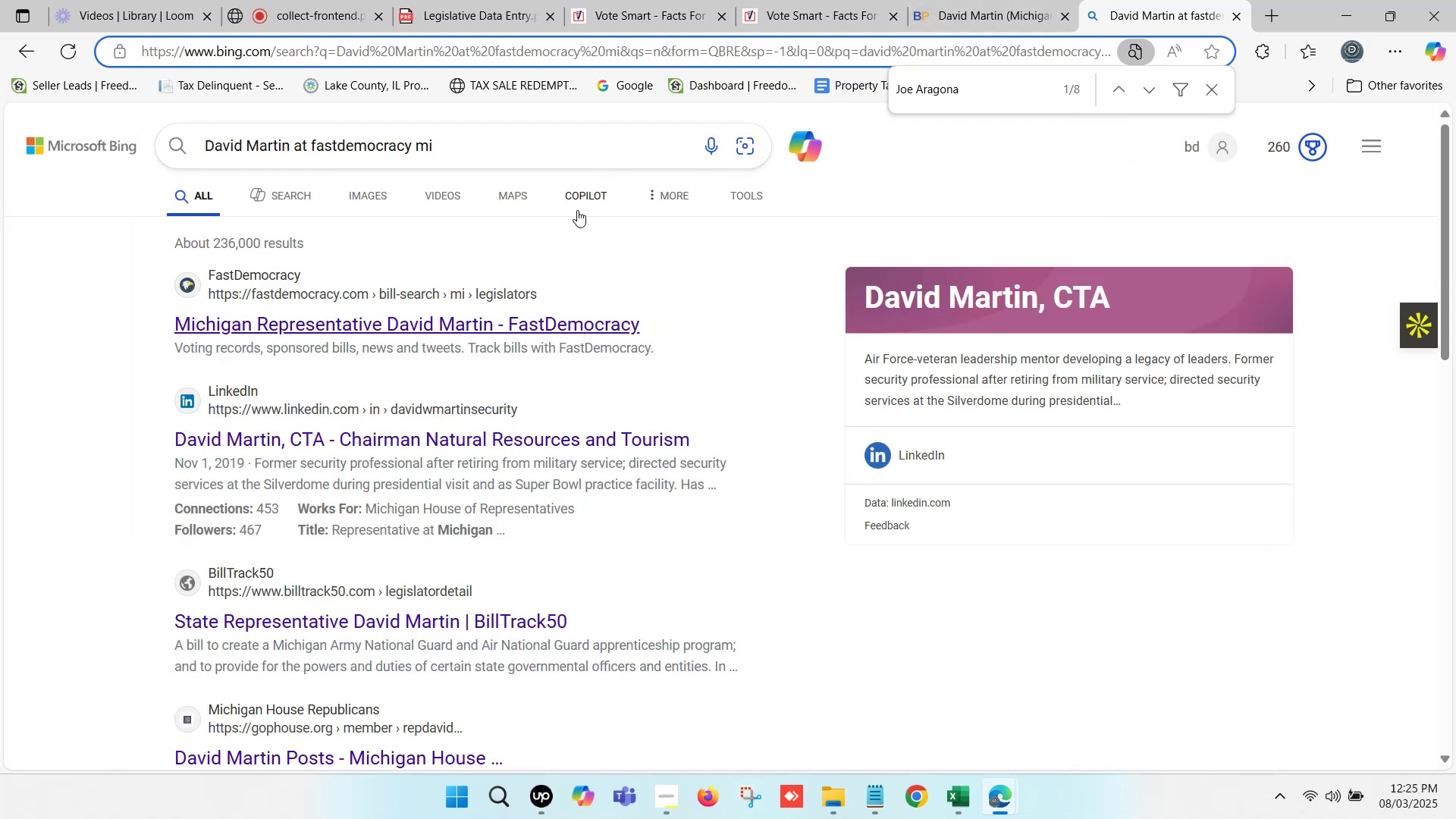 
hold_key(key=ControlLeft, duration=0.58)
left_click([471, 325])
 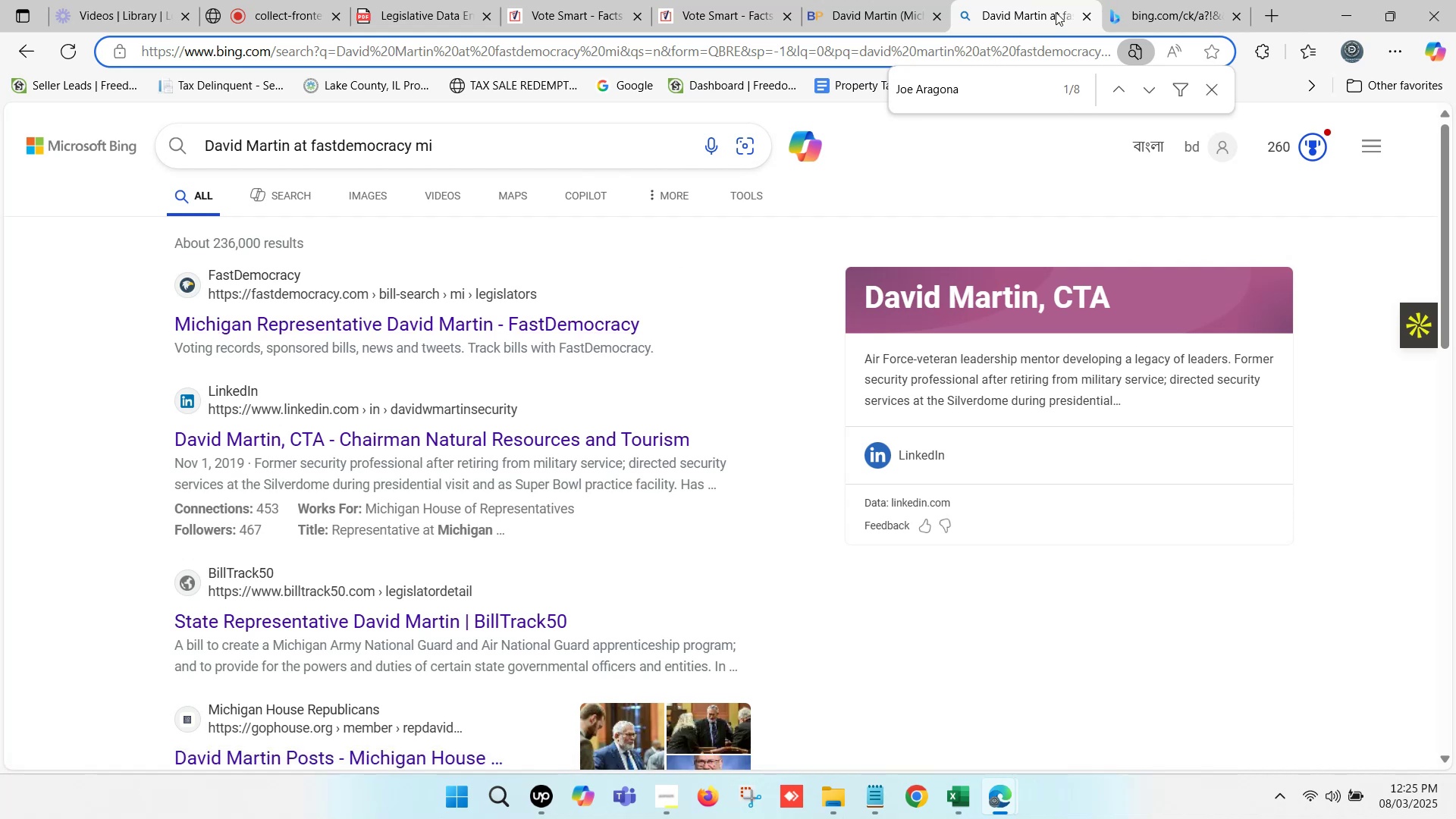 
double_click([852, 0])
 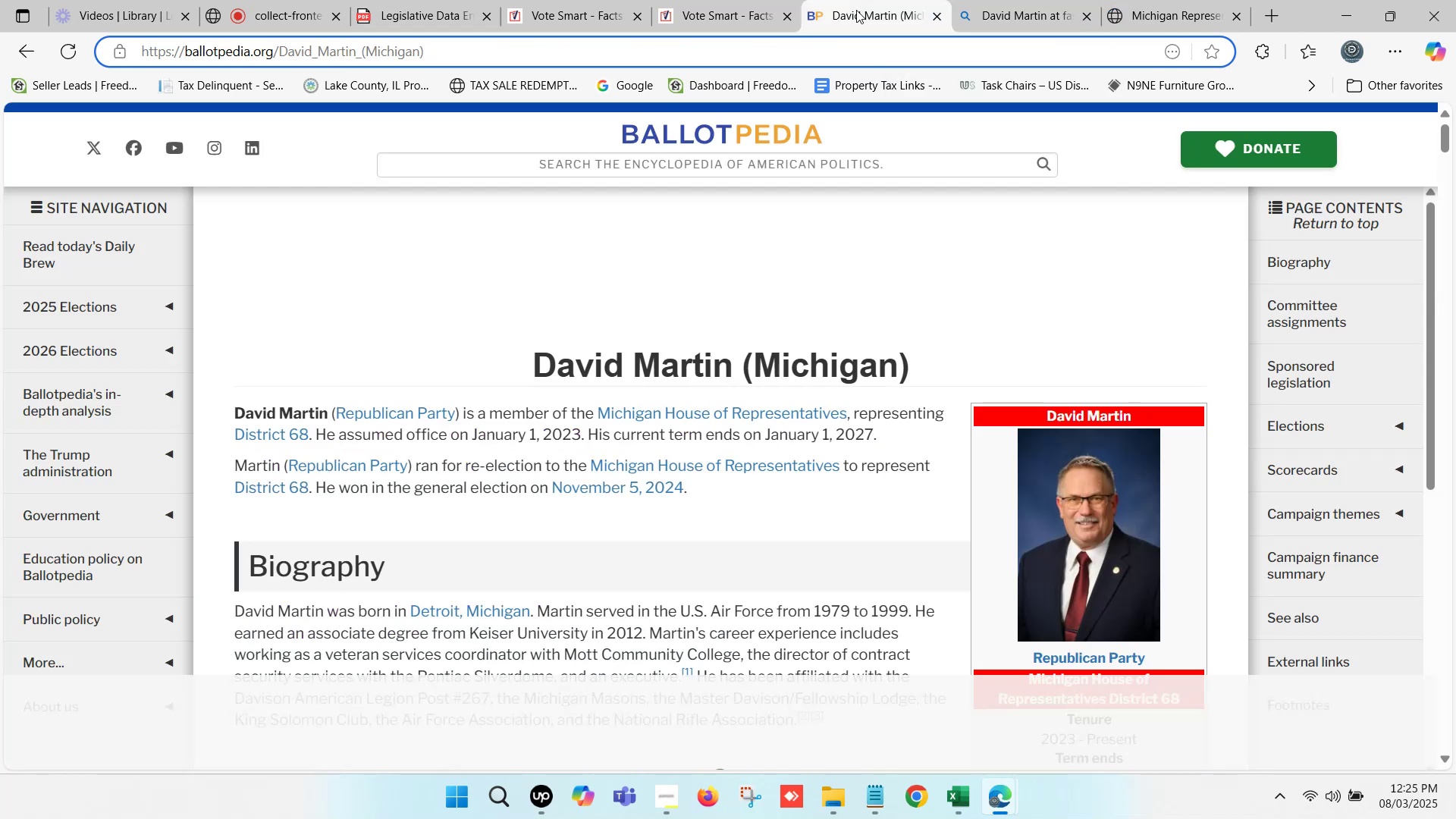 
wait(10.07)
 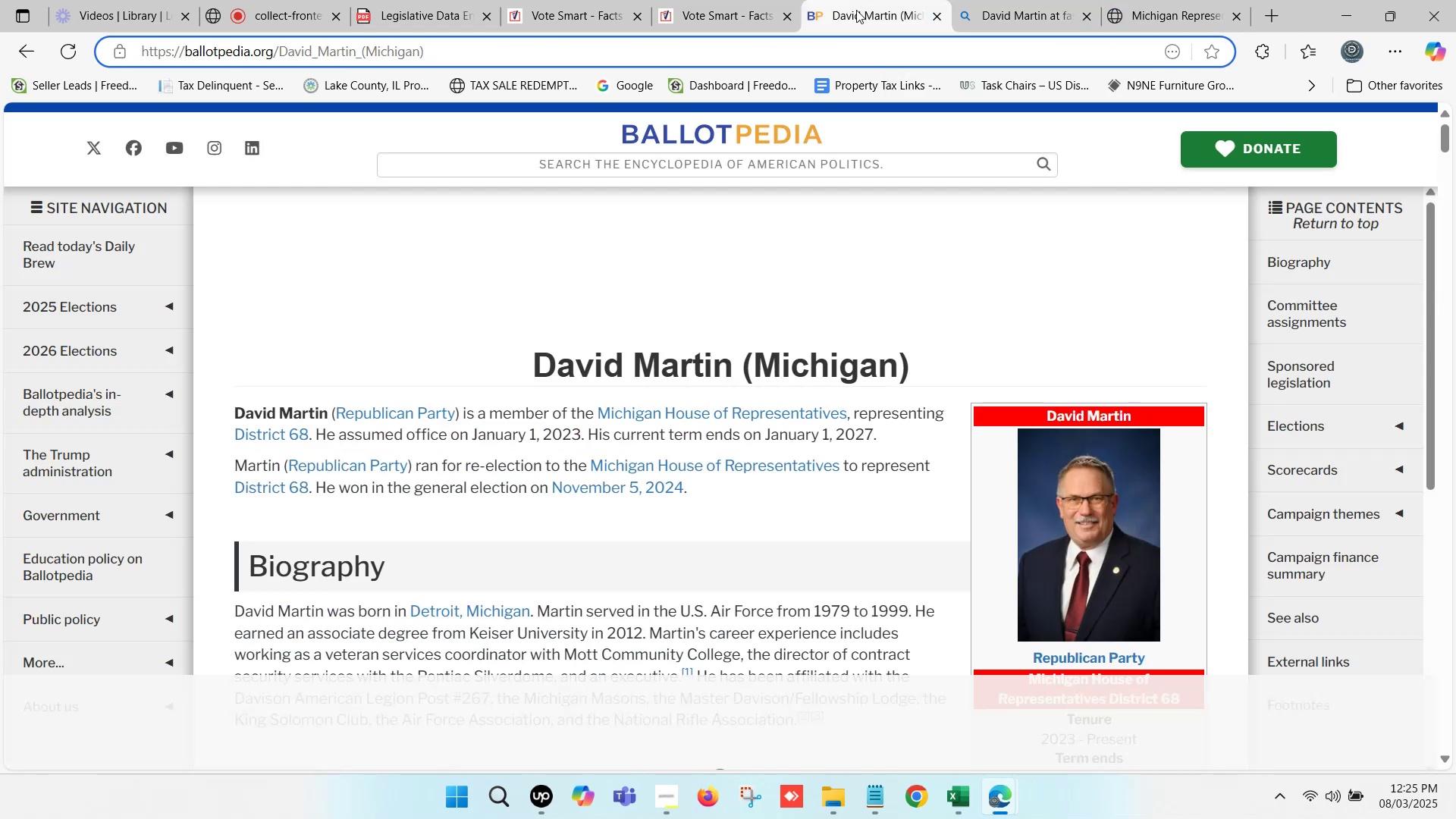 
double_click([1214, 0])
 